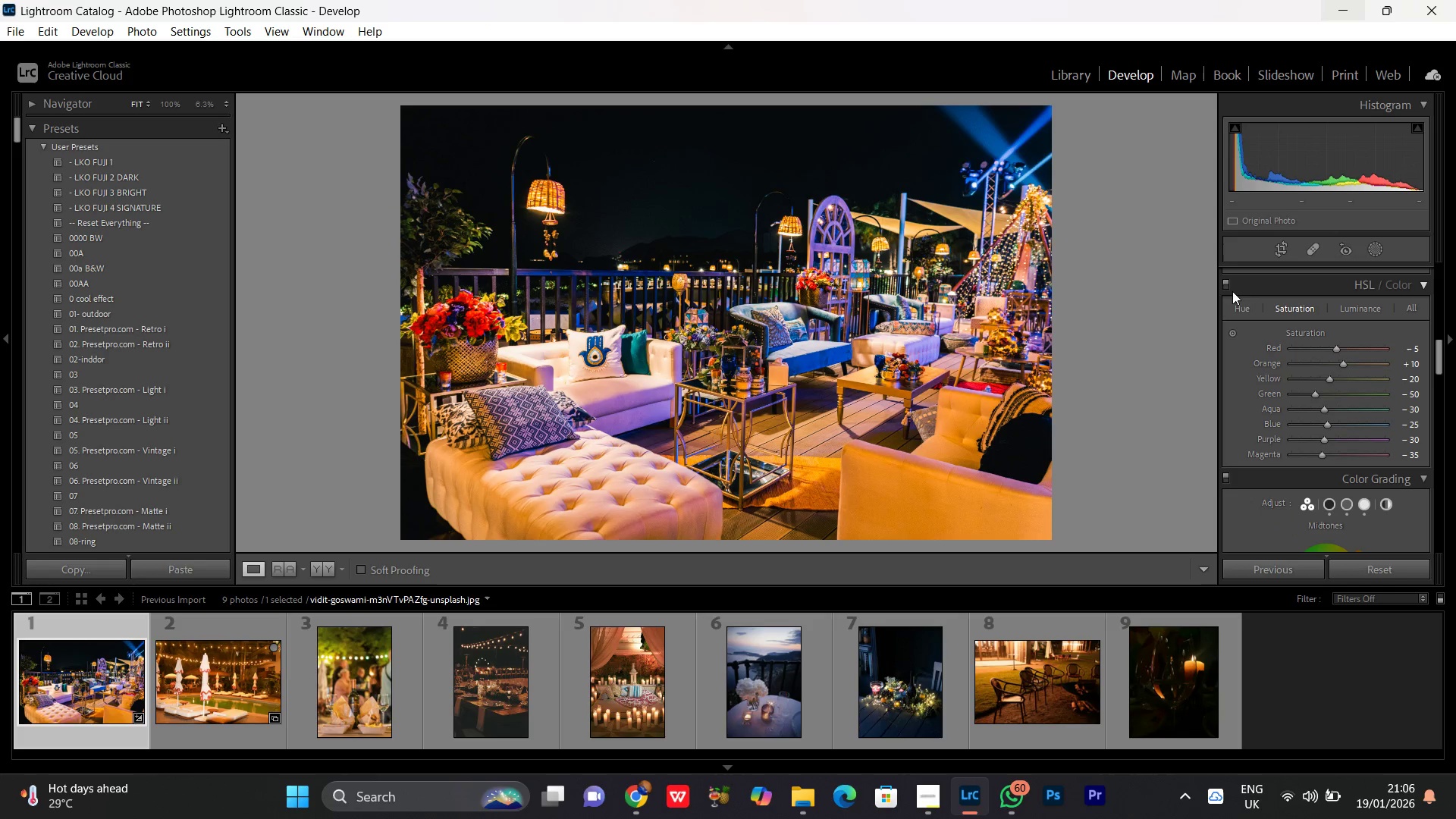 
left_click([1229, 284])
 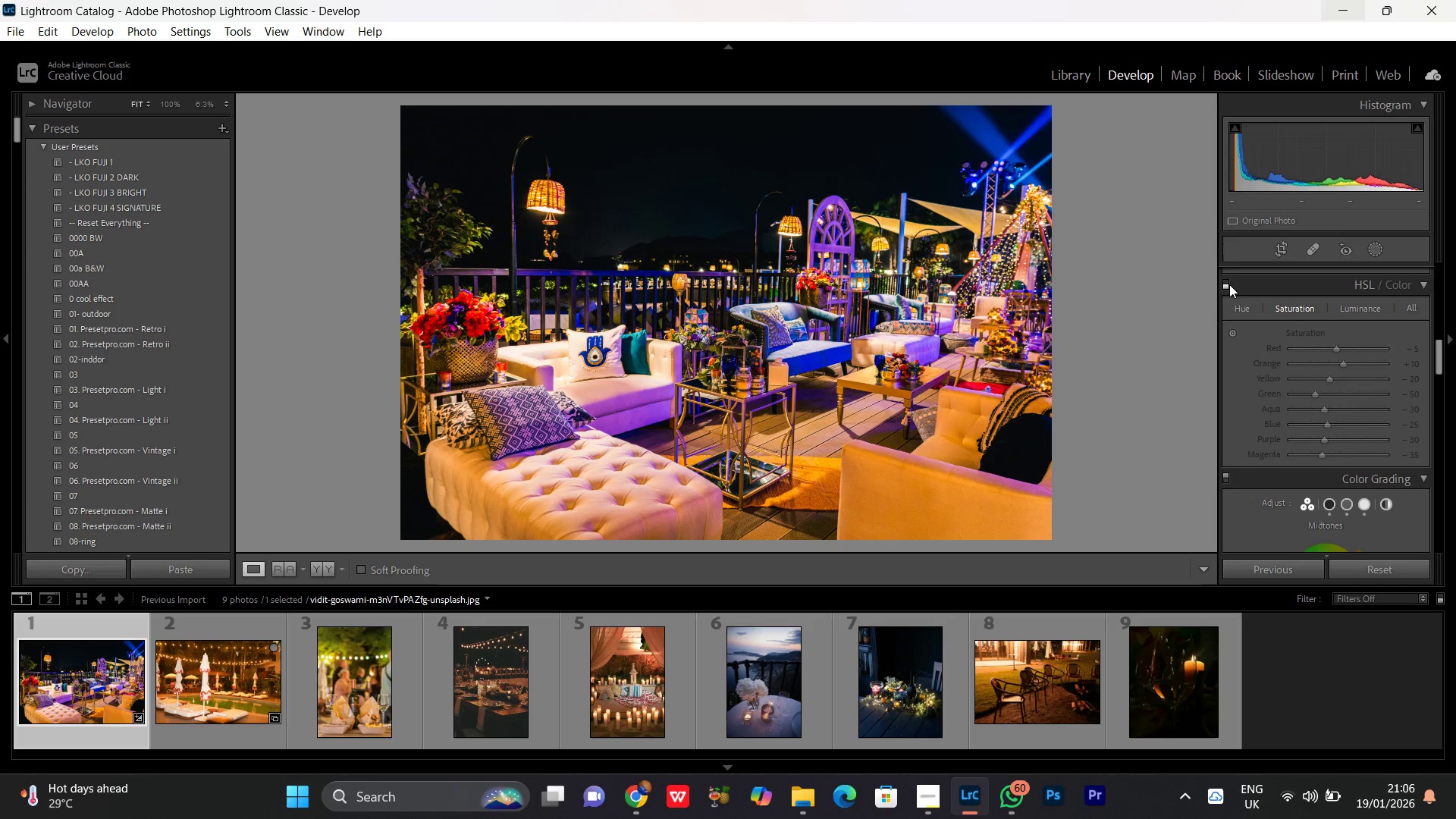 
left_click([1229, 284])
 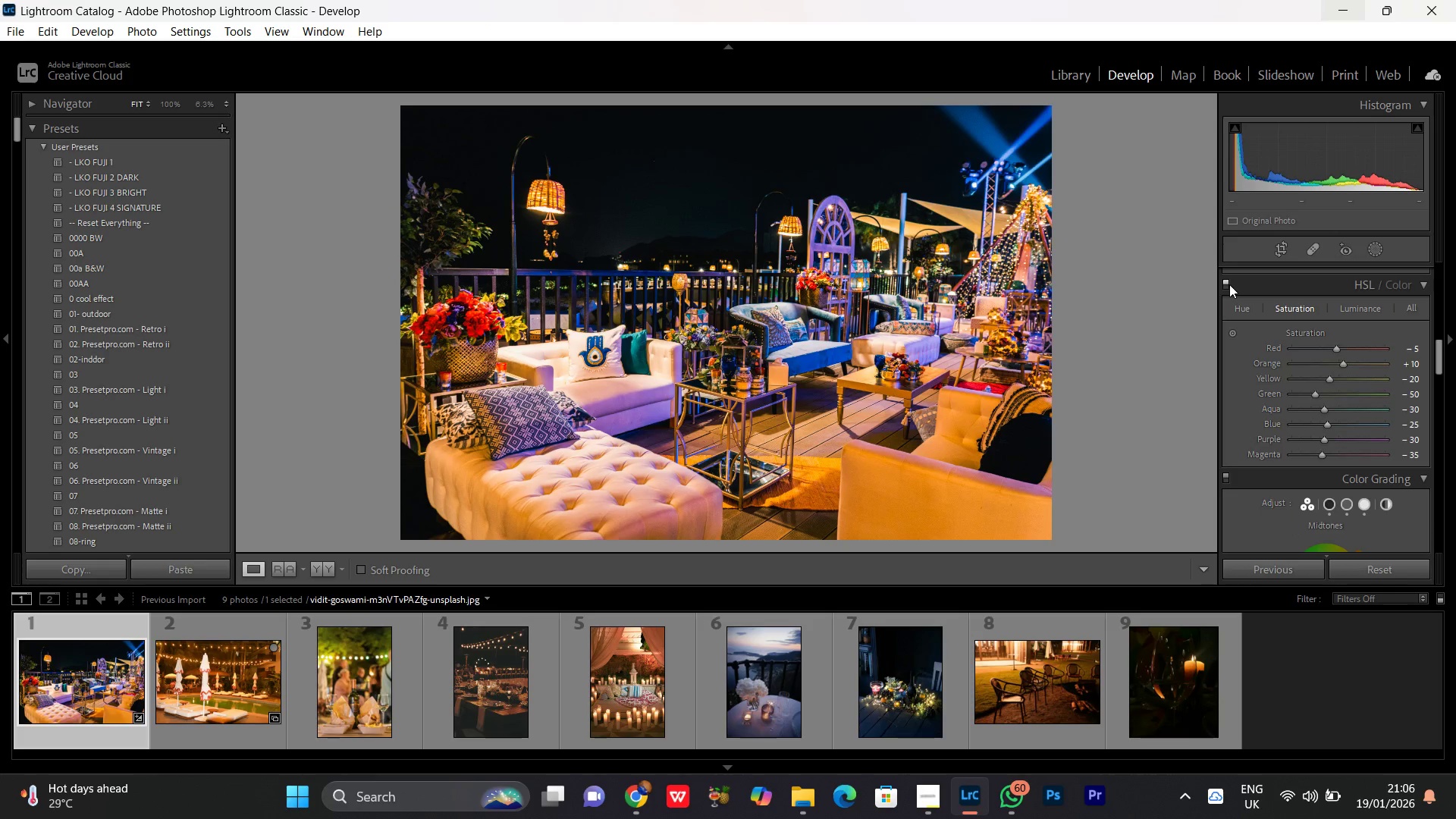 
double_click([1229, 284])
 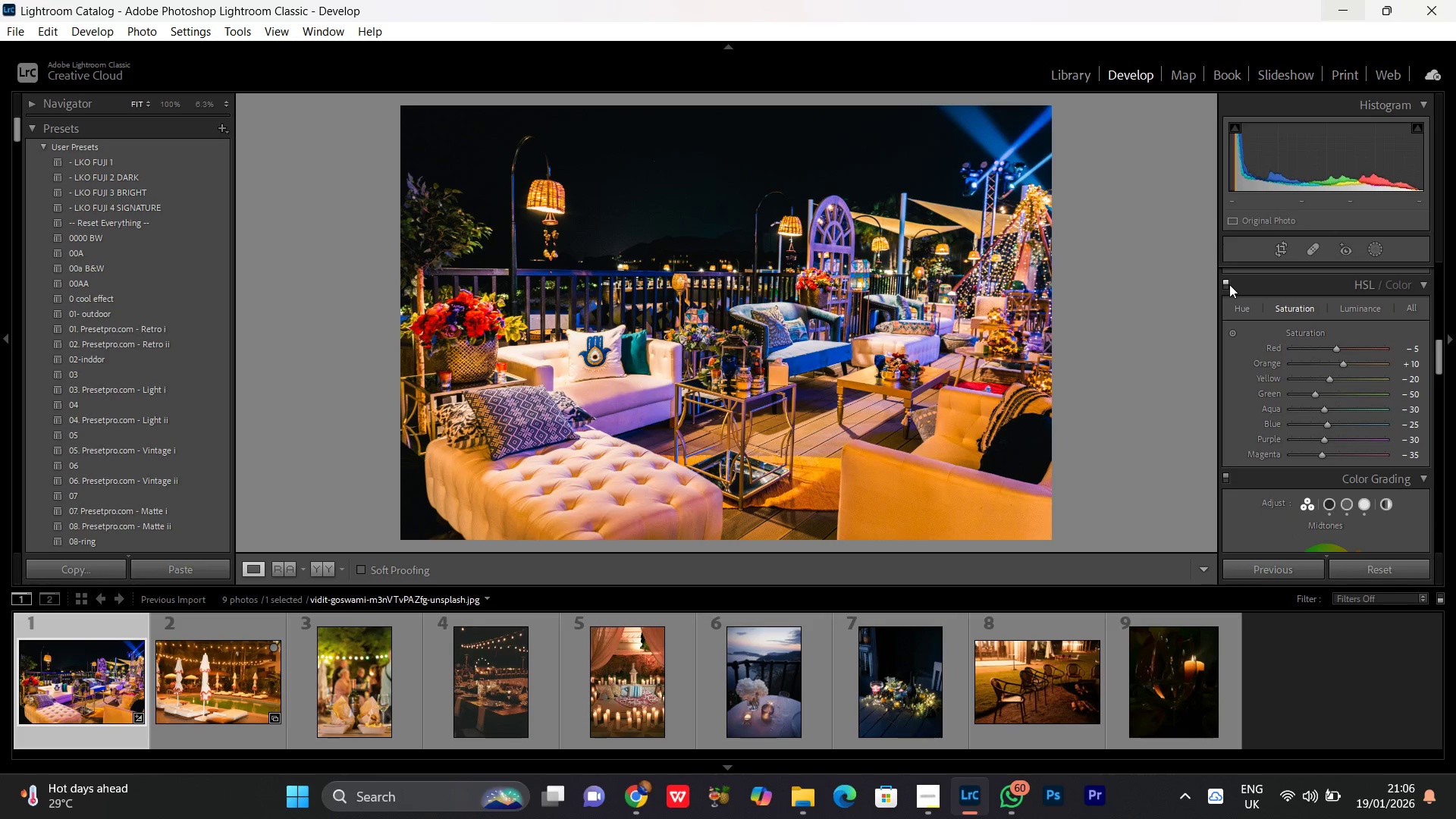 
left_click([1229, 284])
 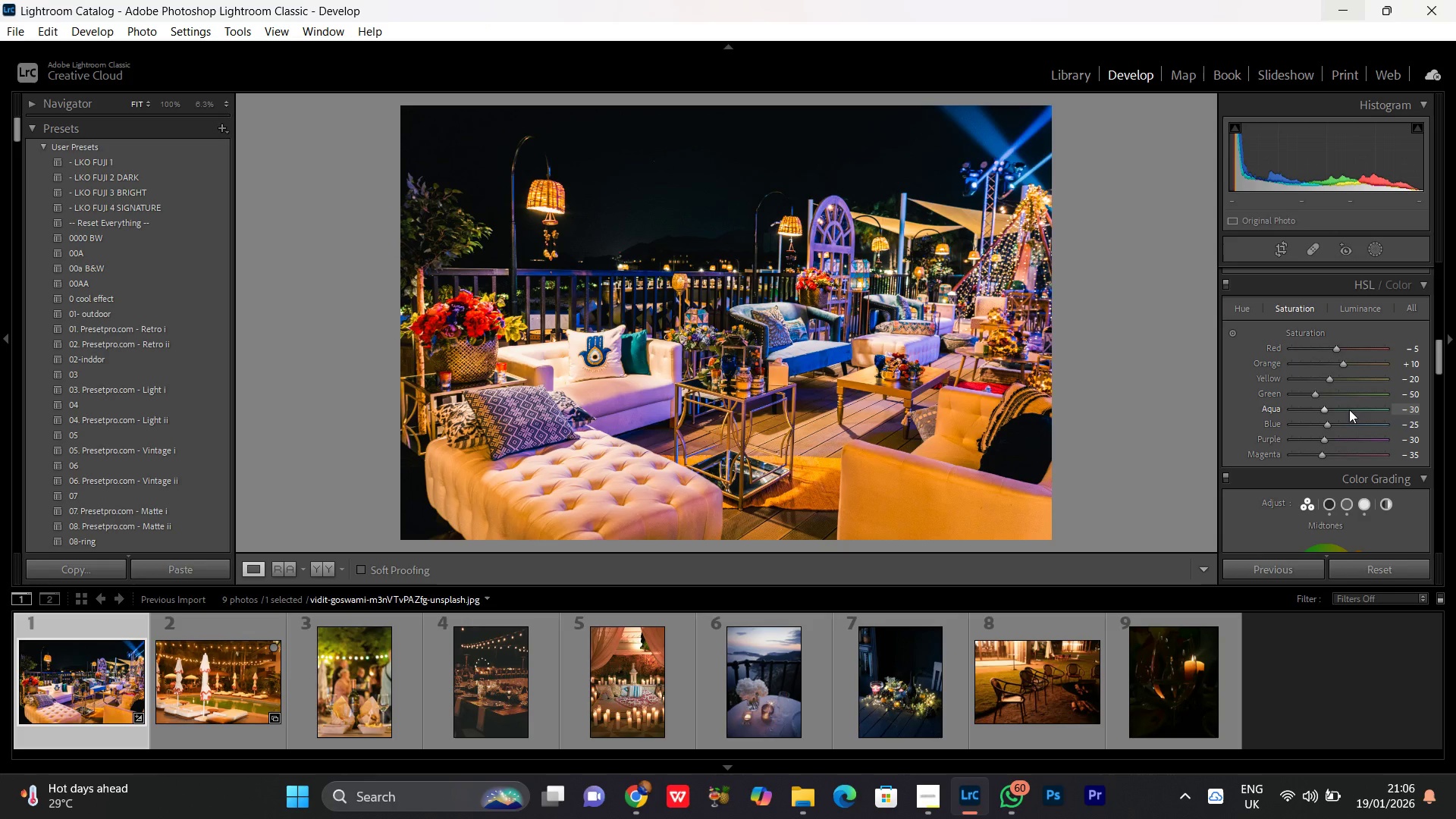 
wait(6.5)
 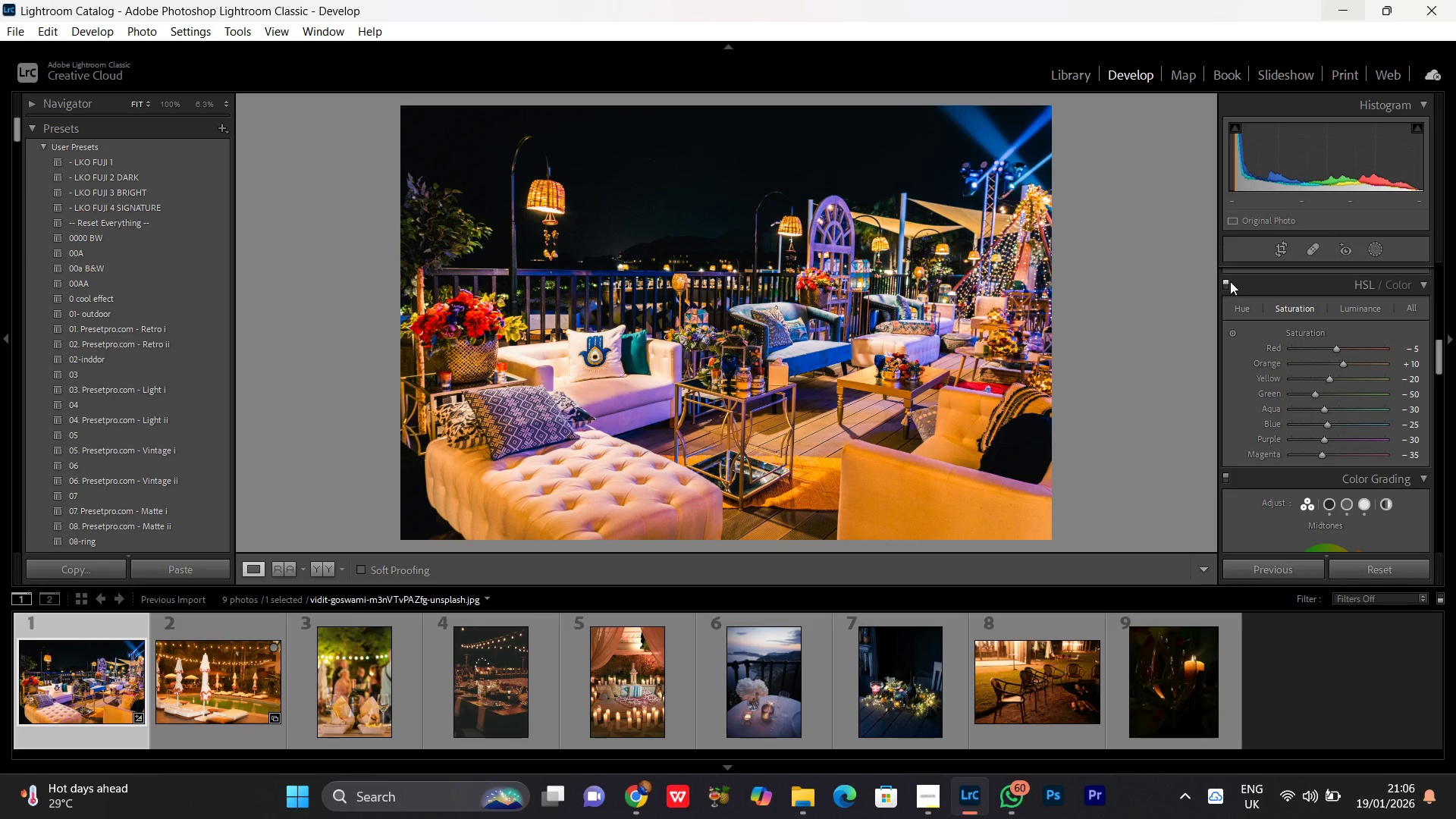 
scroll: coordinate [1349, 410], scroll_direction: down, amount: 1.0
 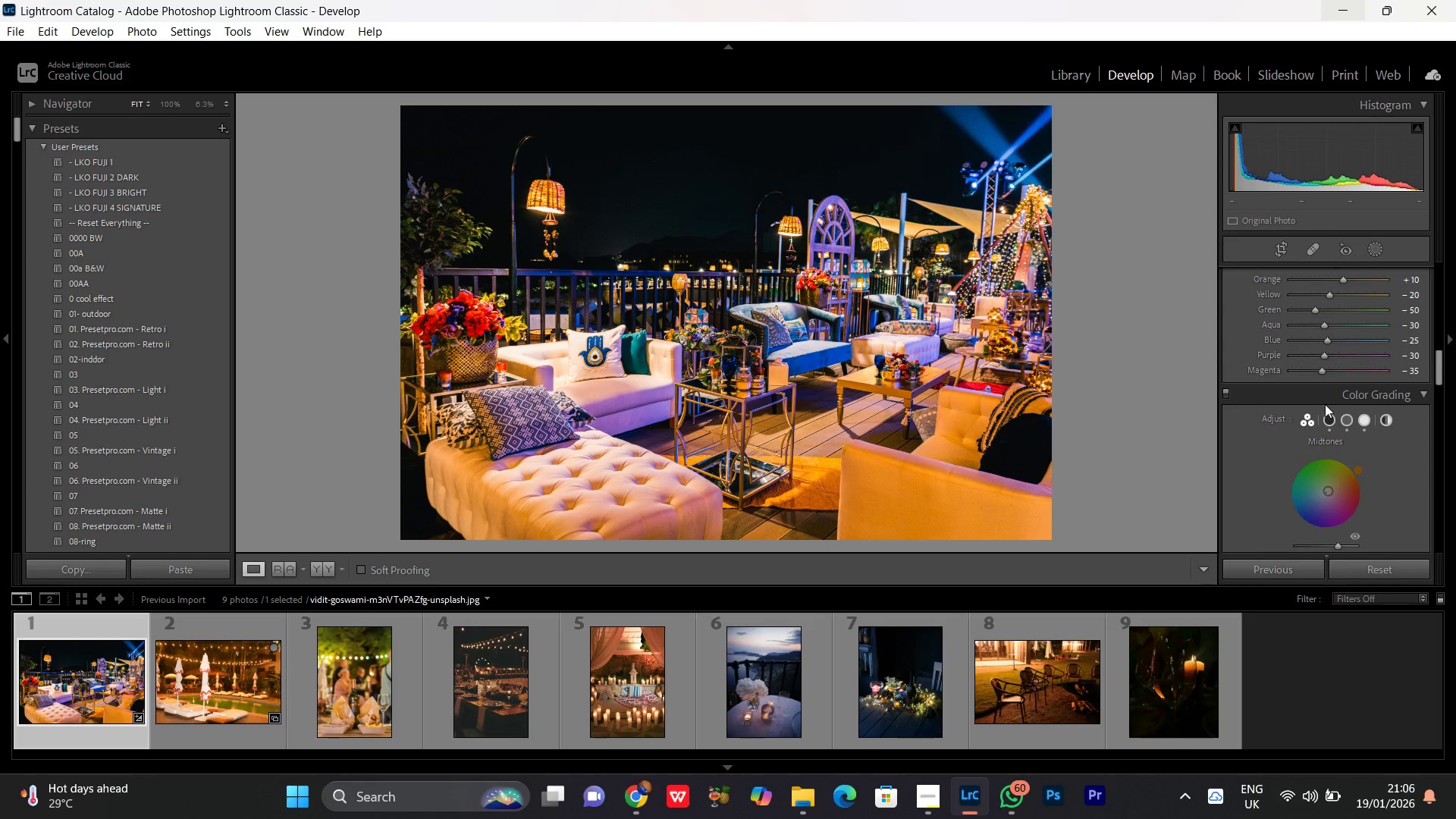 
scroll: coordinate [1325, 404], scroll_direction: up, amount: 2.0
 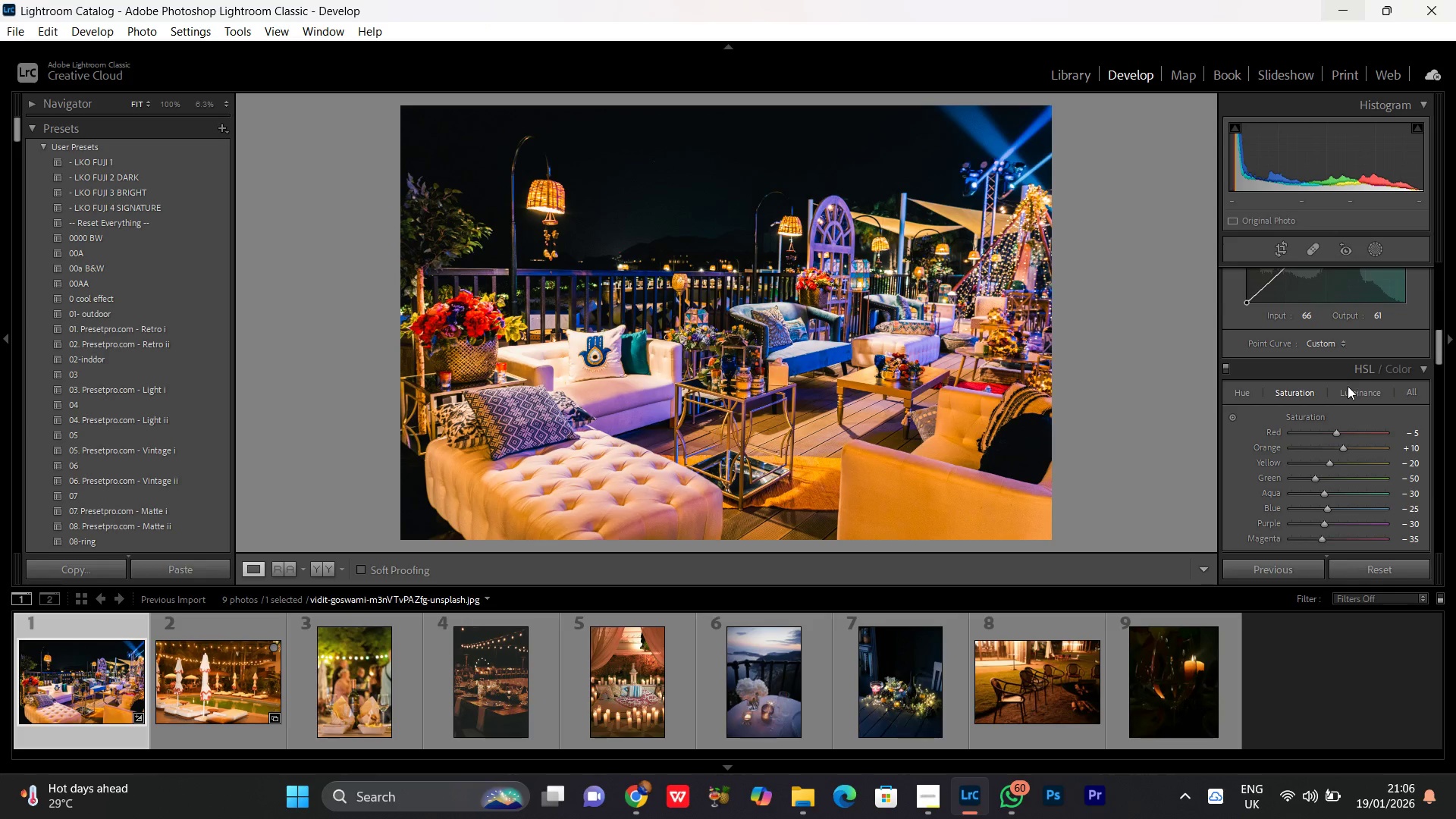 
left_click([1367, 382])
 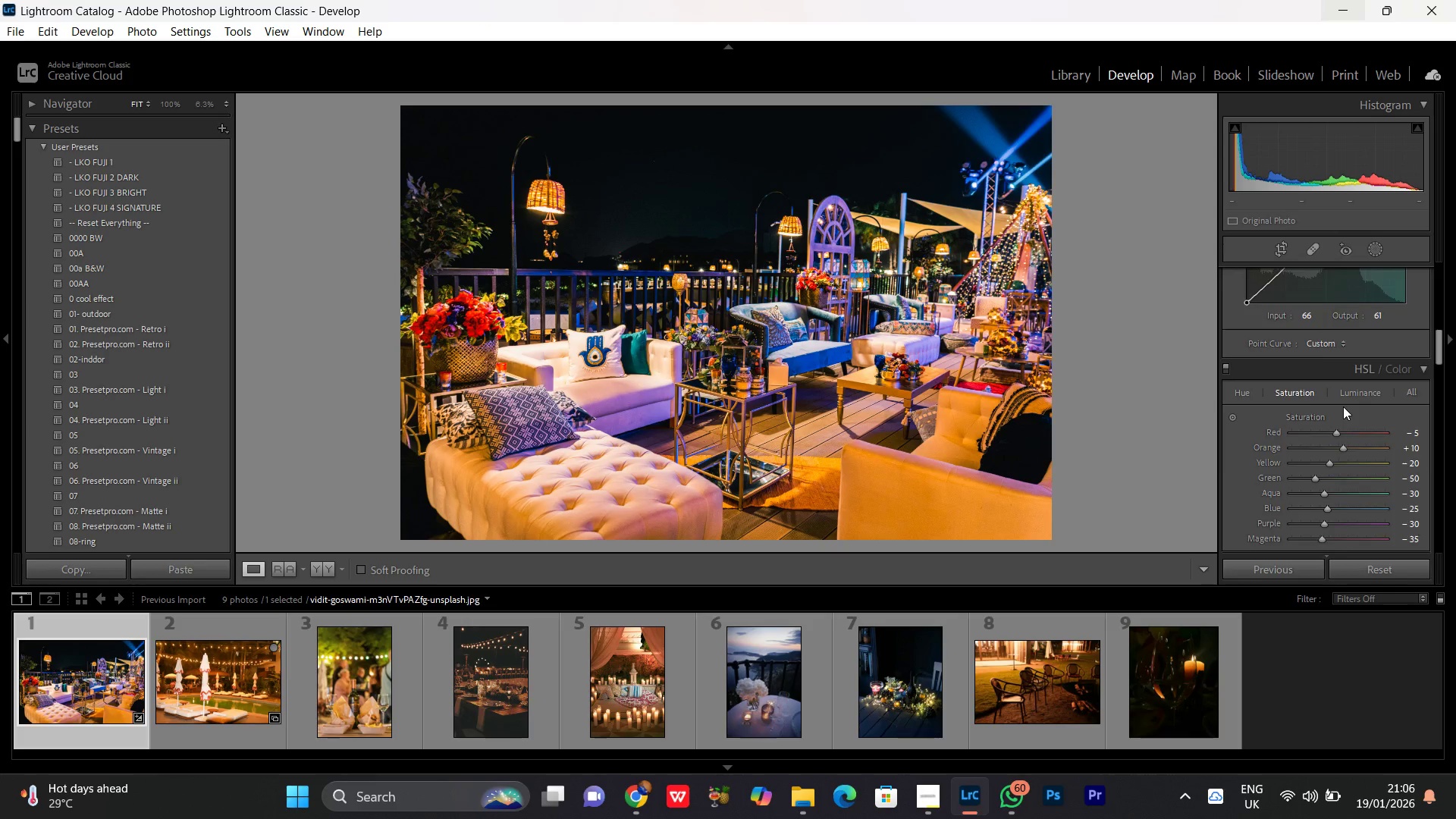 
scroll: coordinate [1343, 406], scroll_direction: down, amount: 1.0
 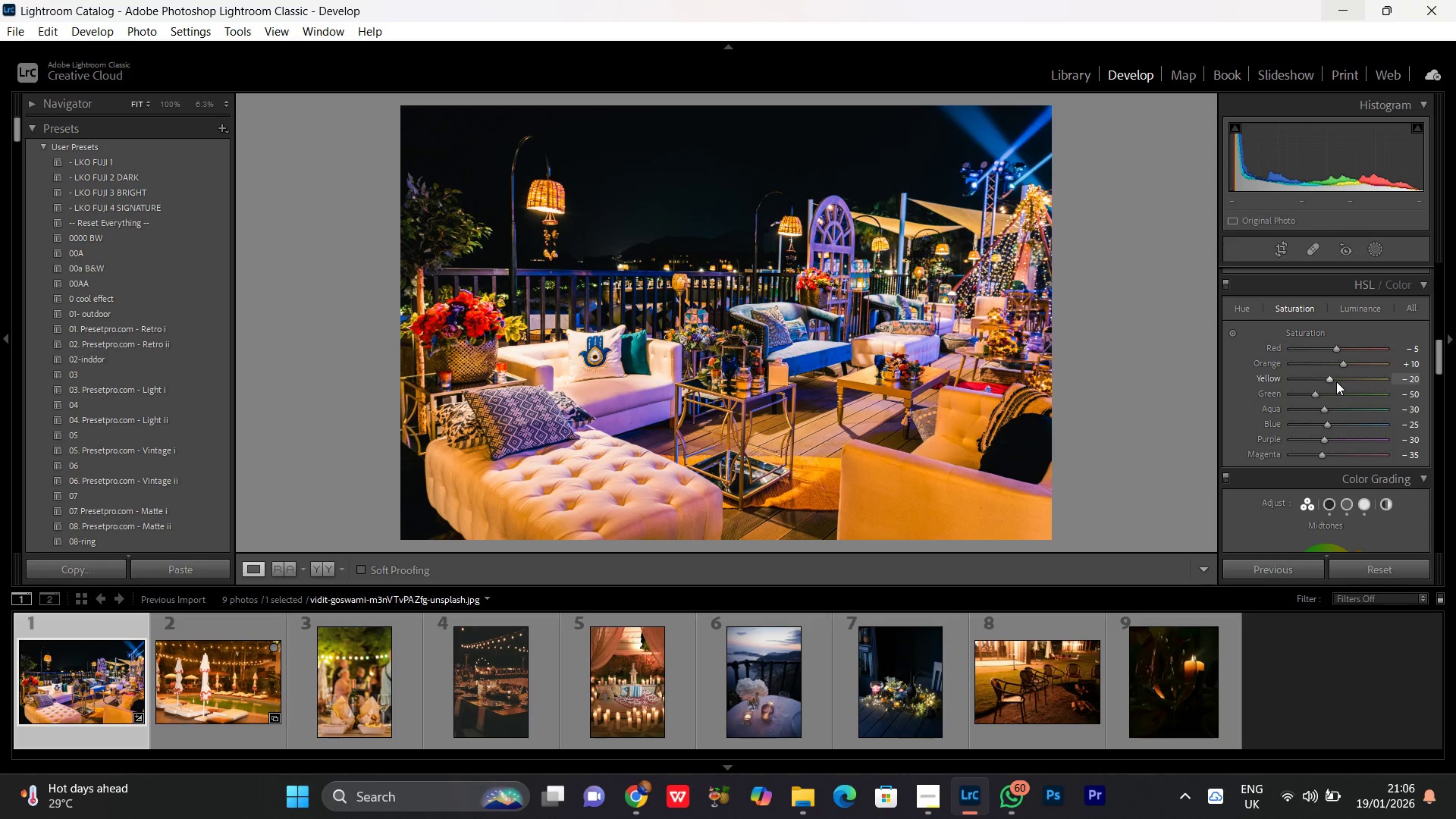 
left_click([1329, 381])
 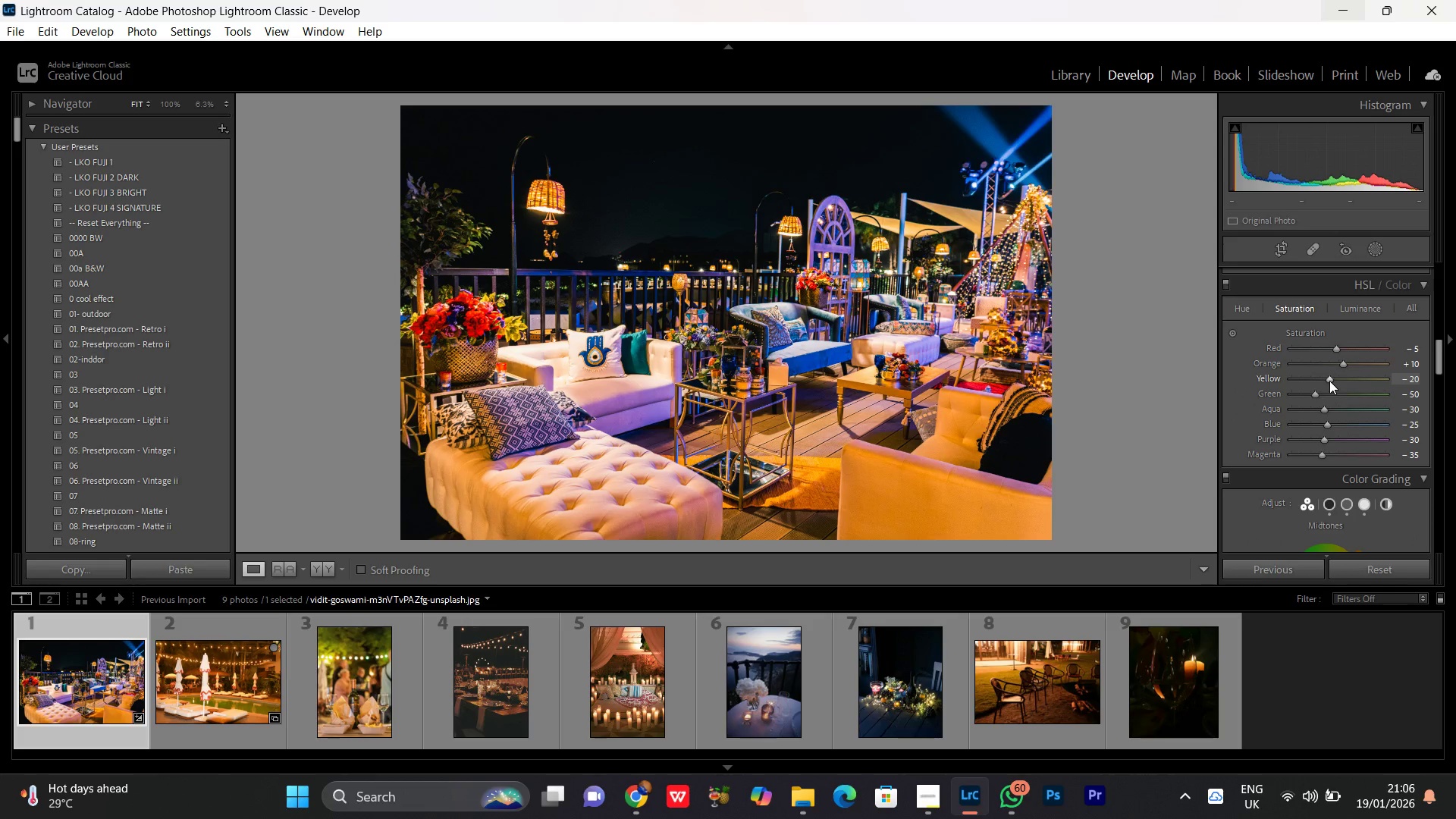 
scroll: coordinate [1329, 381], scroll_direction: up, amount: 1.0
 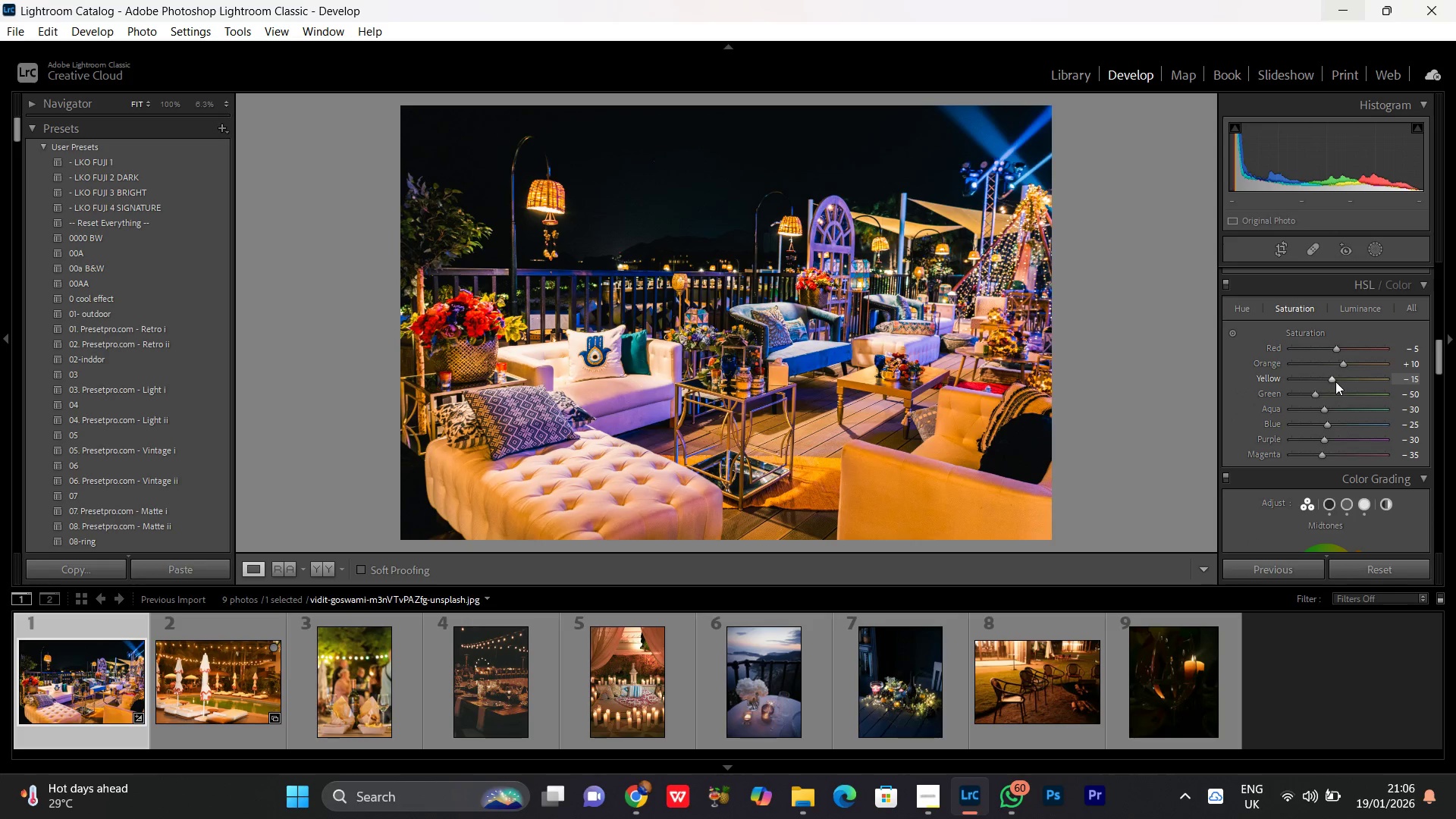 
left_click([1335, 381])
 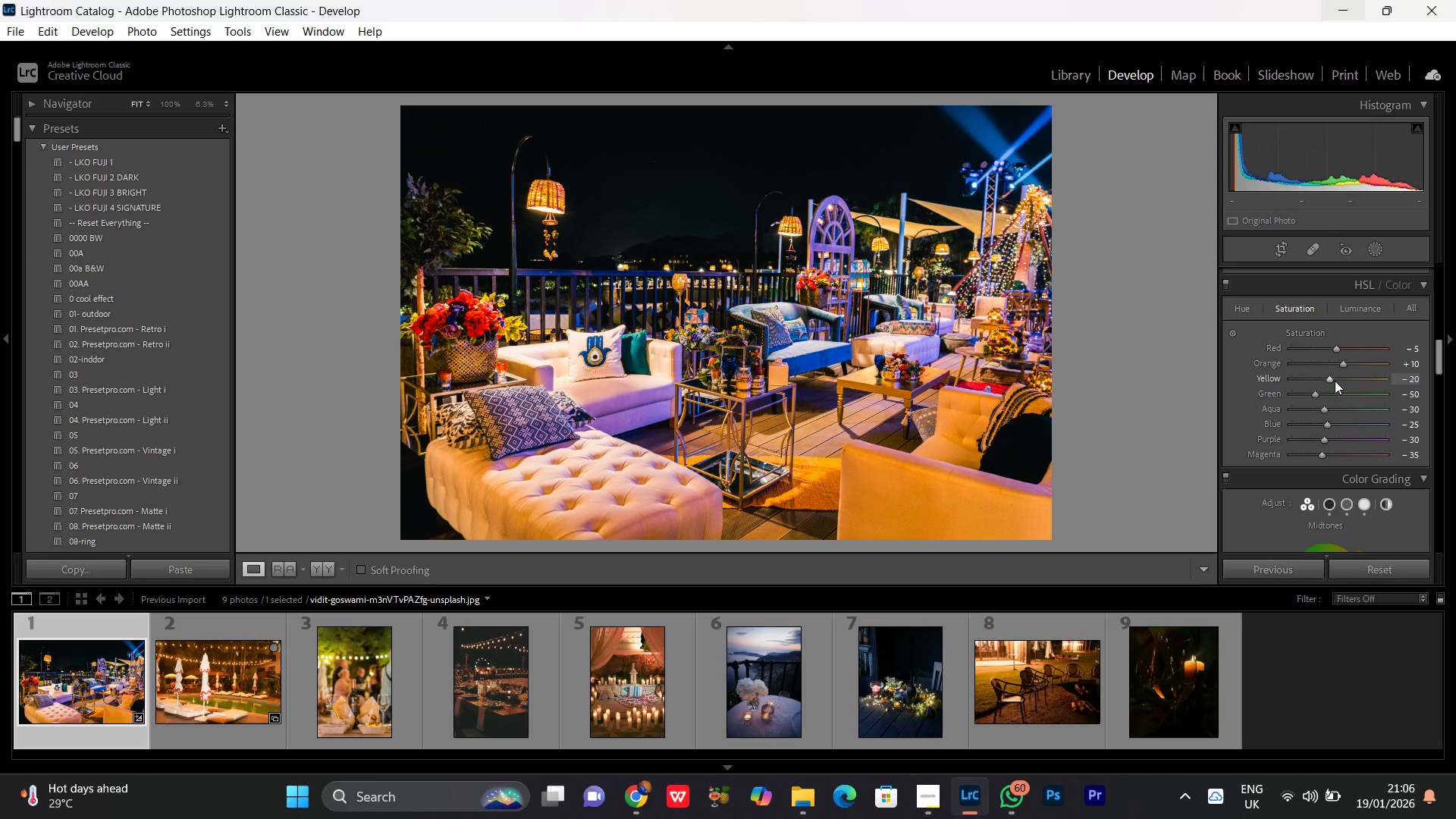 
scroll: coordinate [1316, 483], scroll_direction: down, amount: 5.0
 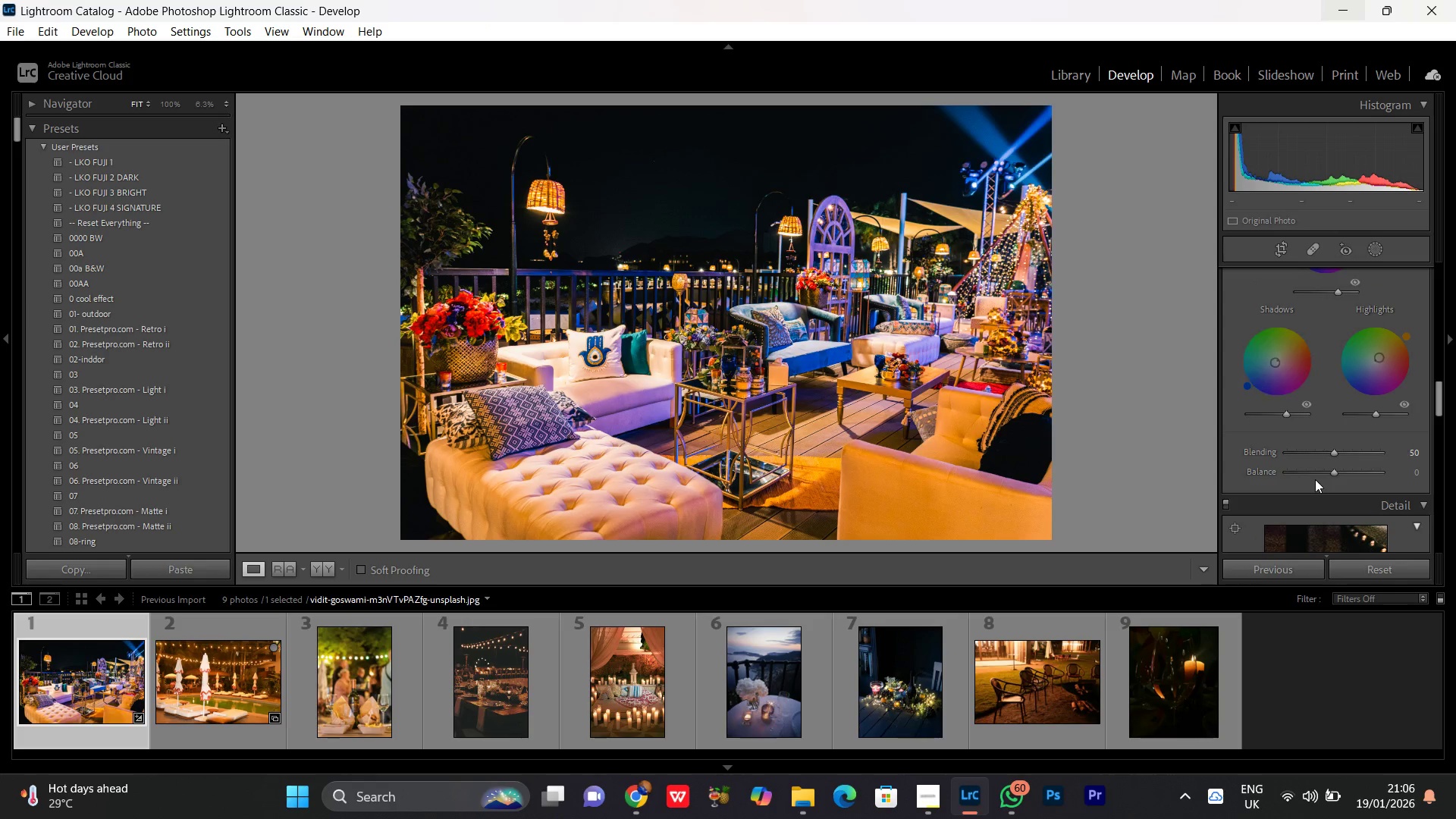 
scroll: coordinate [1317, 488], scroll_direction: none, amount: 0.0
 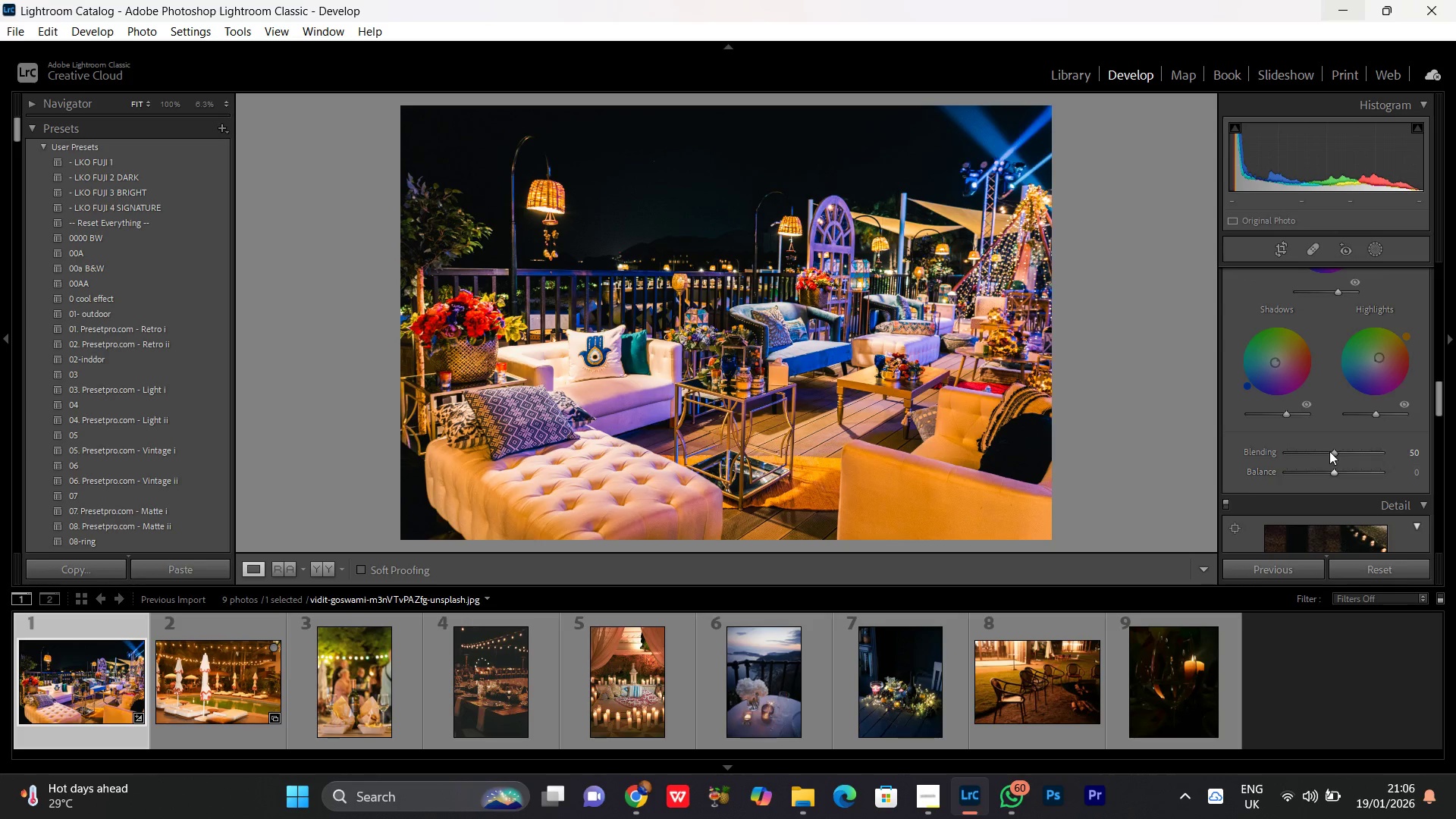 
left_click([1329, 451])
 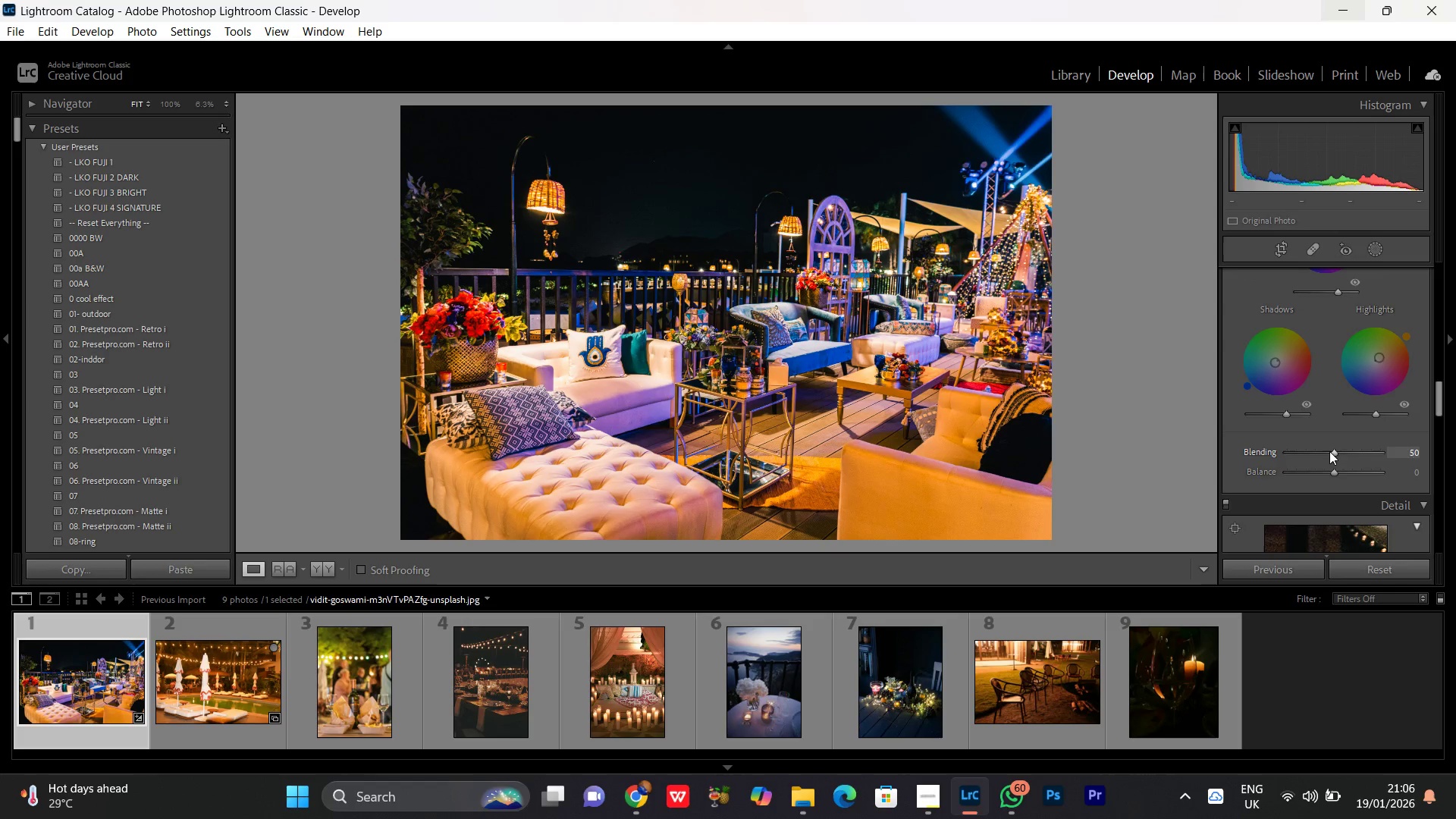 
scroll: coordinate [1329, 451], scroll_direction: up, amount: 8.0
 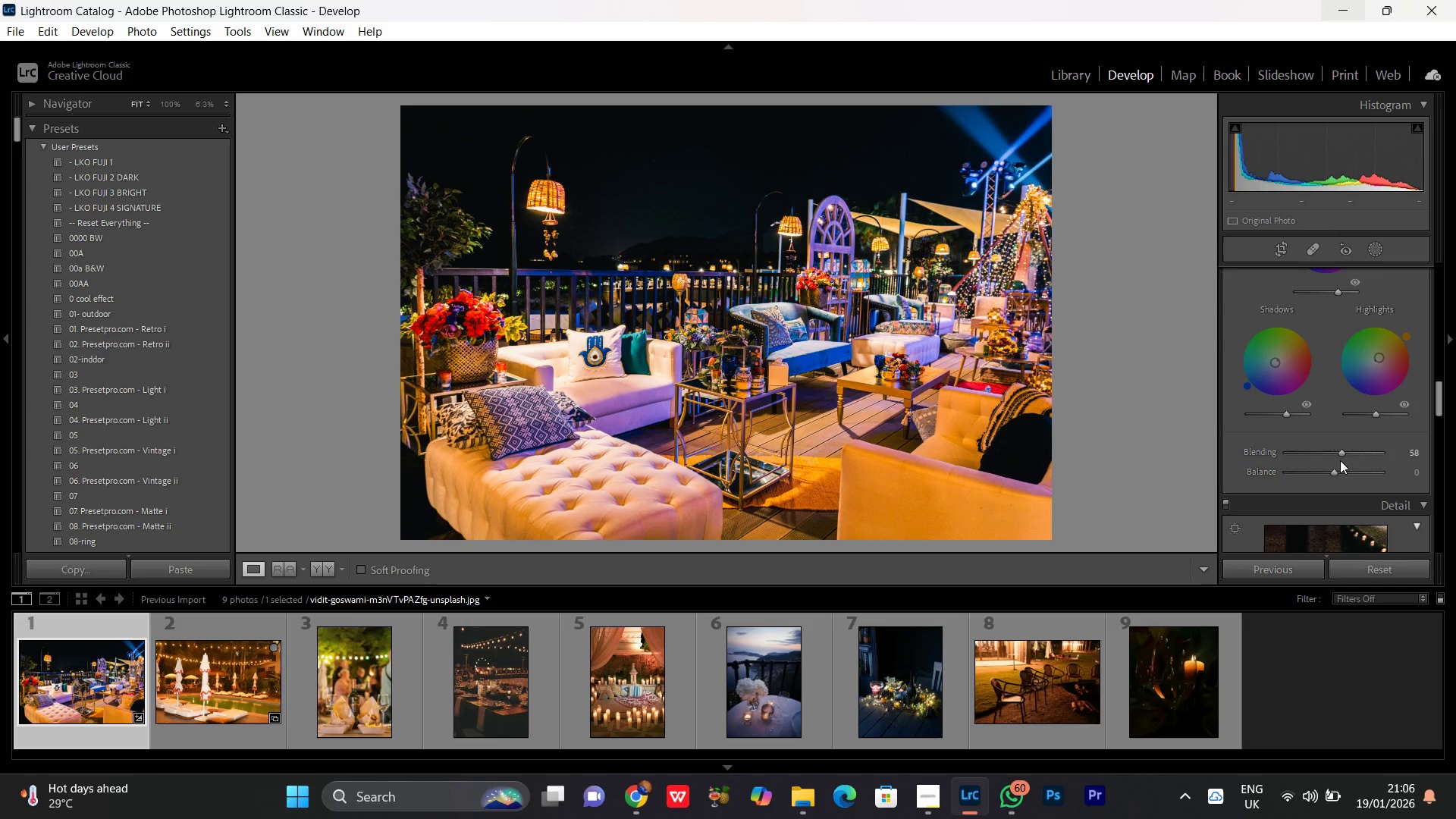 
left_click([1340, 454])
 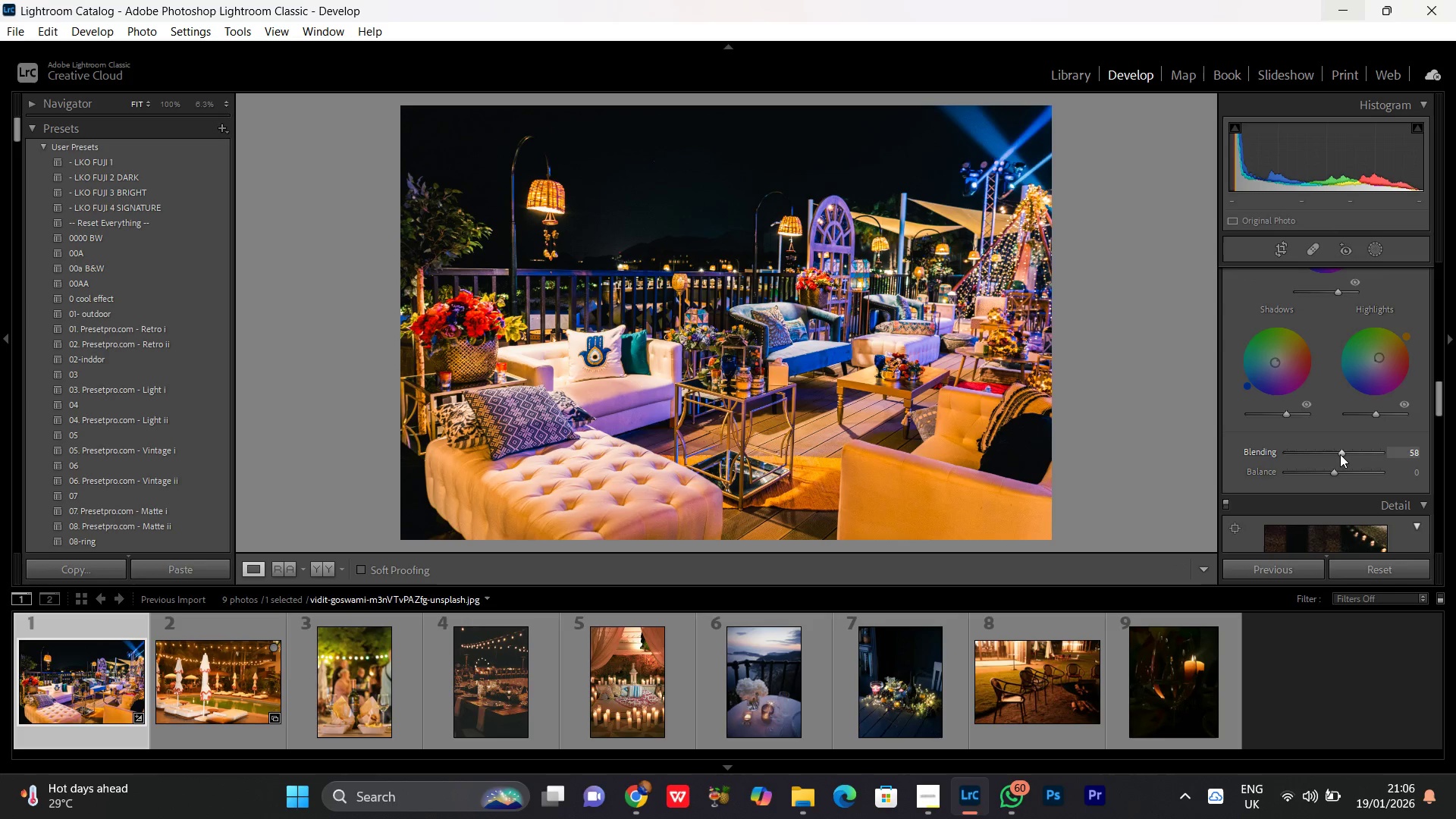 
scroll: coordinate [1340, 453], scroll_direction: up, amount: 2.0
 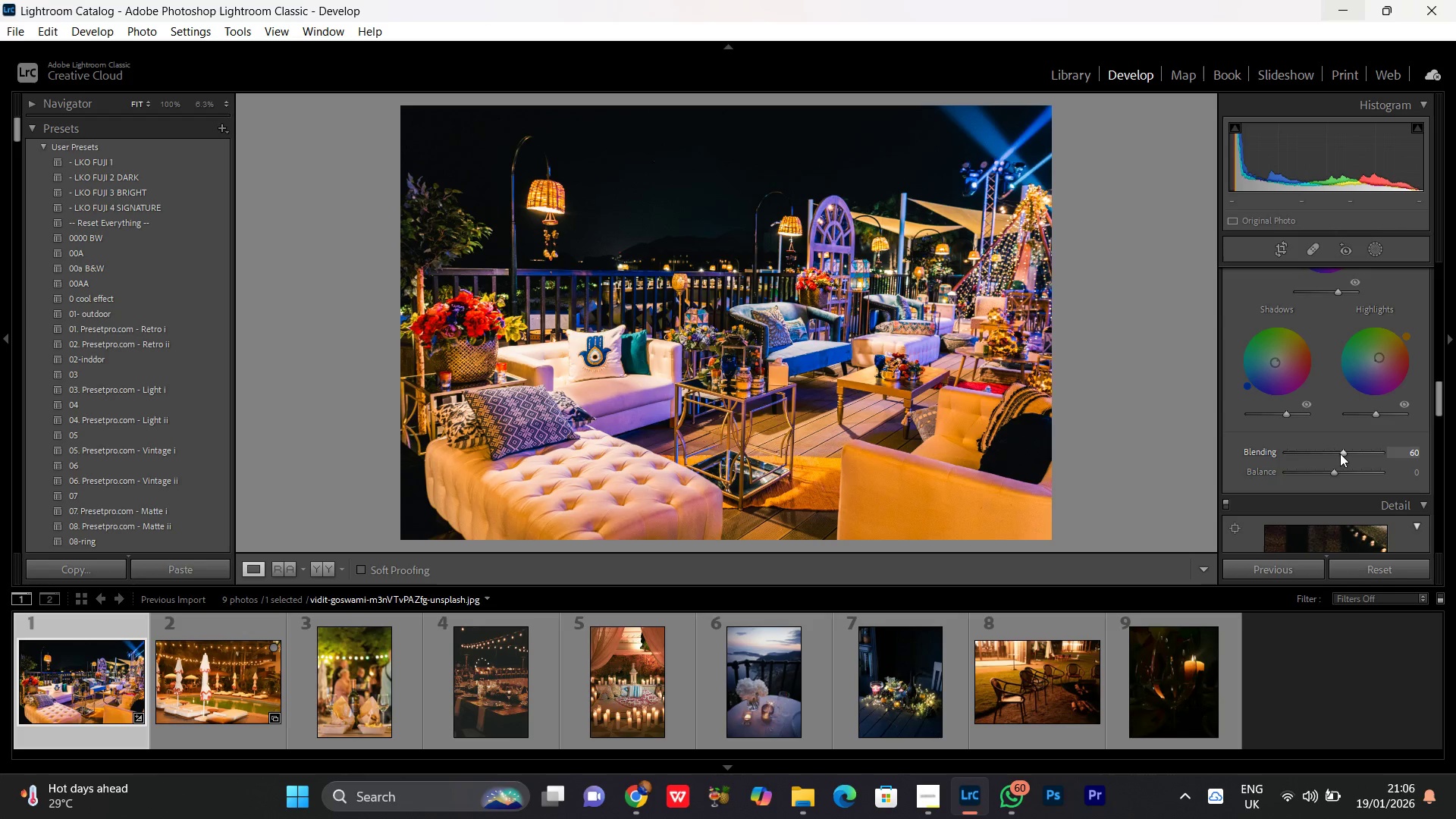 
left_click([1340, 453])
 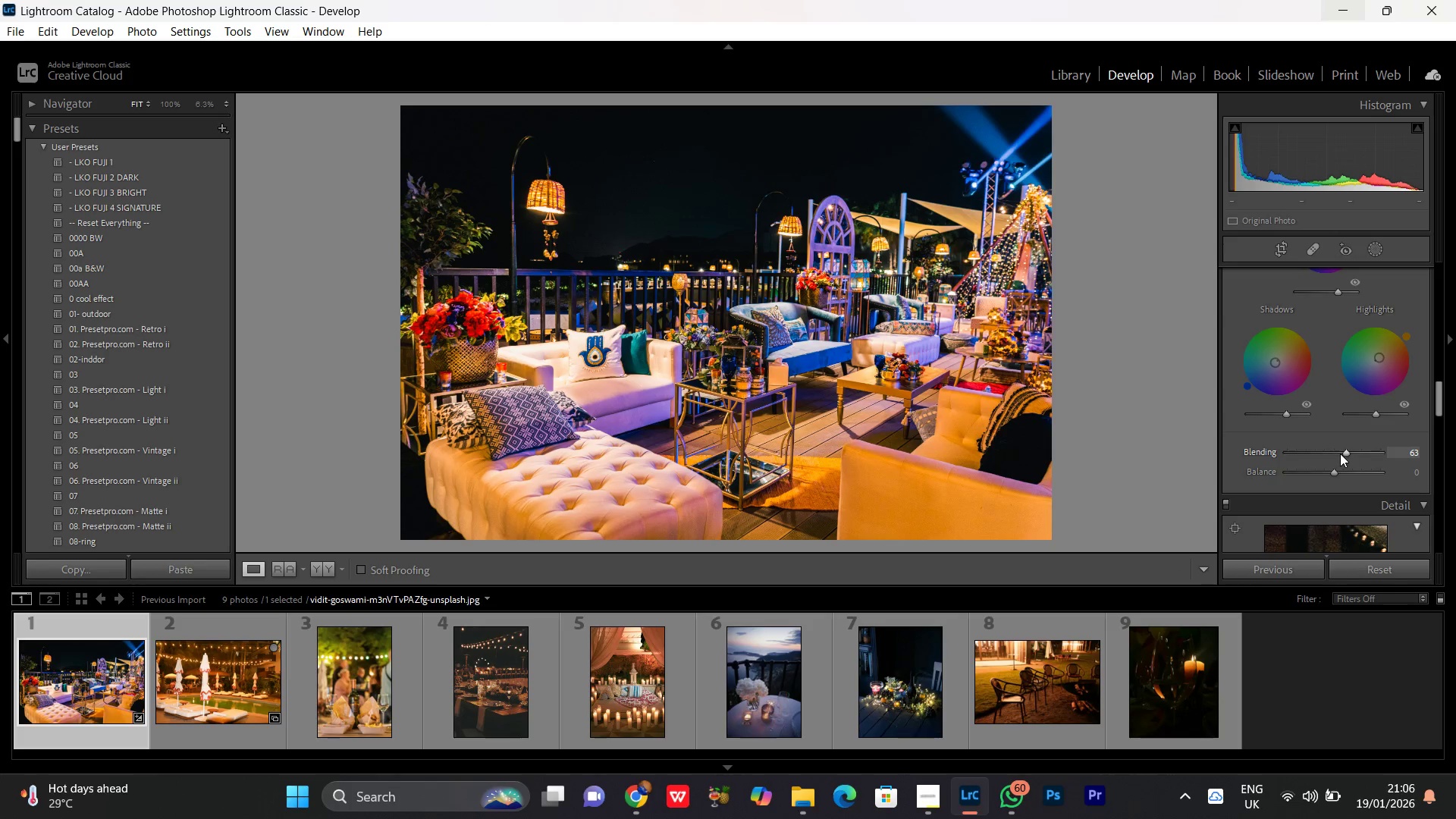 
left_click([1335, 473])
 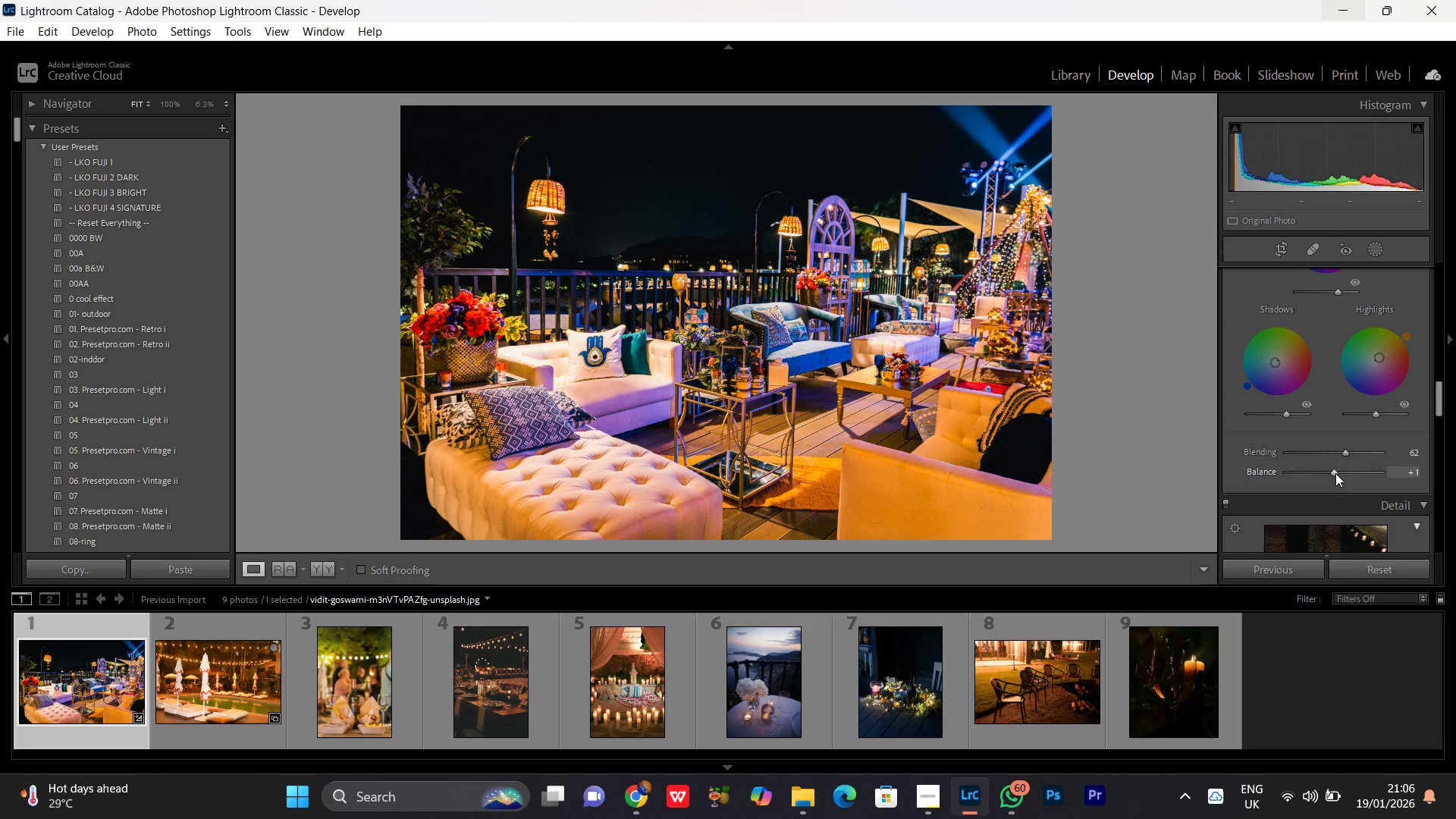 
left_click([804, 304])
 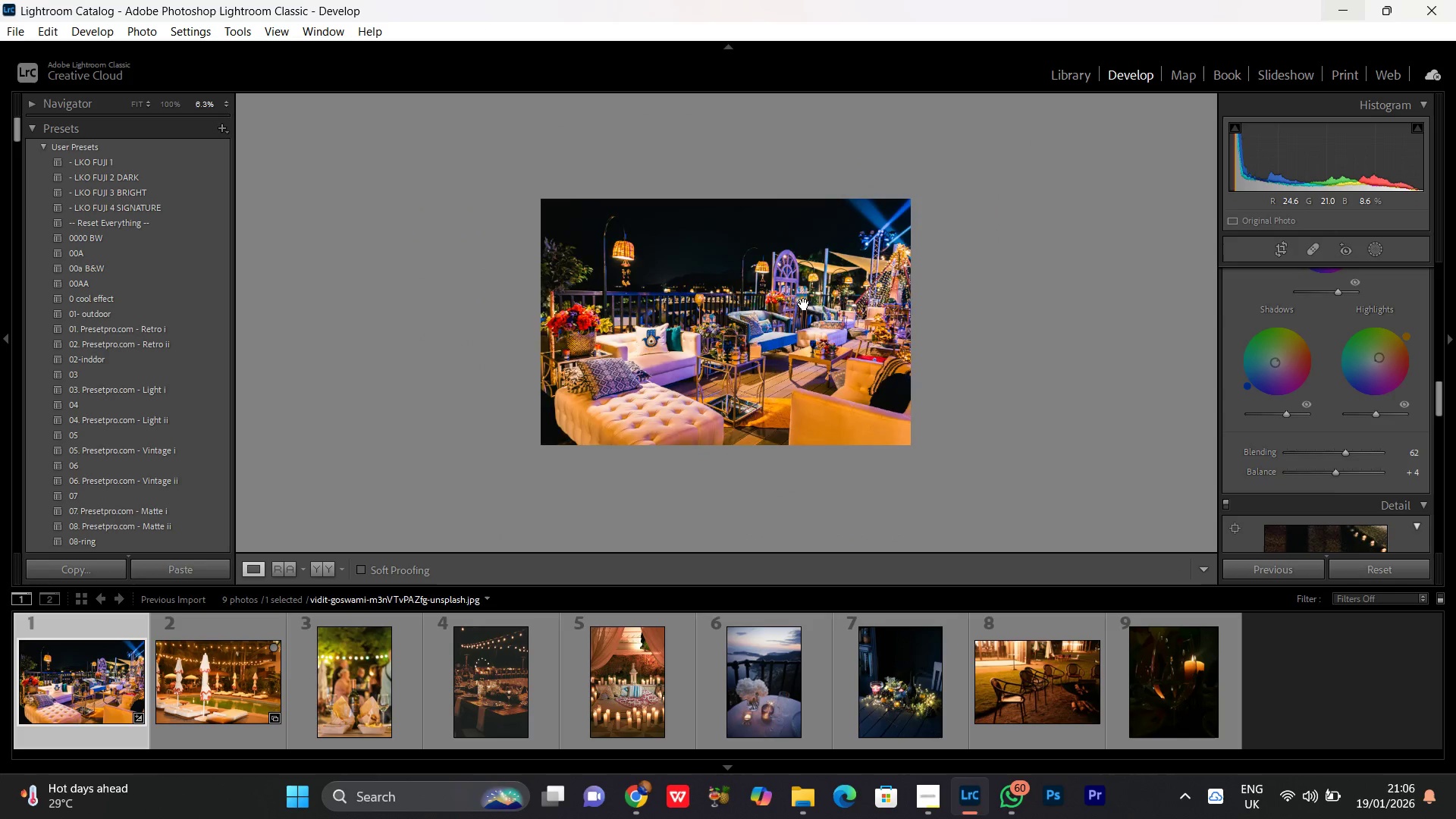 
scroll: coordinate [1335, 473], scroll_direction: up, amount: 4.0
 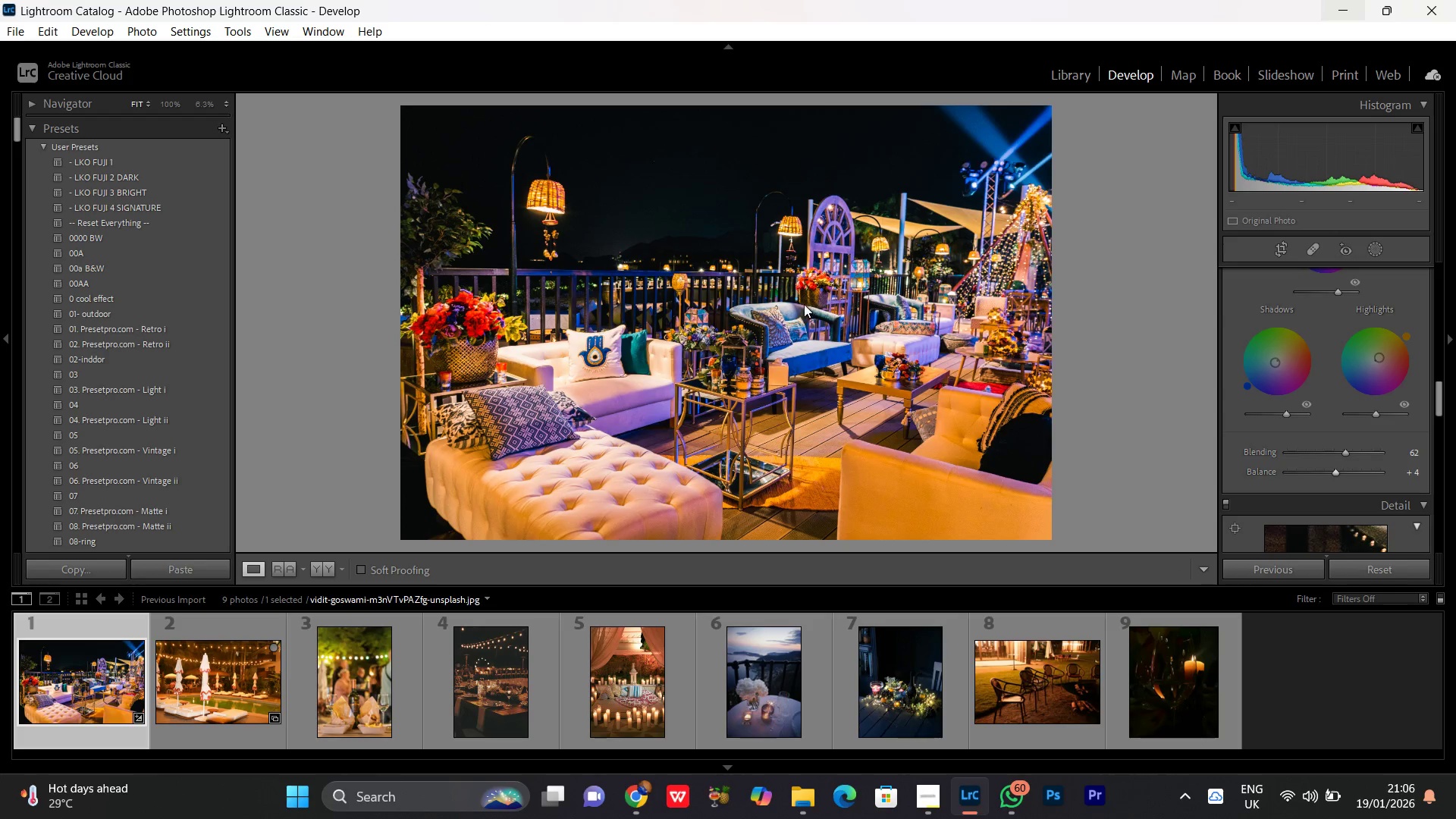 
double_click([804, 304])
 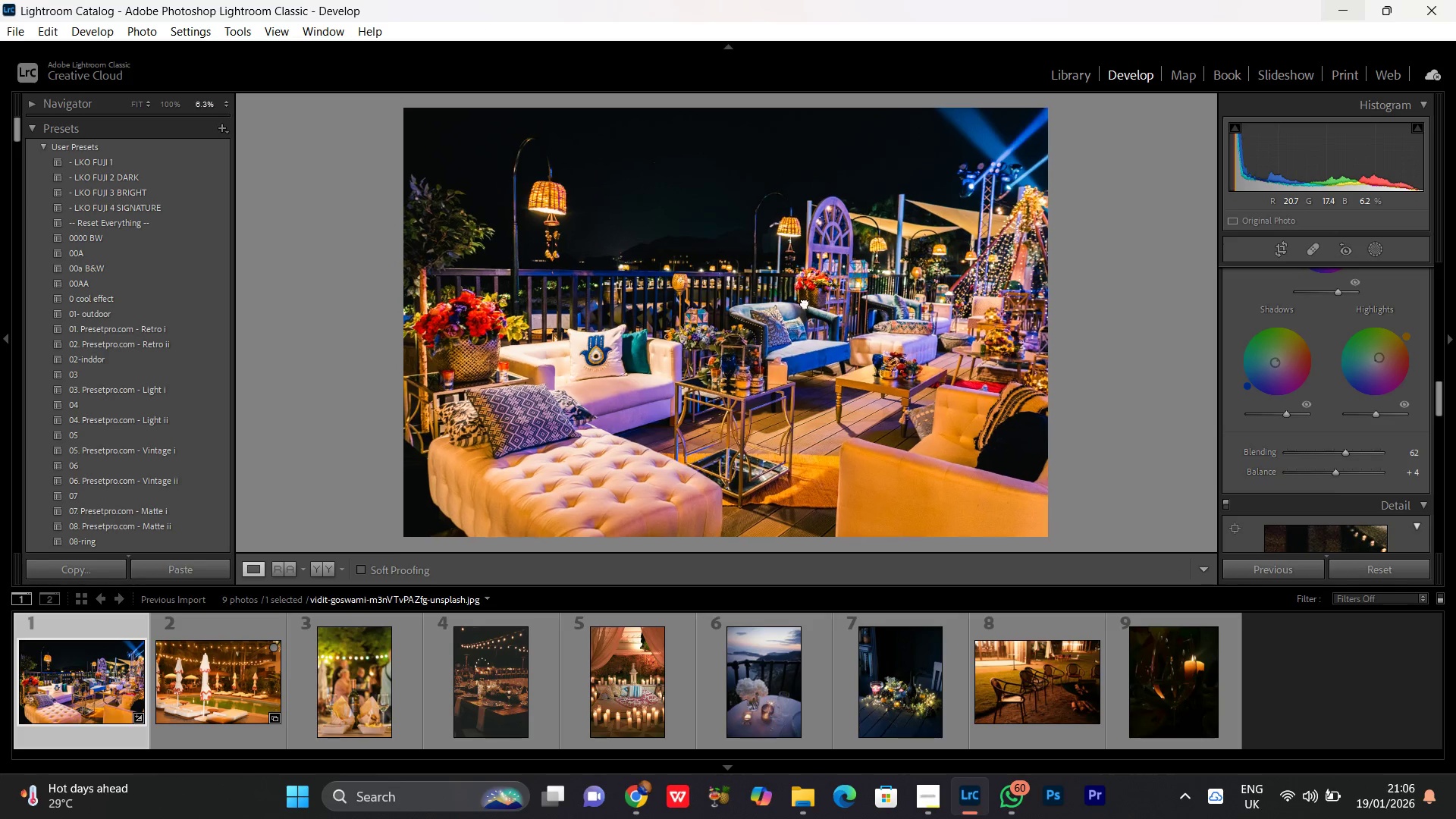 
double_click([805, 303])
 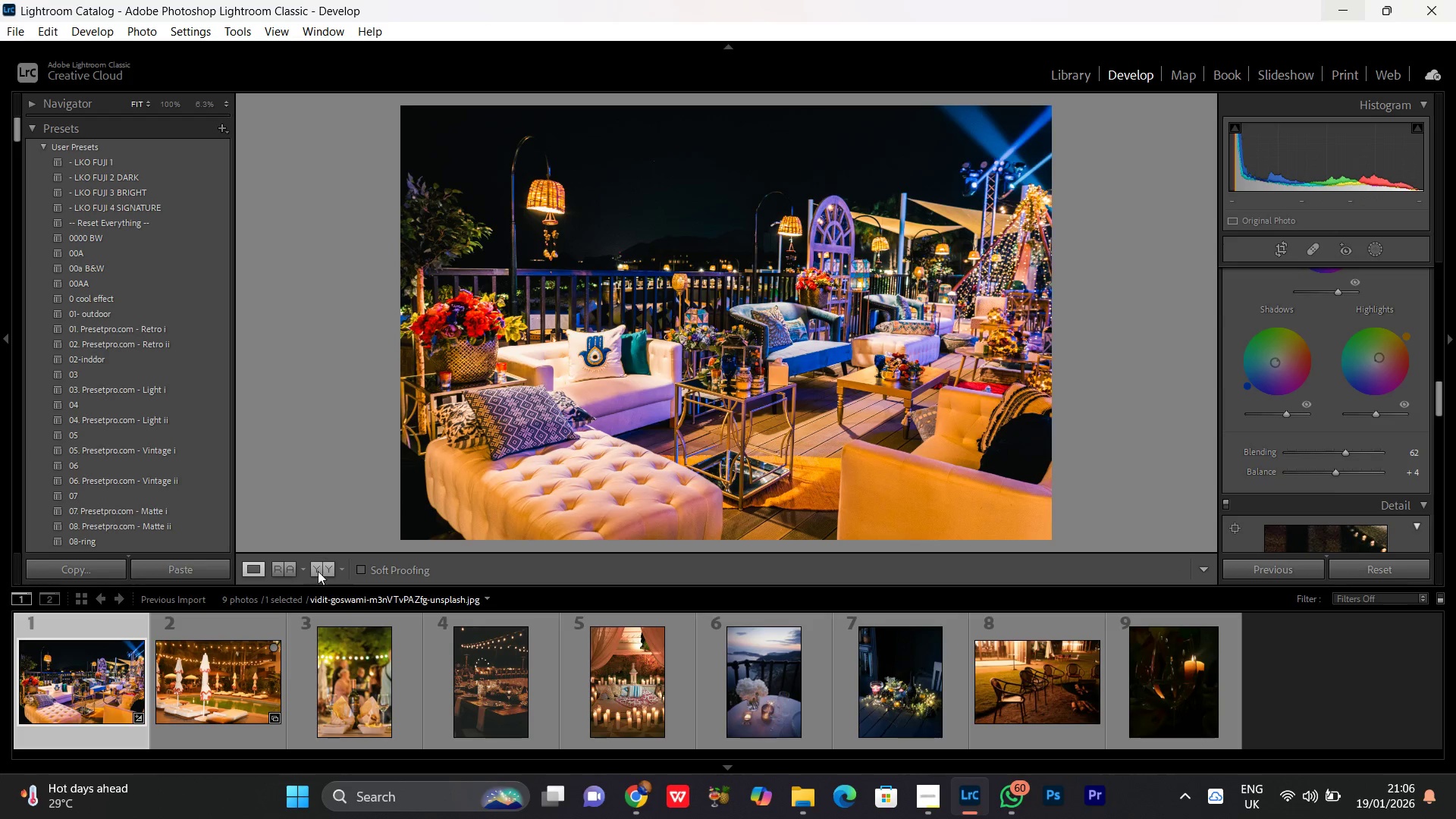 
left_click([322, 570])
 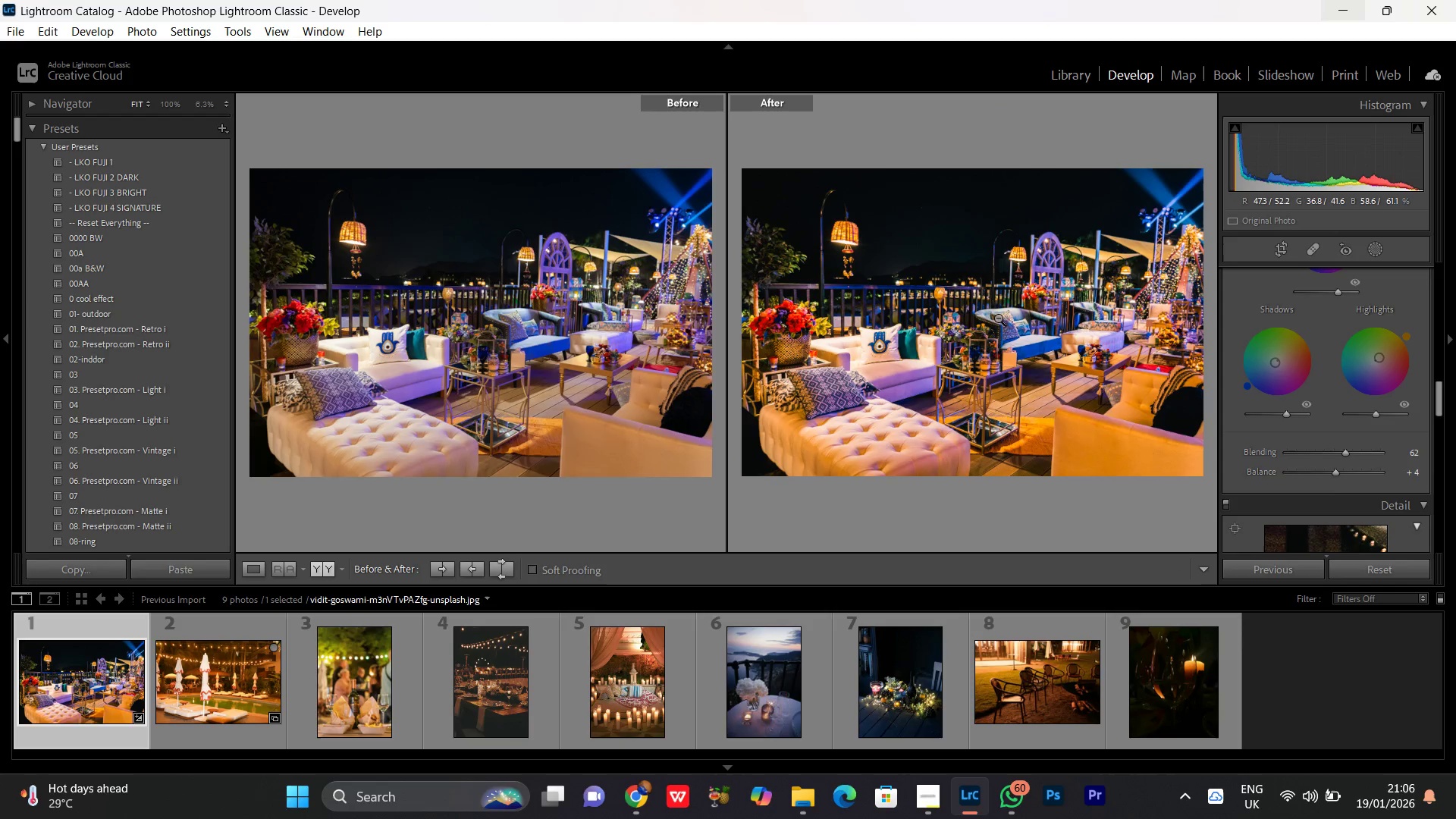 
double_click([998, 318])
 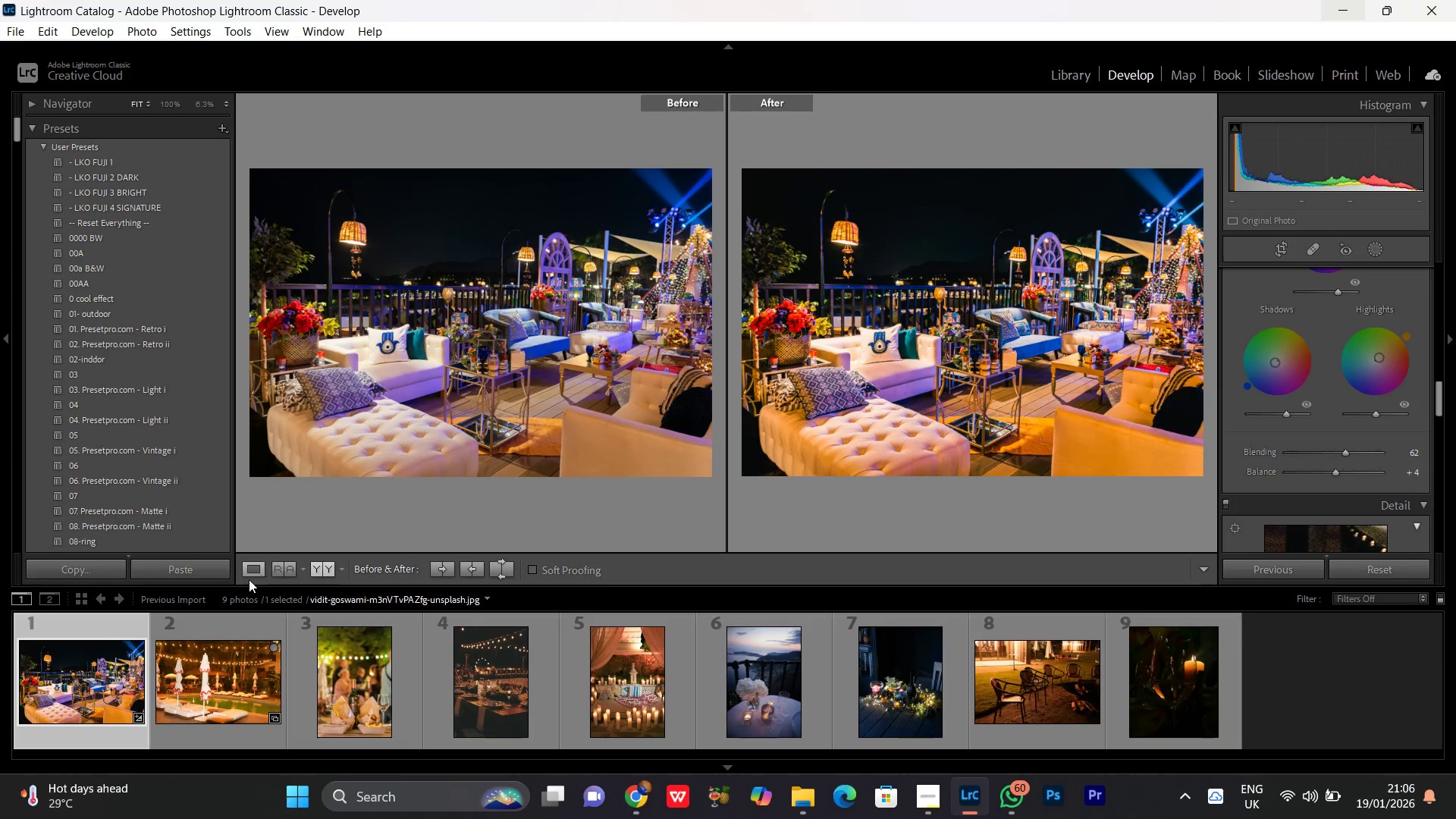 
left_click([247, 571])
 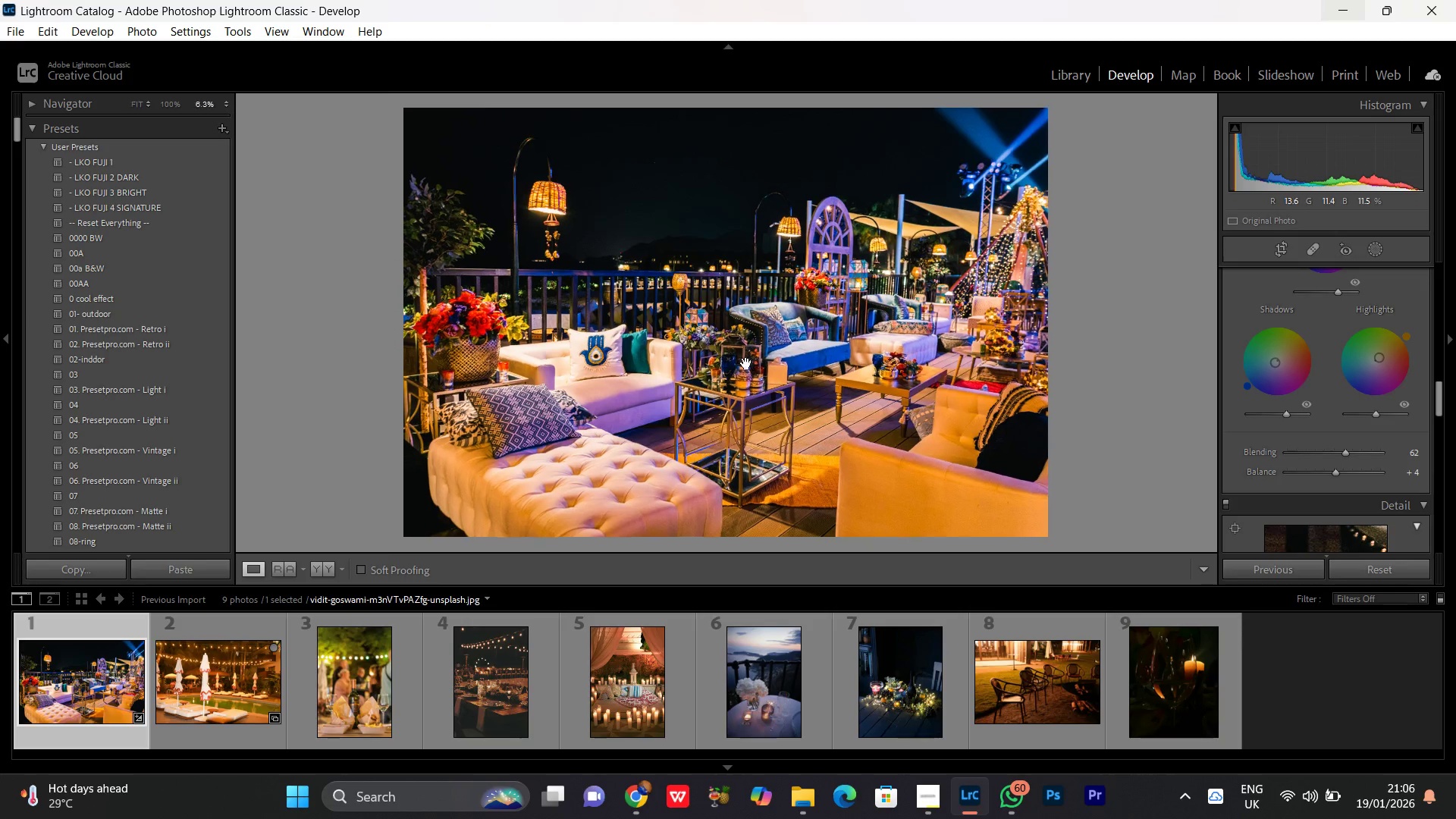 
double_click([746, 362])
 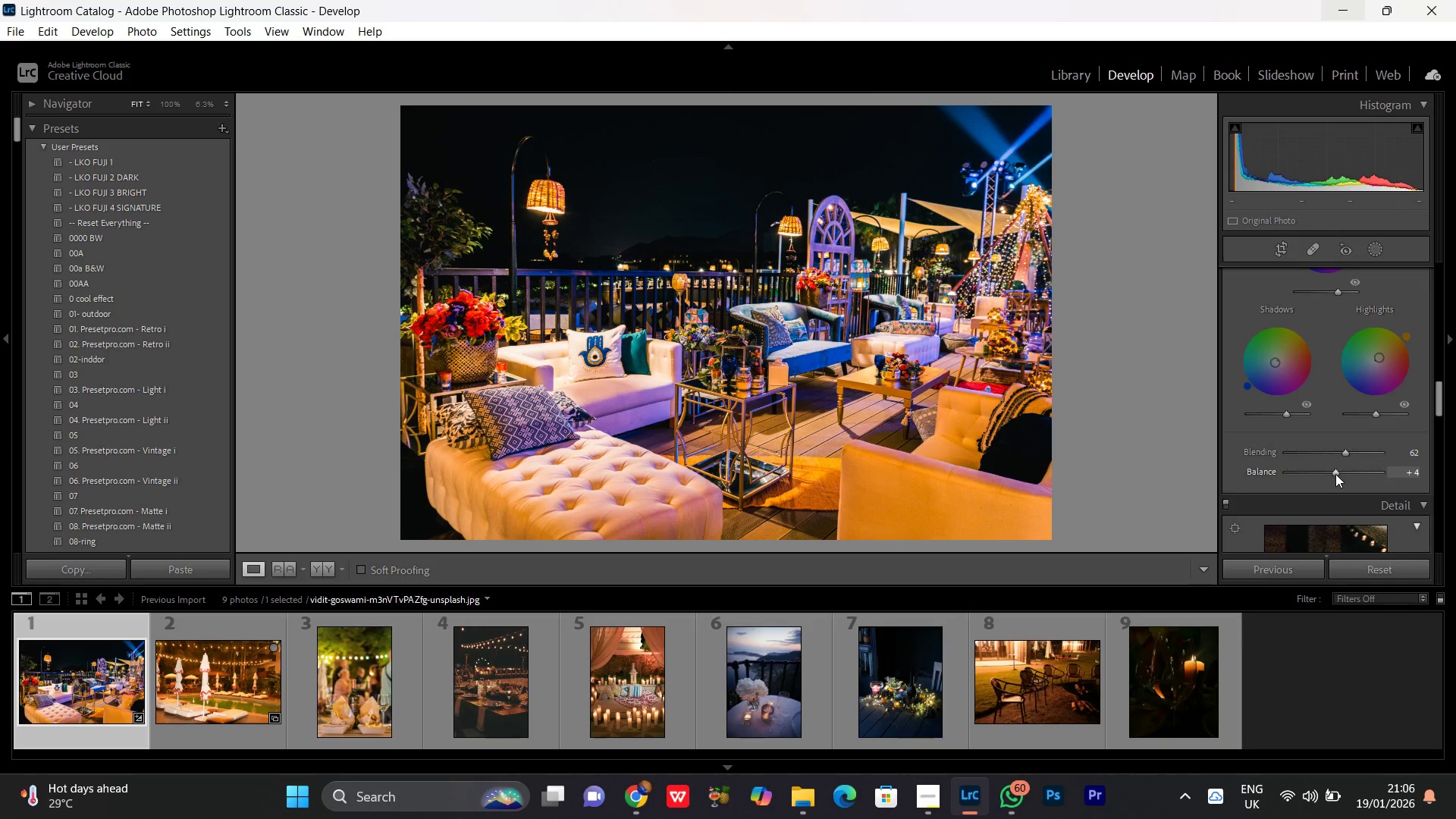 
scroll: coordinate [1251, 327], scroll_direction: up, amount: 2.0
 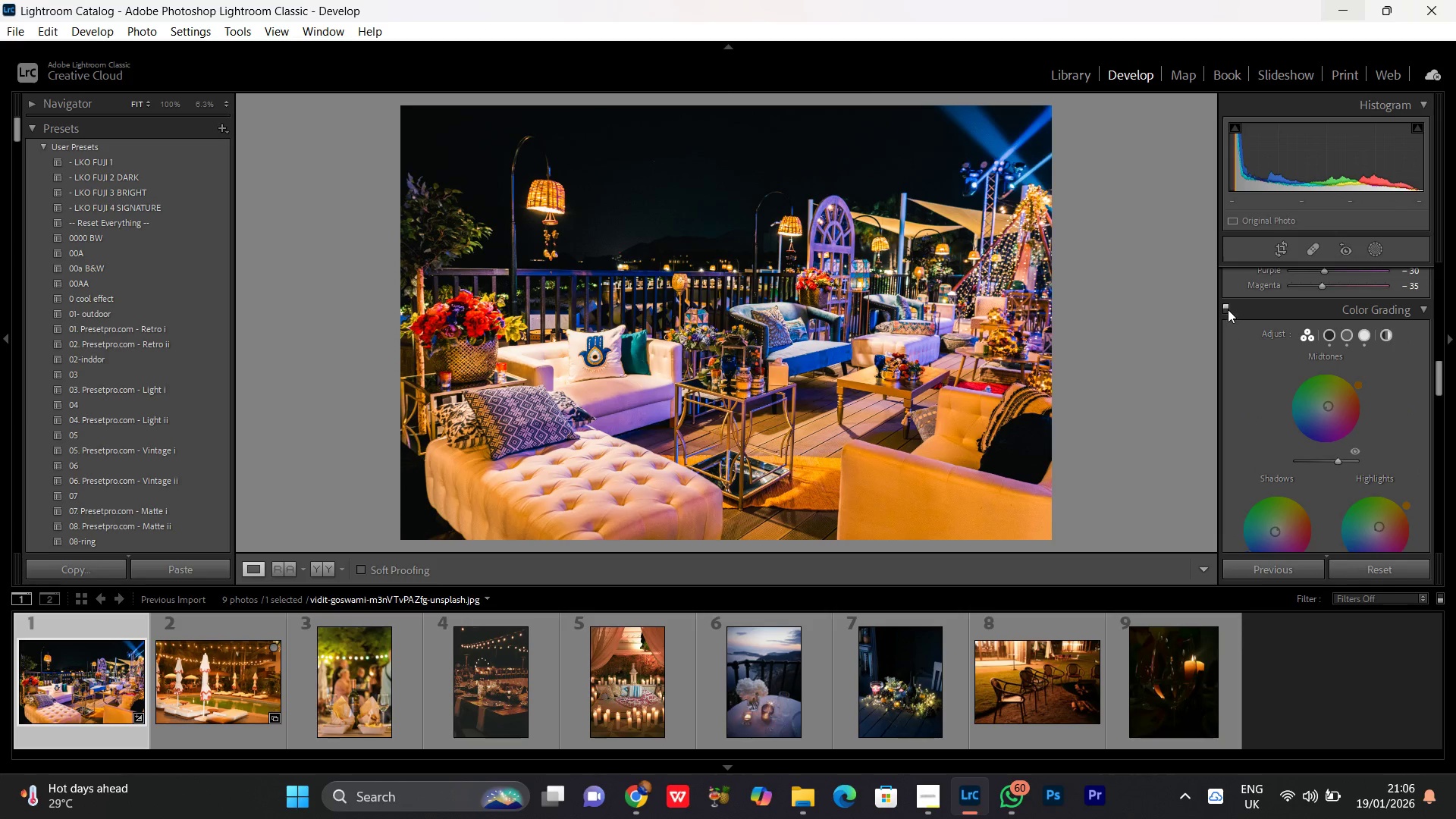 
left_click([1228, 309])
 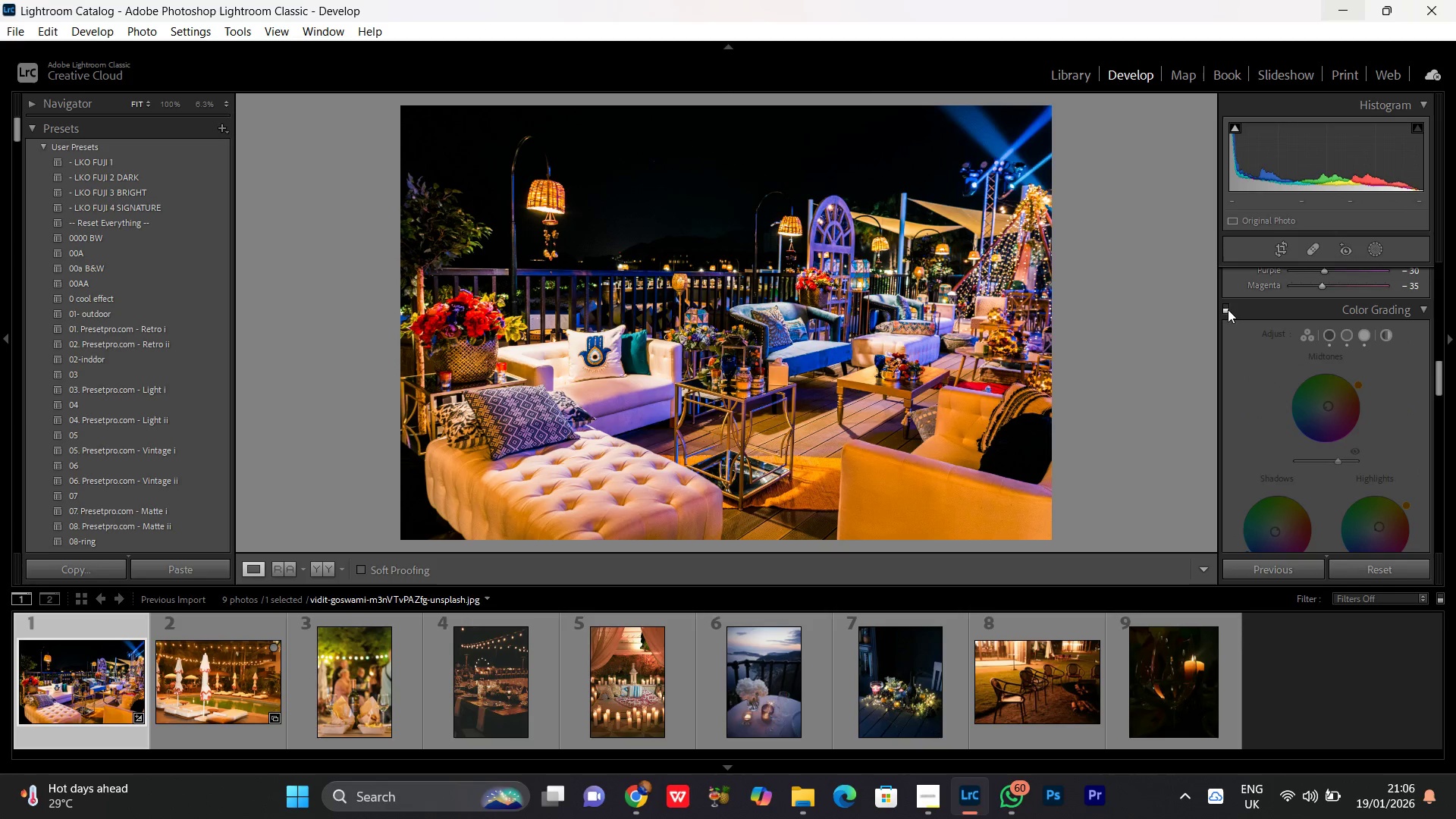 
left_click([1228, 309])
 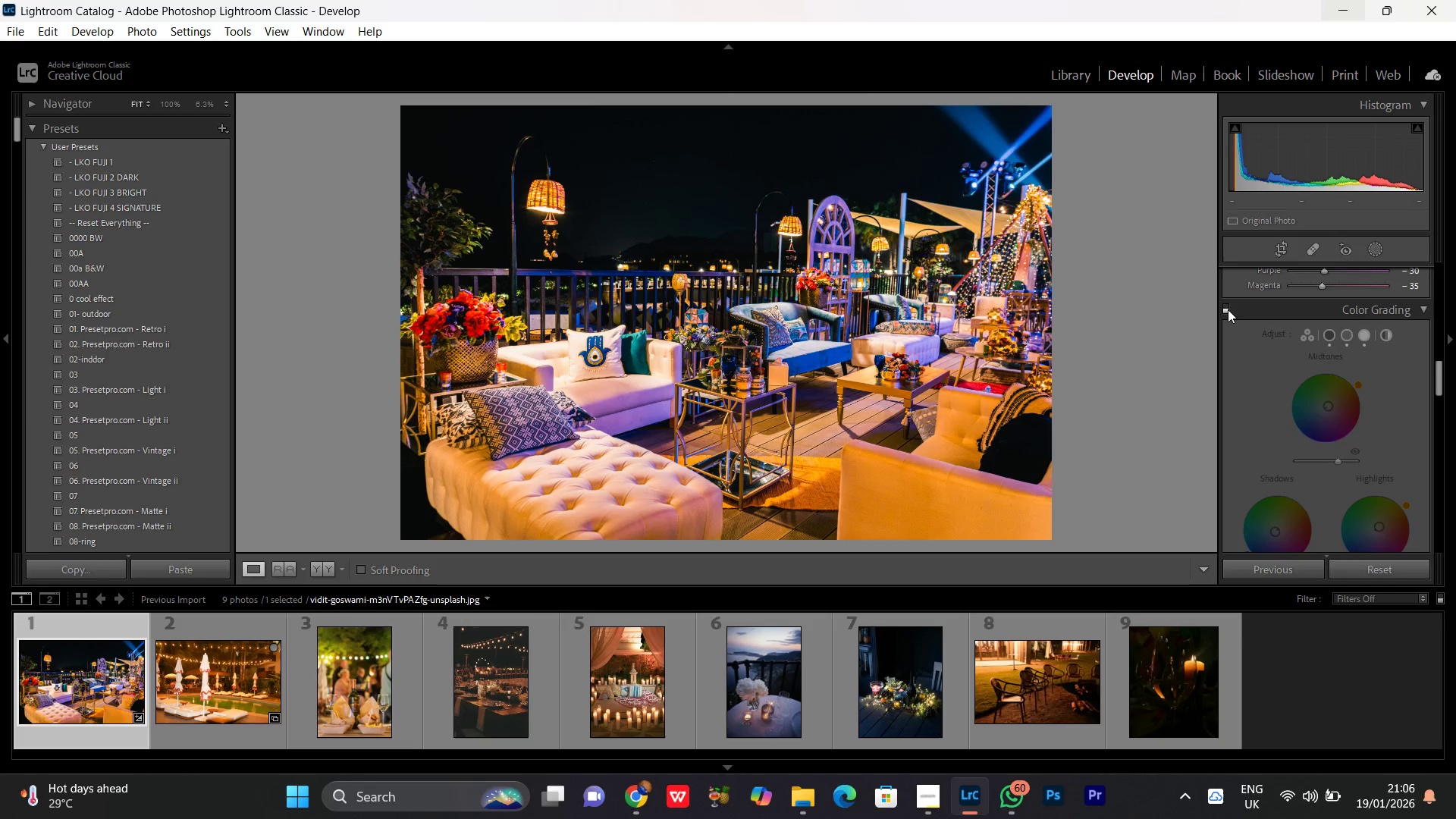 
double_click([1228, 309])
 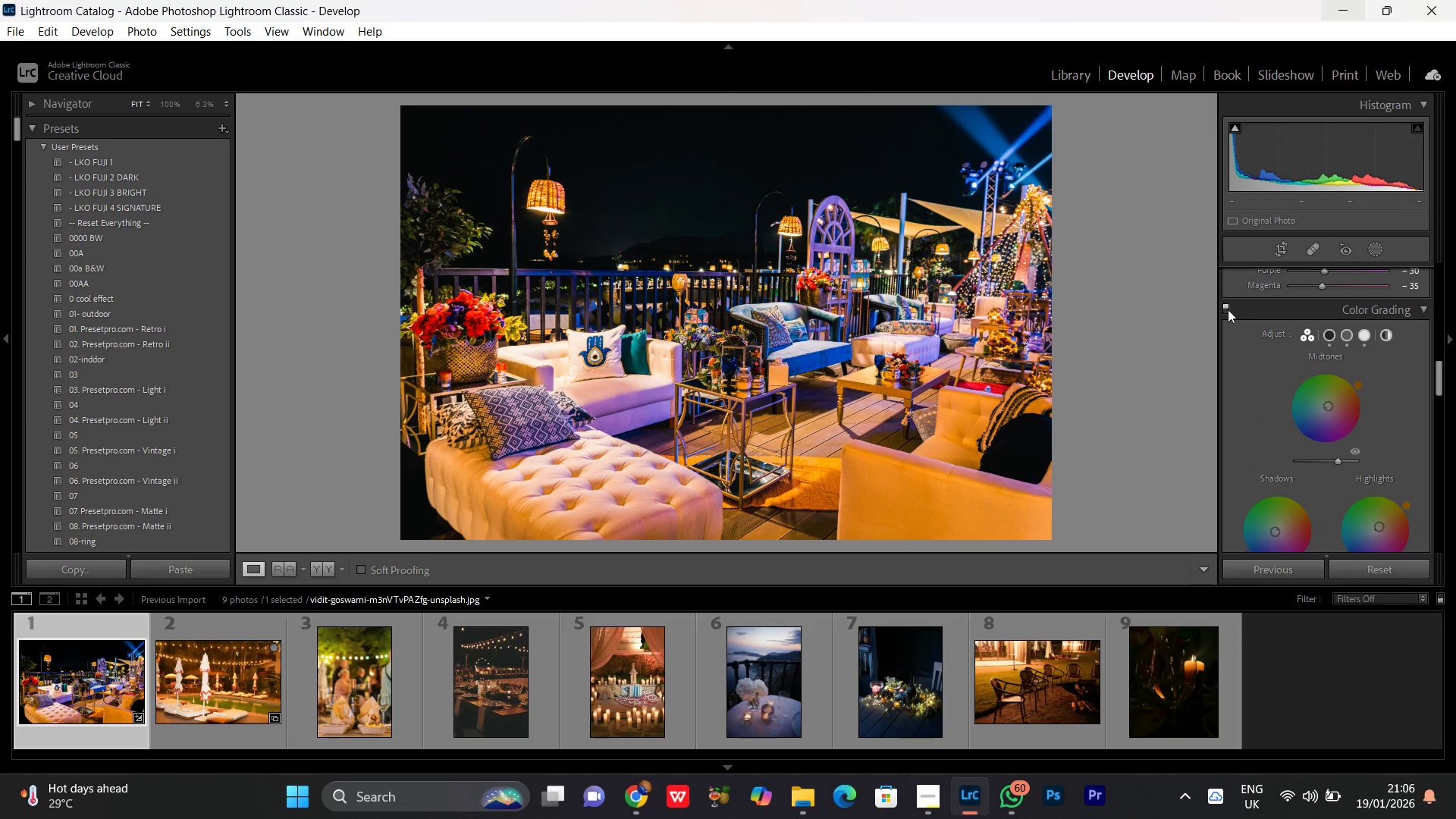 
triple_click([1228, 309])
 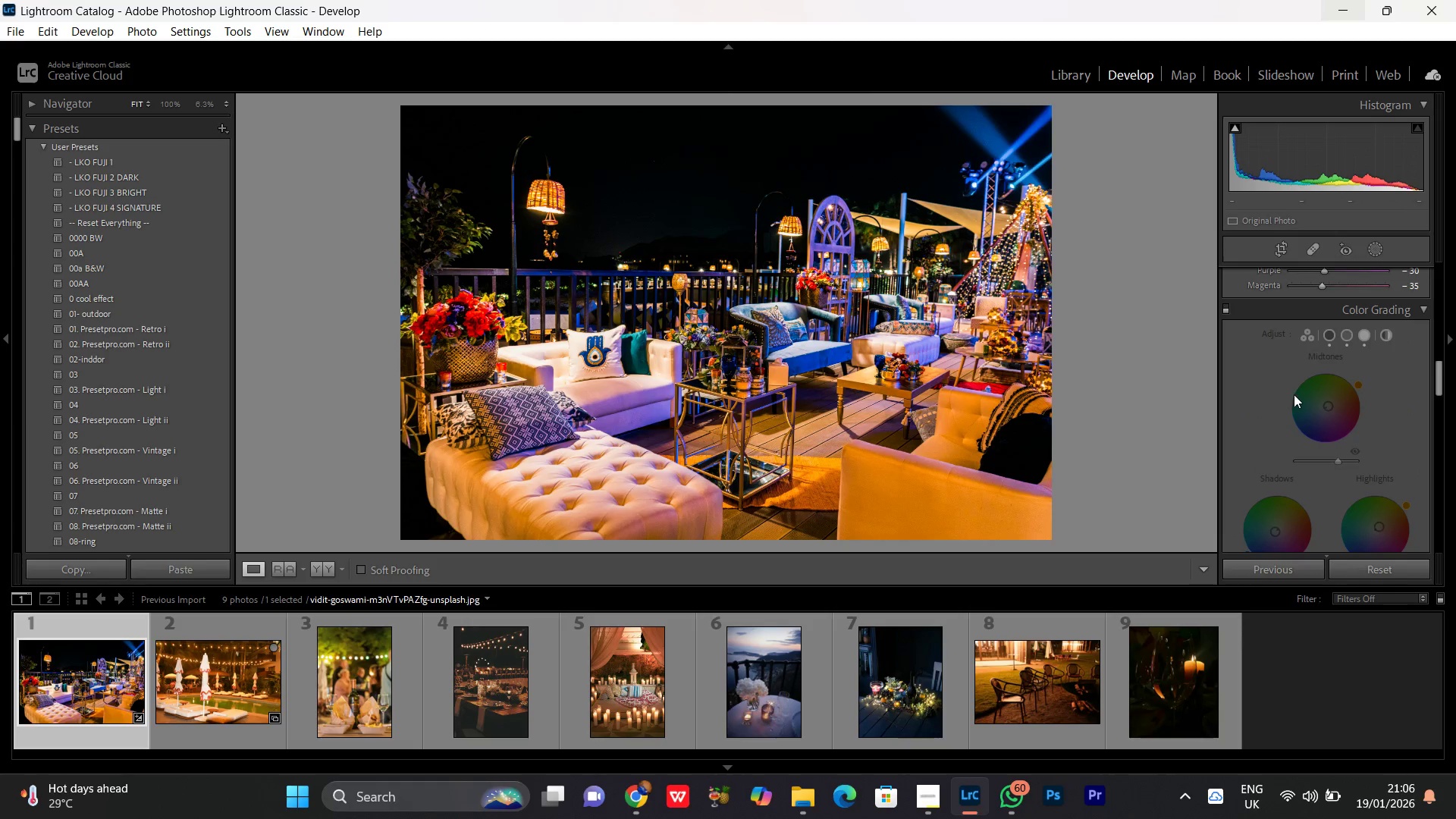 
scroll: coordinate [1313, 494], scroll_direction: none, amount: 0.0
 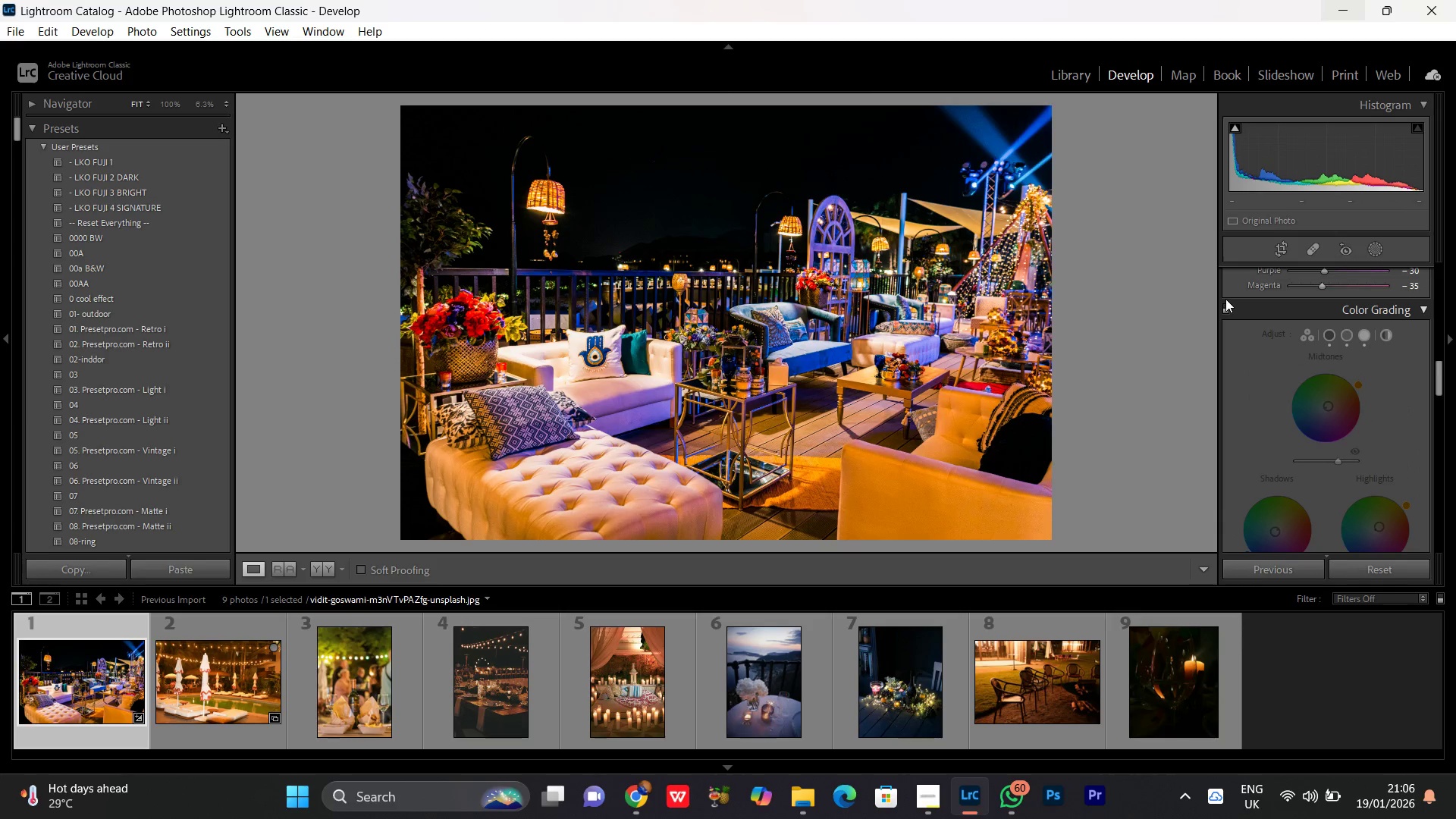 
left_click([1229, 307])
 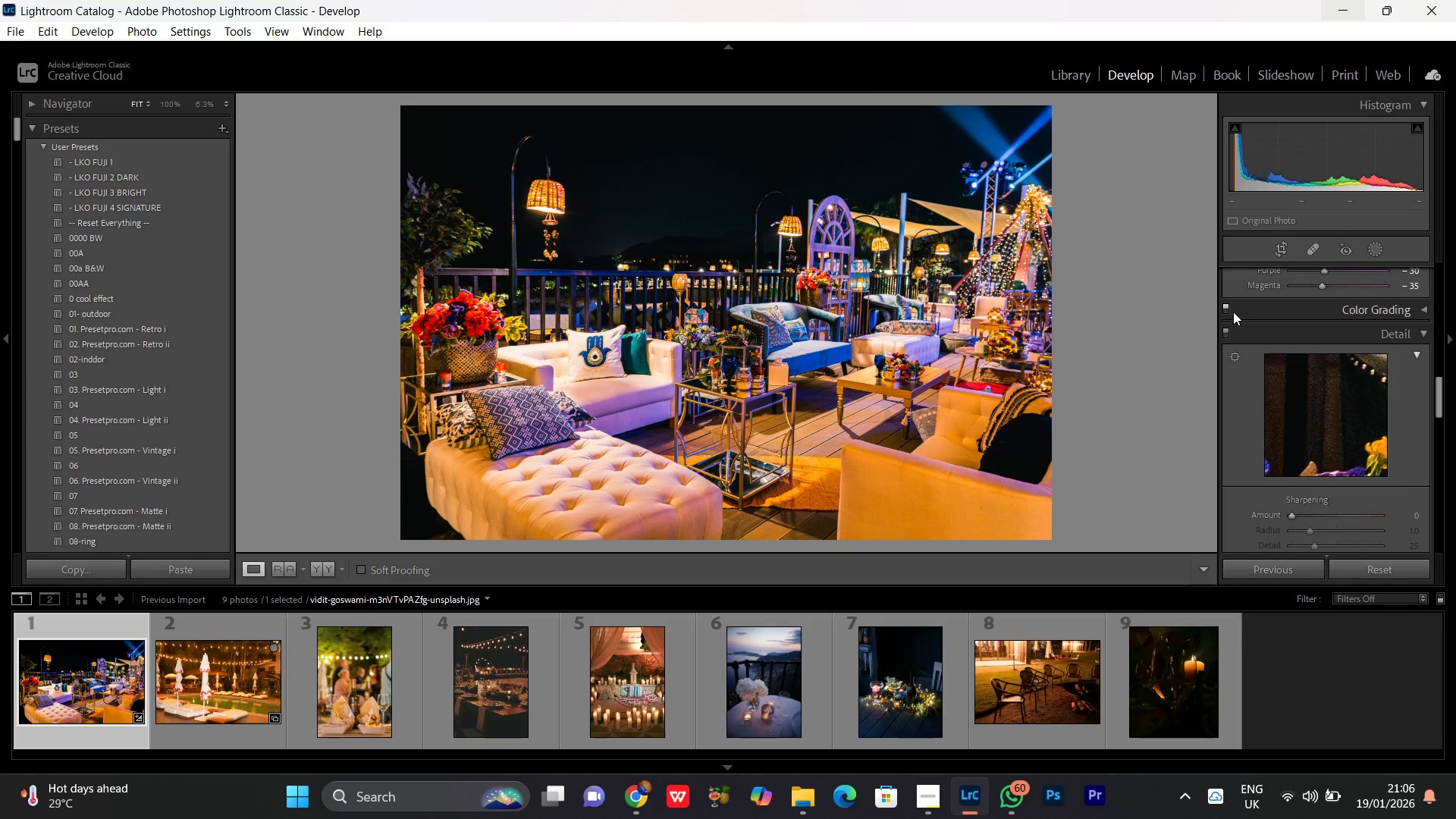 
left_click([1241, 312])
 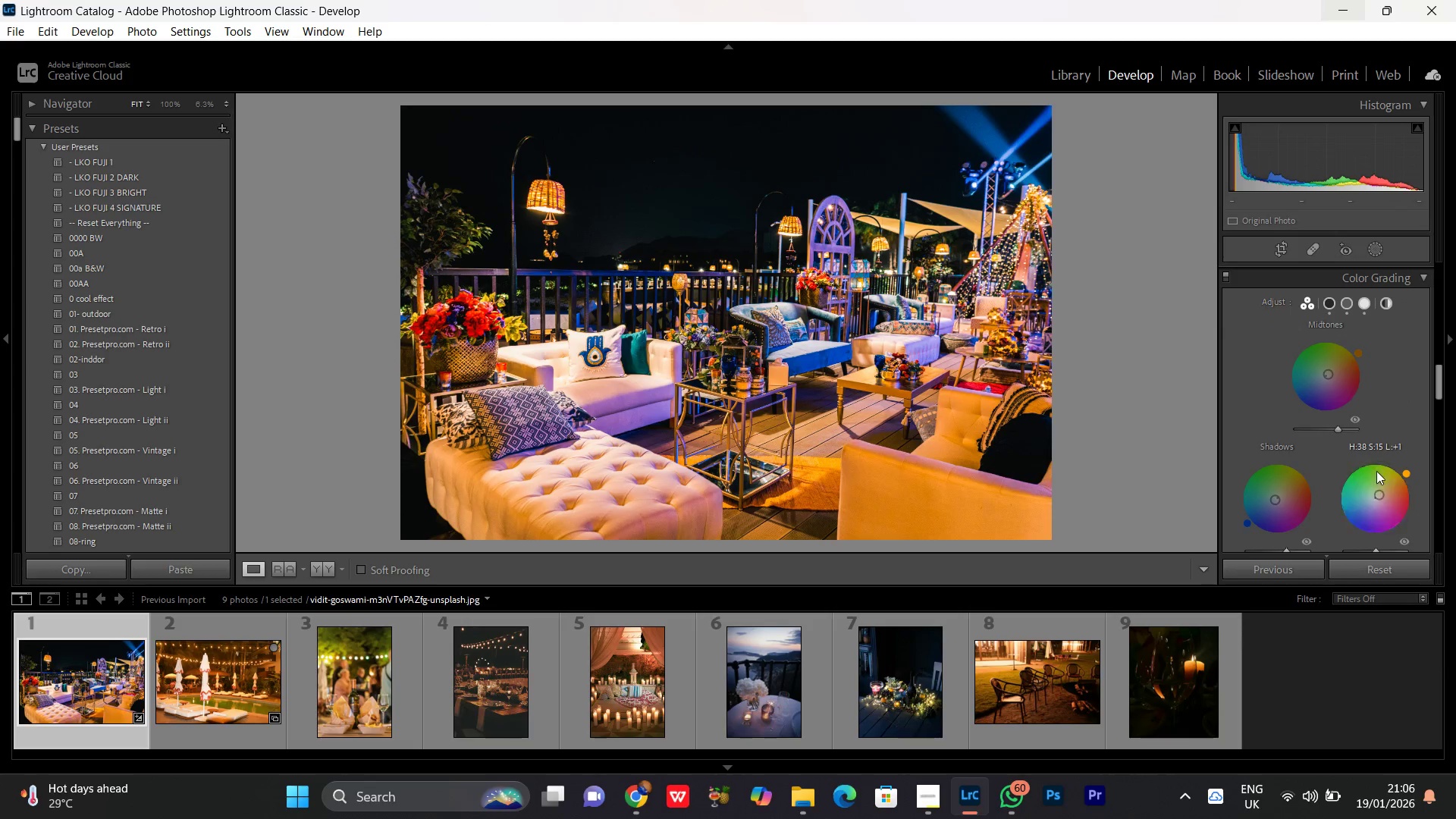 
scroll: coordinate [1375, 469], scroll_direction: down, amount: 6.0
 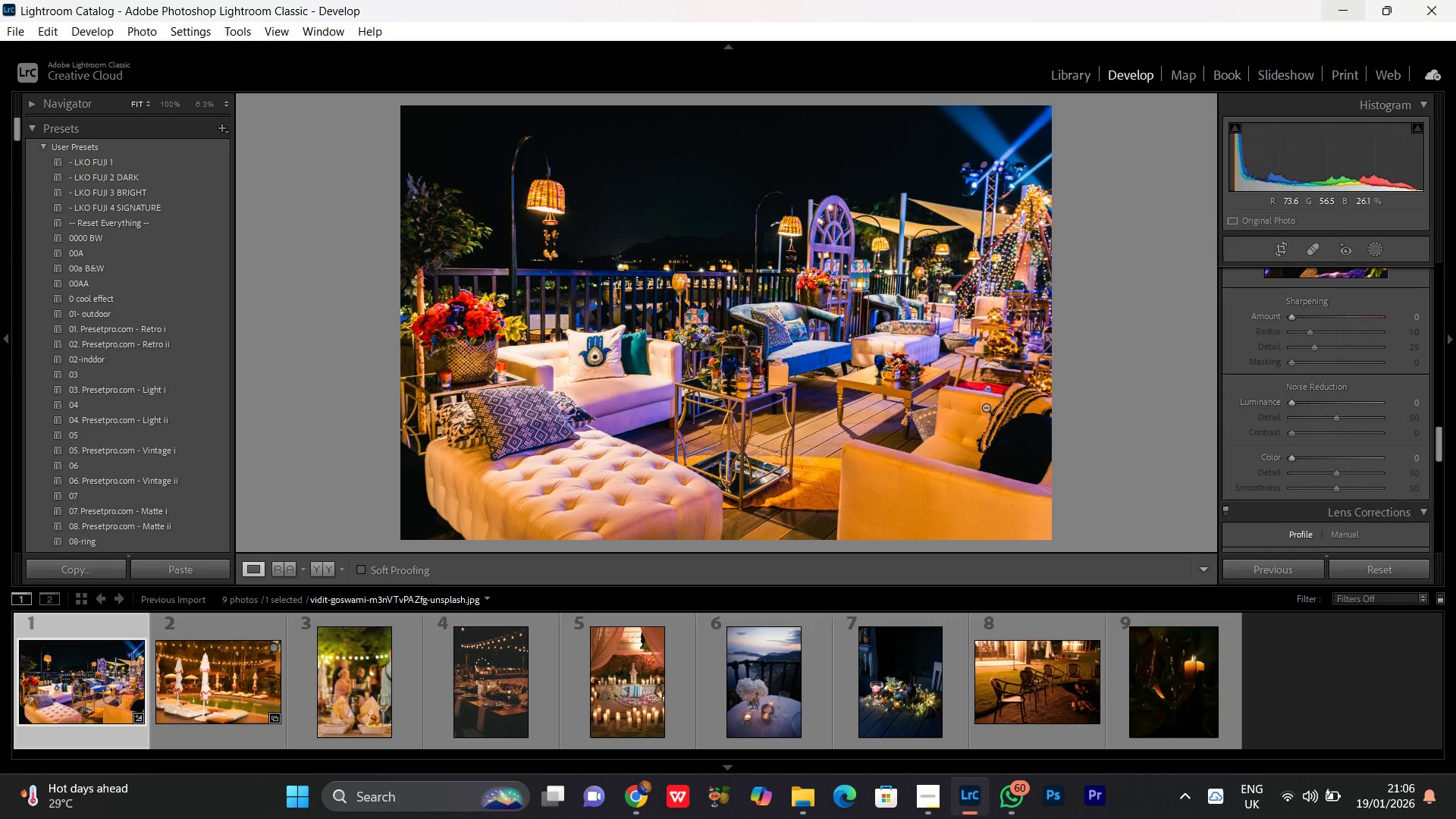 
double_click([949, 338])
 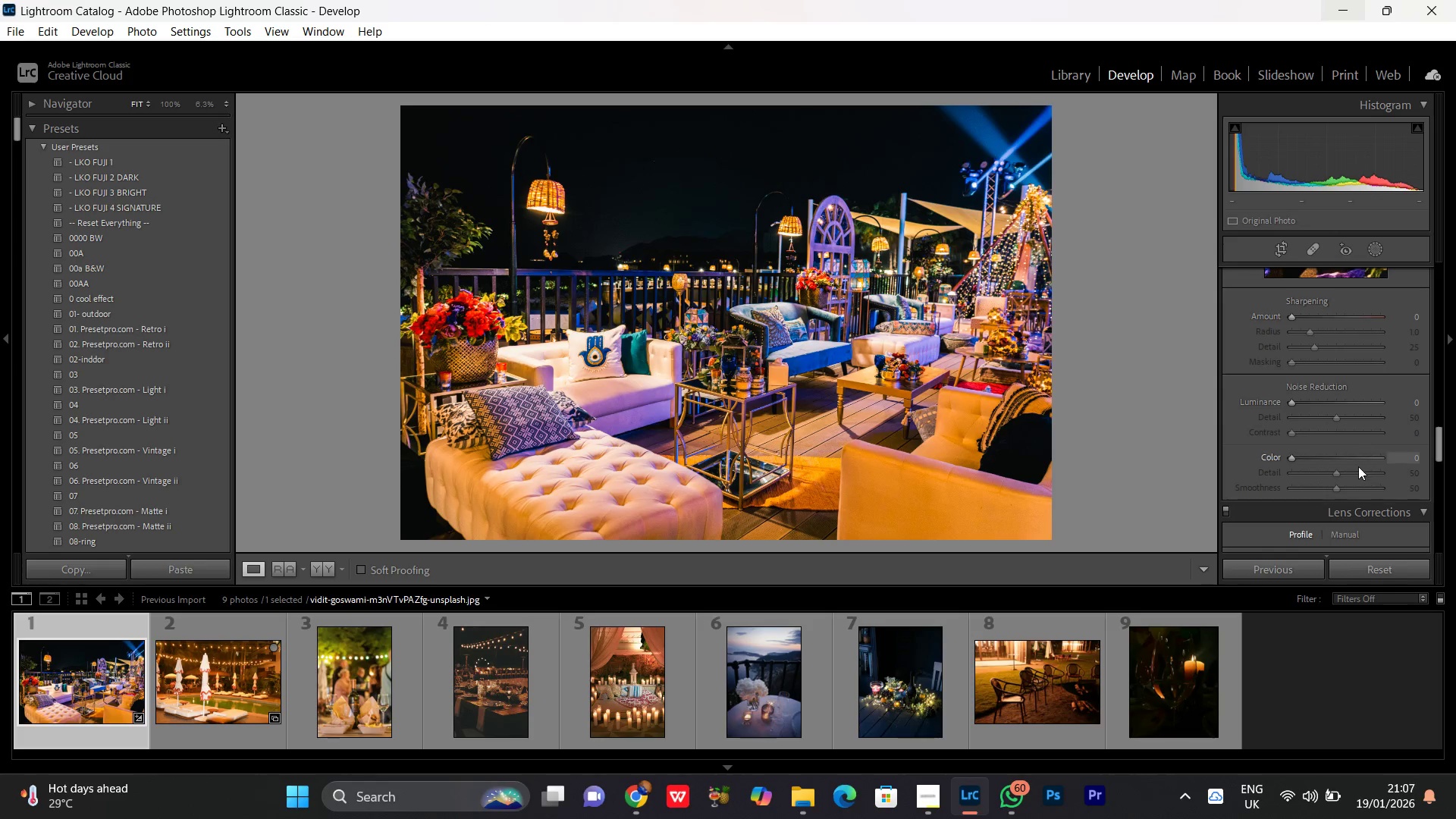 
scroll: coordinate [1344, 441], scroll_direction: none, amount: 0.0
 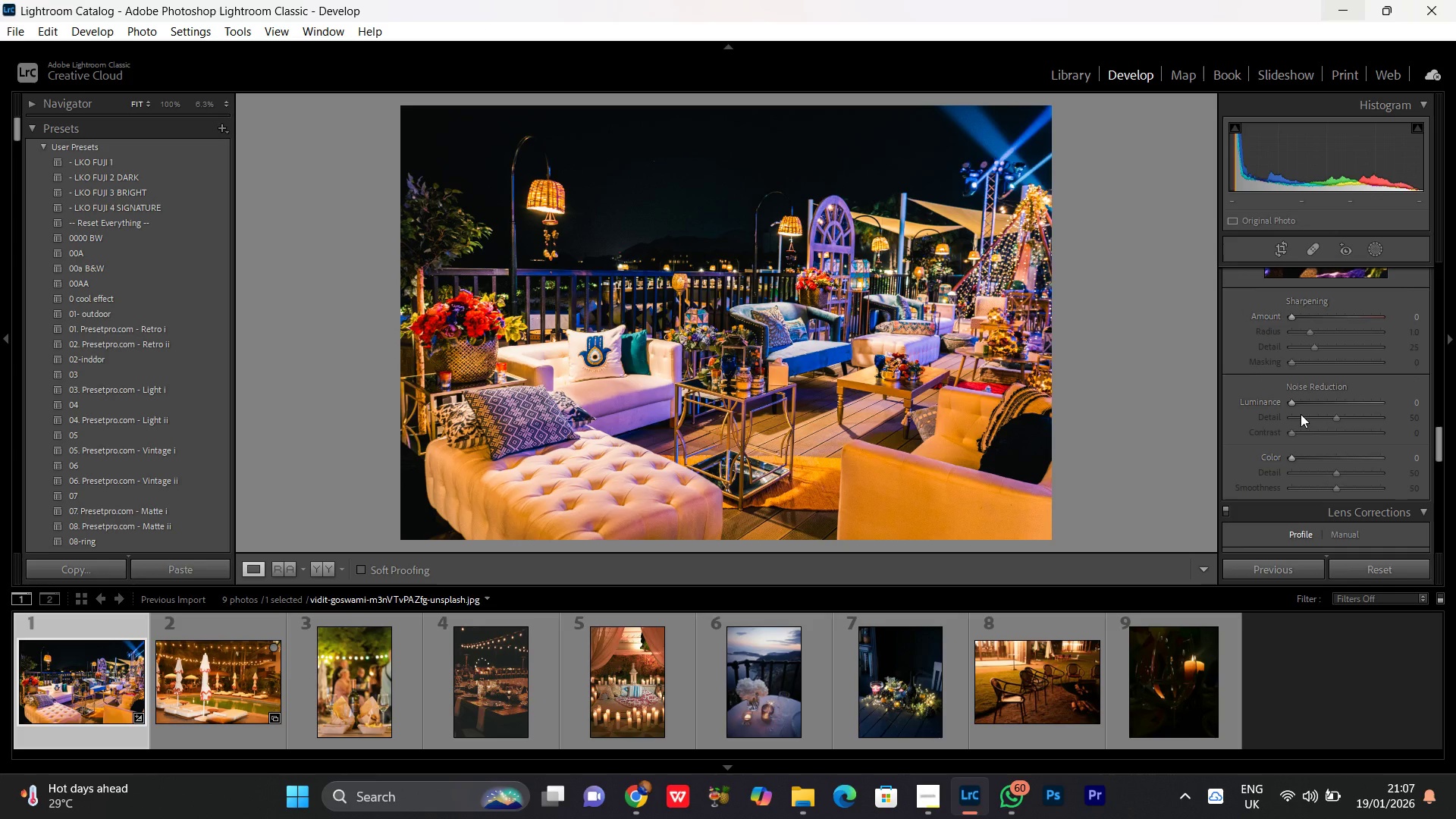 
scroll: coordinate [1358, 479], scroll_direction: down, amount: 7.0
 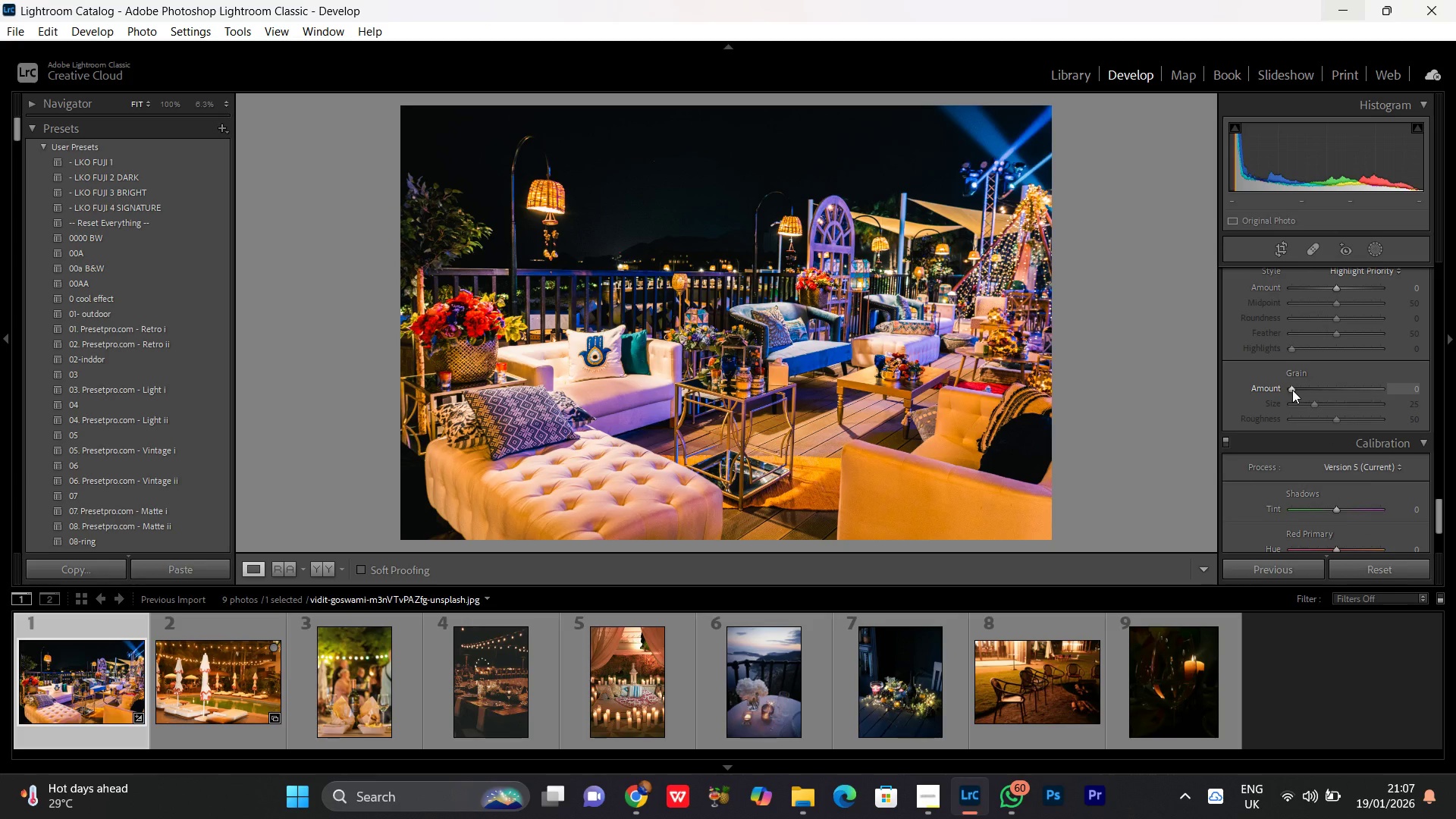 
left_click([1292, 389])
 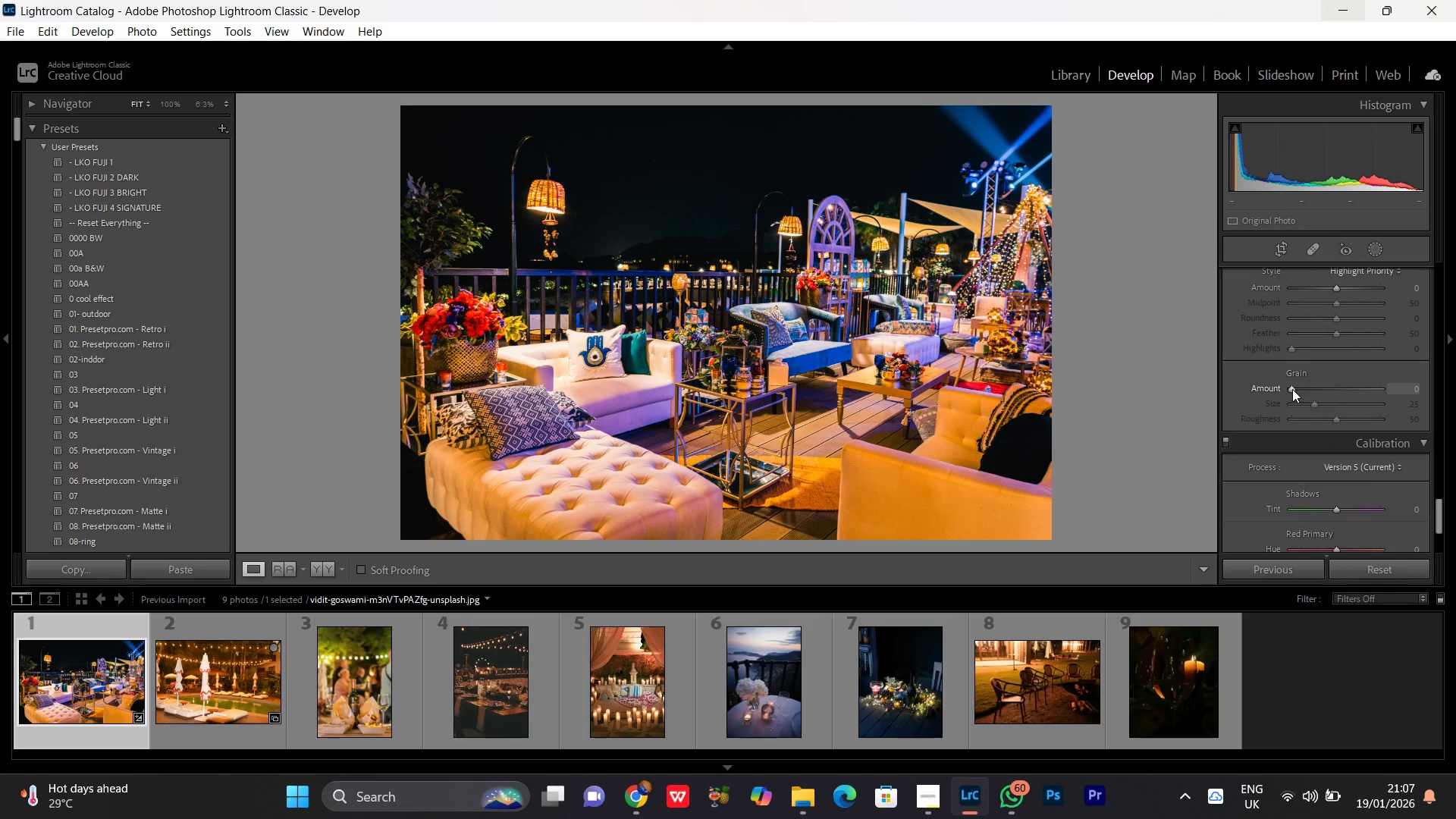 
scroll: coordinate [1292, 389], scroll_direction: up, amount: 5.0
 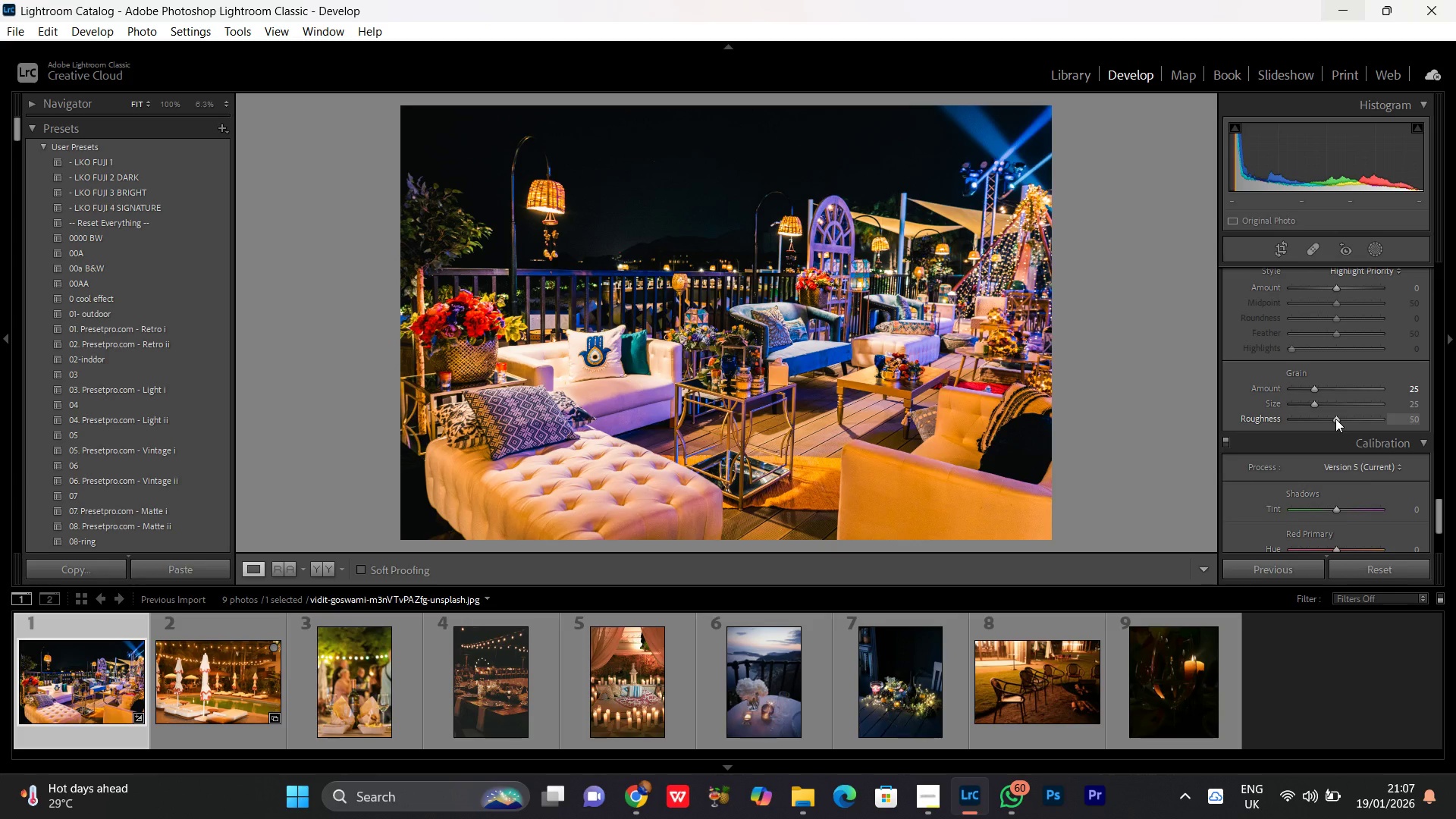 
left_click([1335, 419])
 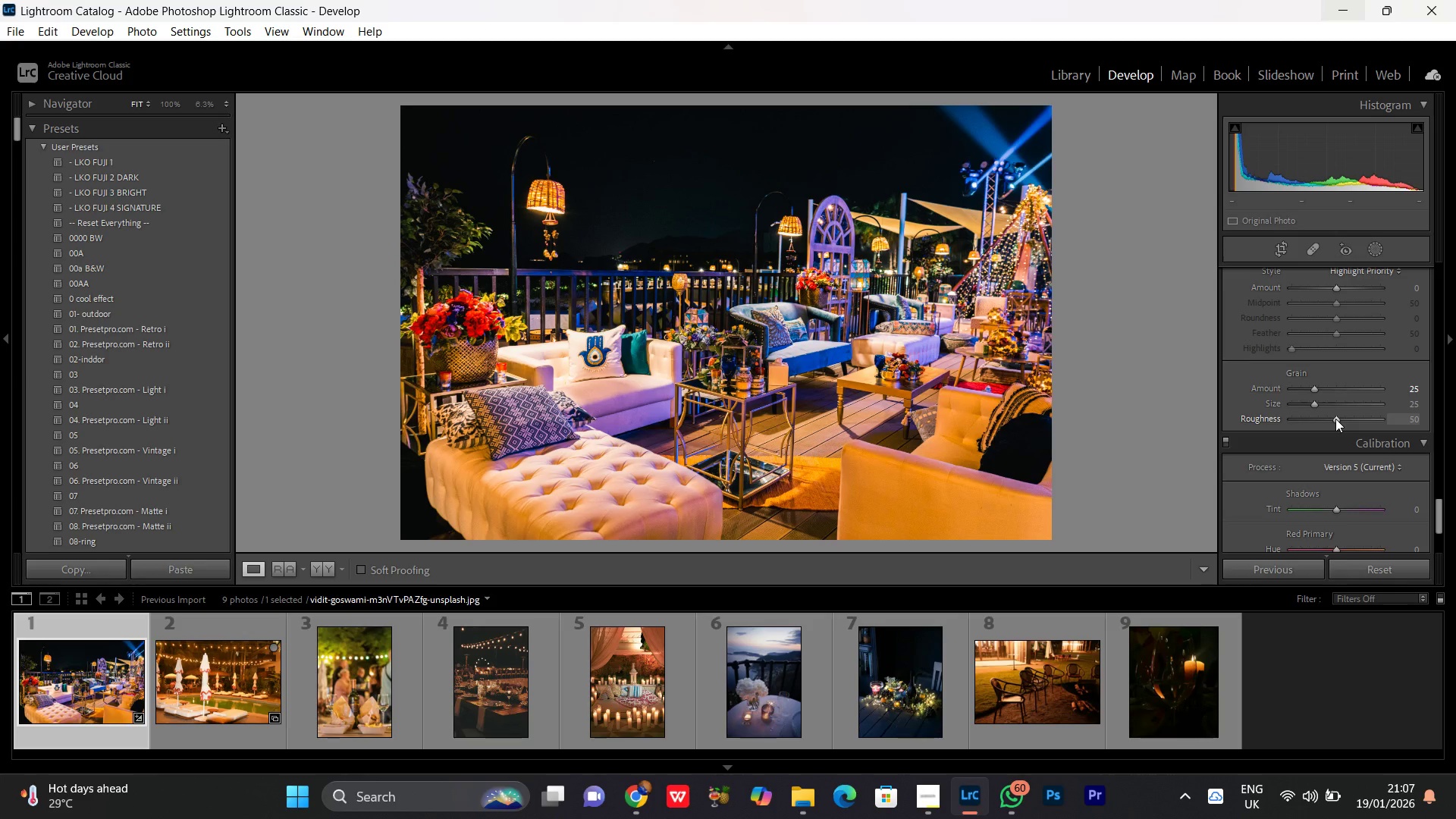 
scroll: coordinate [1327, 421], scroll_direction: up, amount: 2.0
 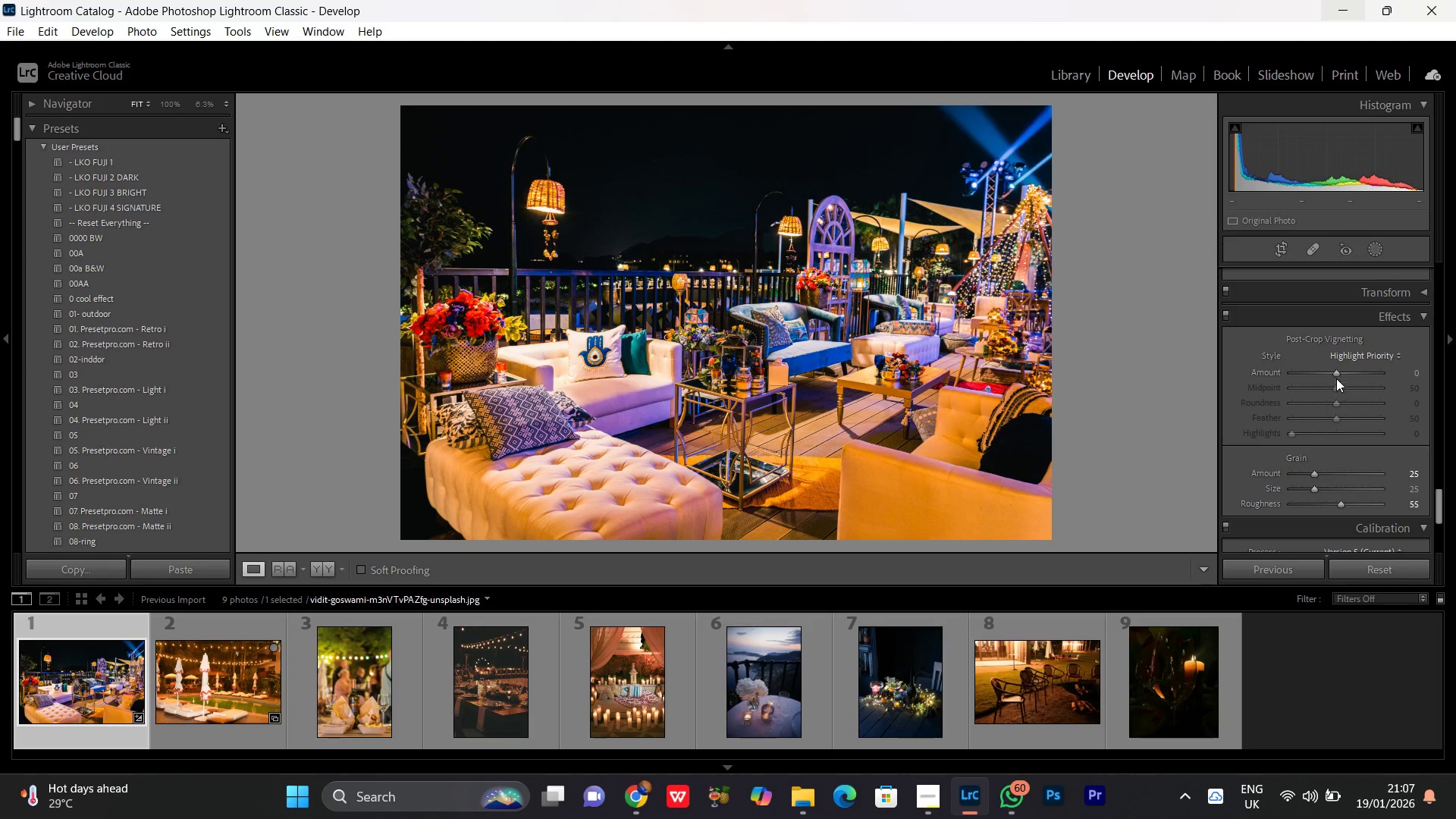 
left_click([1337, 367])
 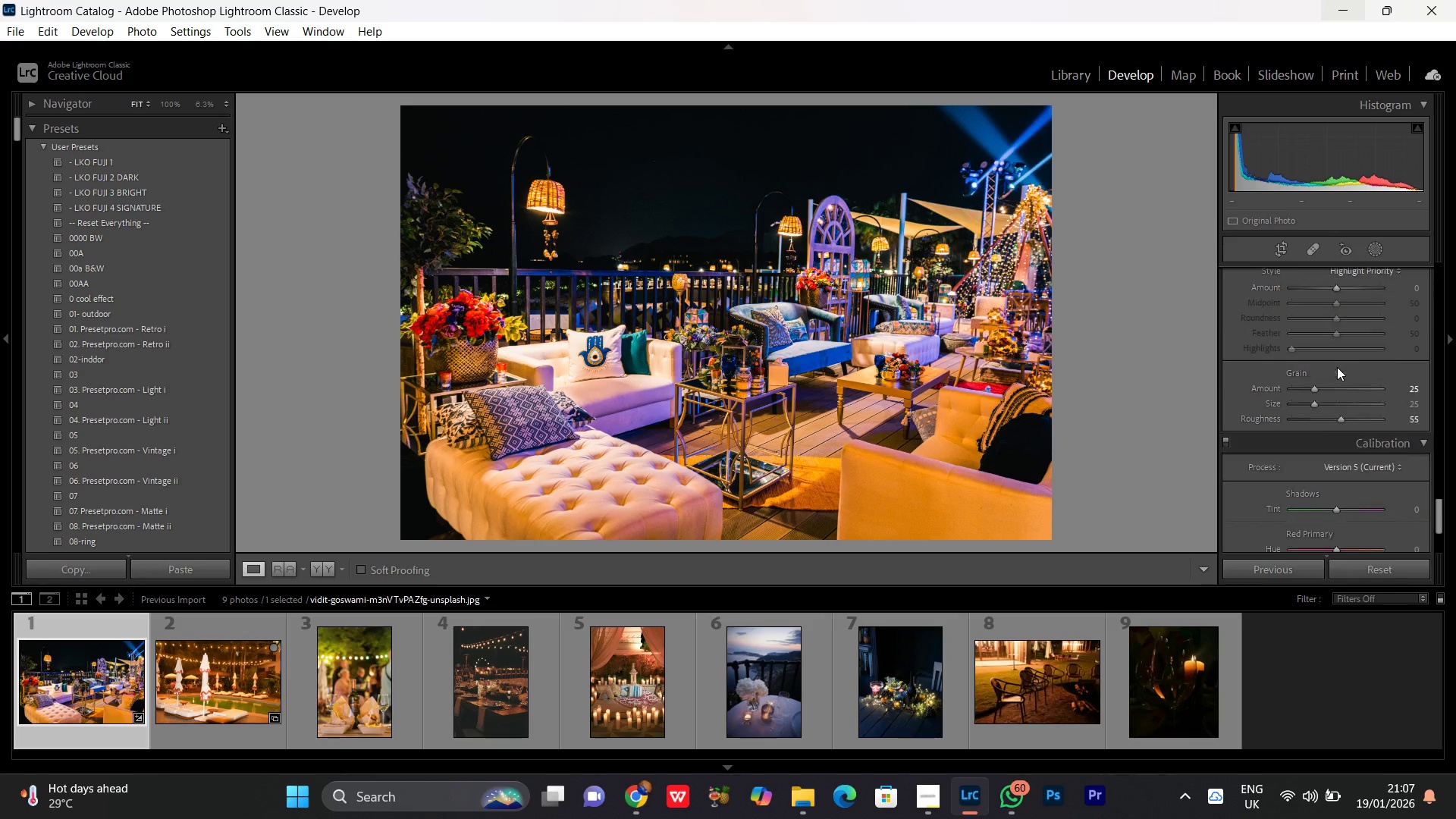 
scroll: coordinate [1337, 369], scroll_direction: up, amount: 1.0
 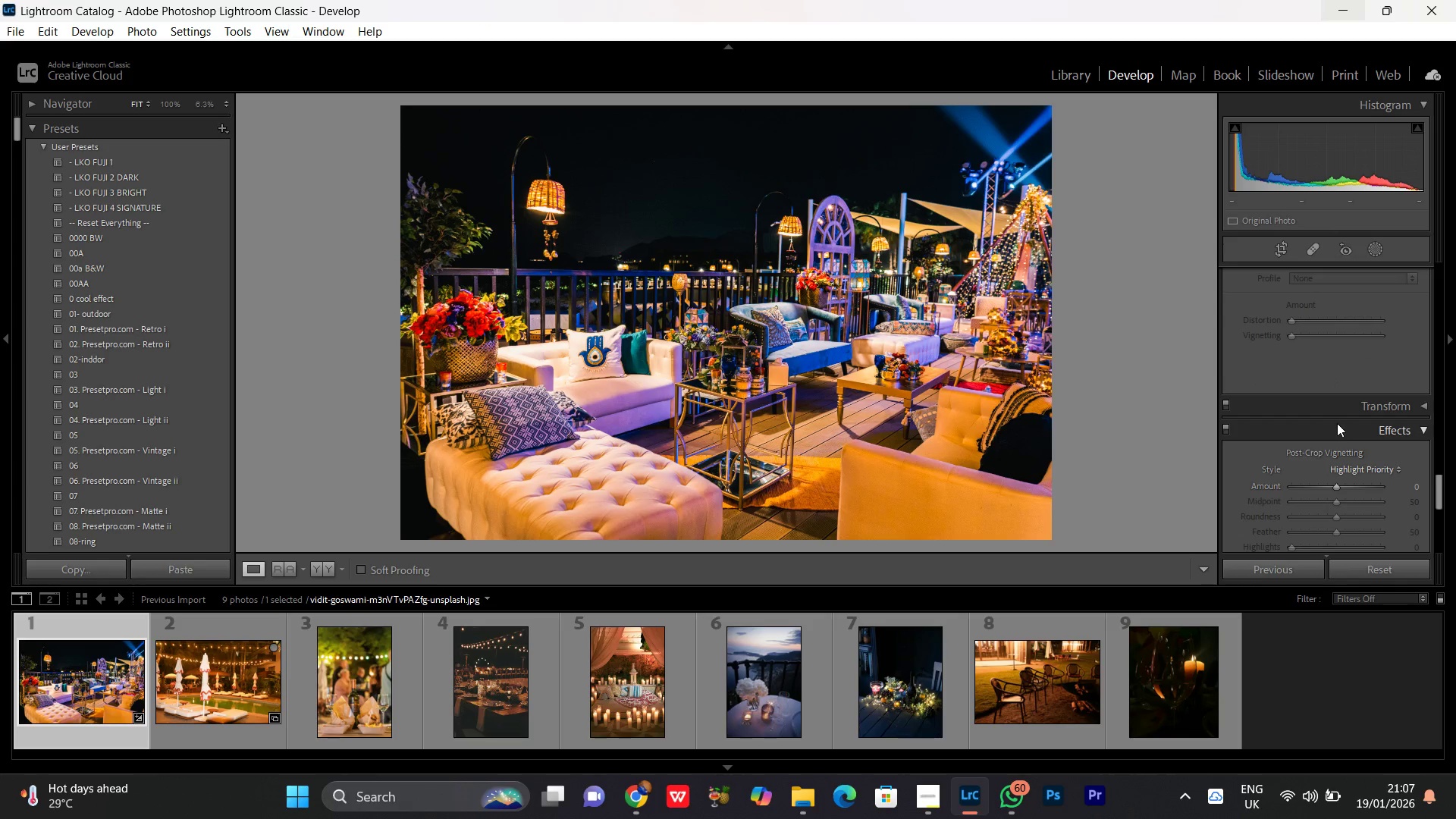 
scroll: coordinate [1337, 428], scroll_direction: down, amount: 1.0
 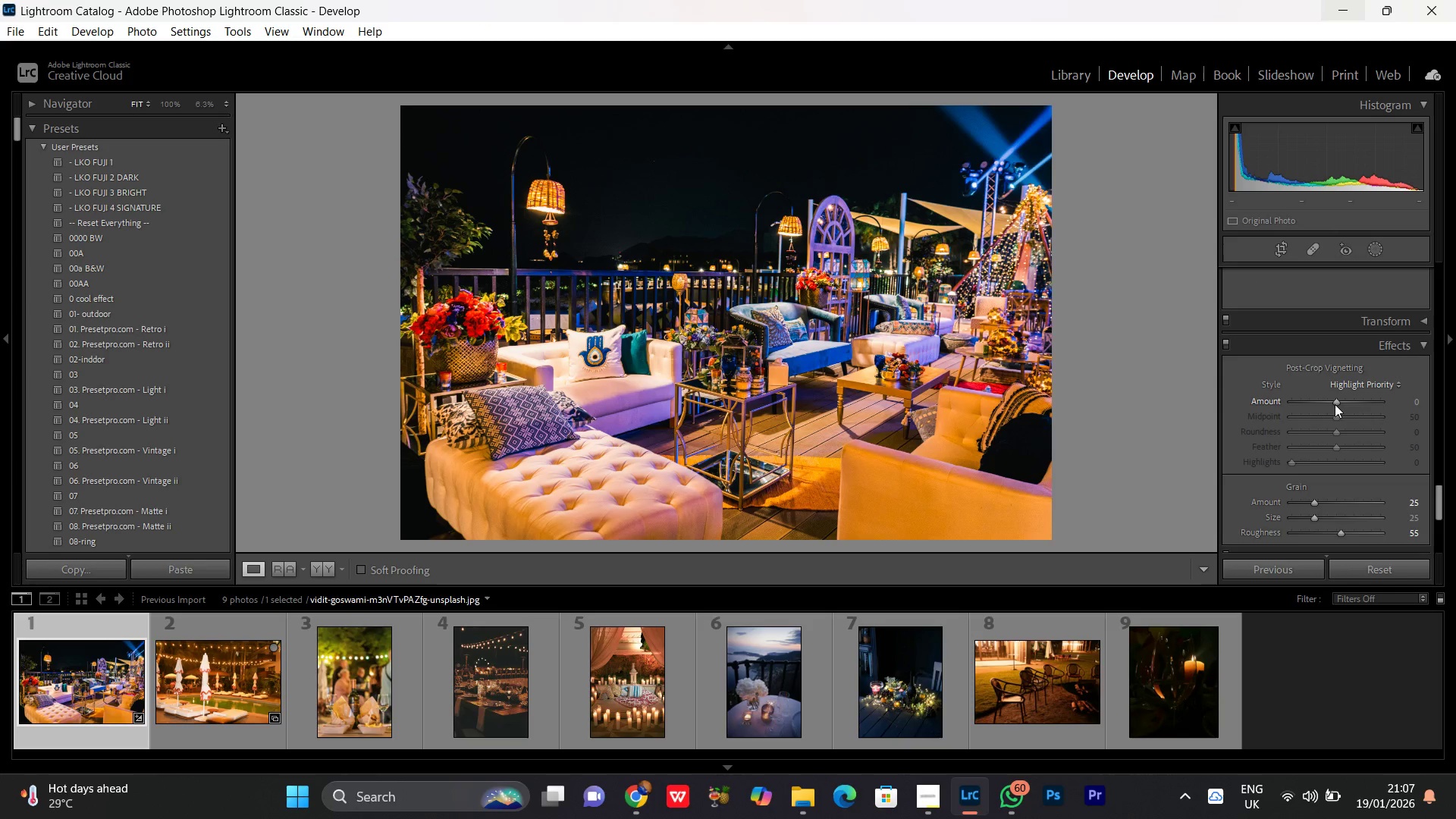 
left_click([1335, 404])
 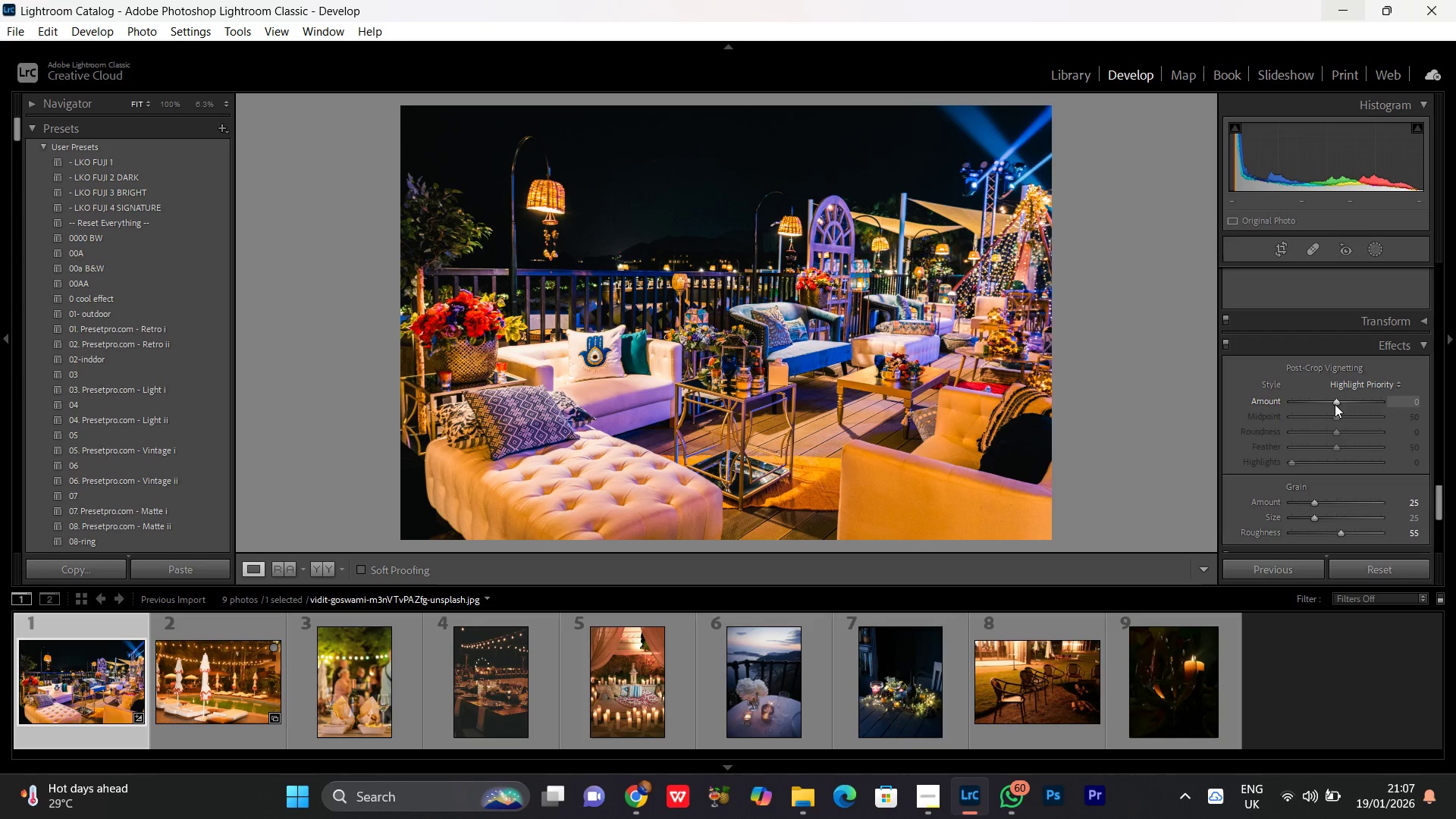 
scroll: coordinate [1335, 404], scroll_direction: down, amount: 6.0
 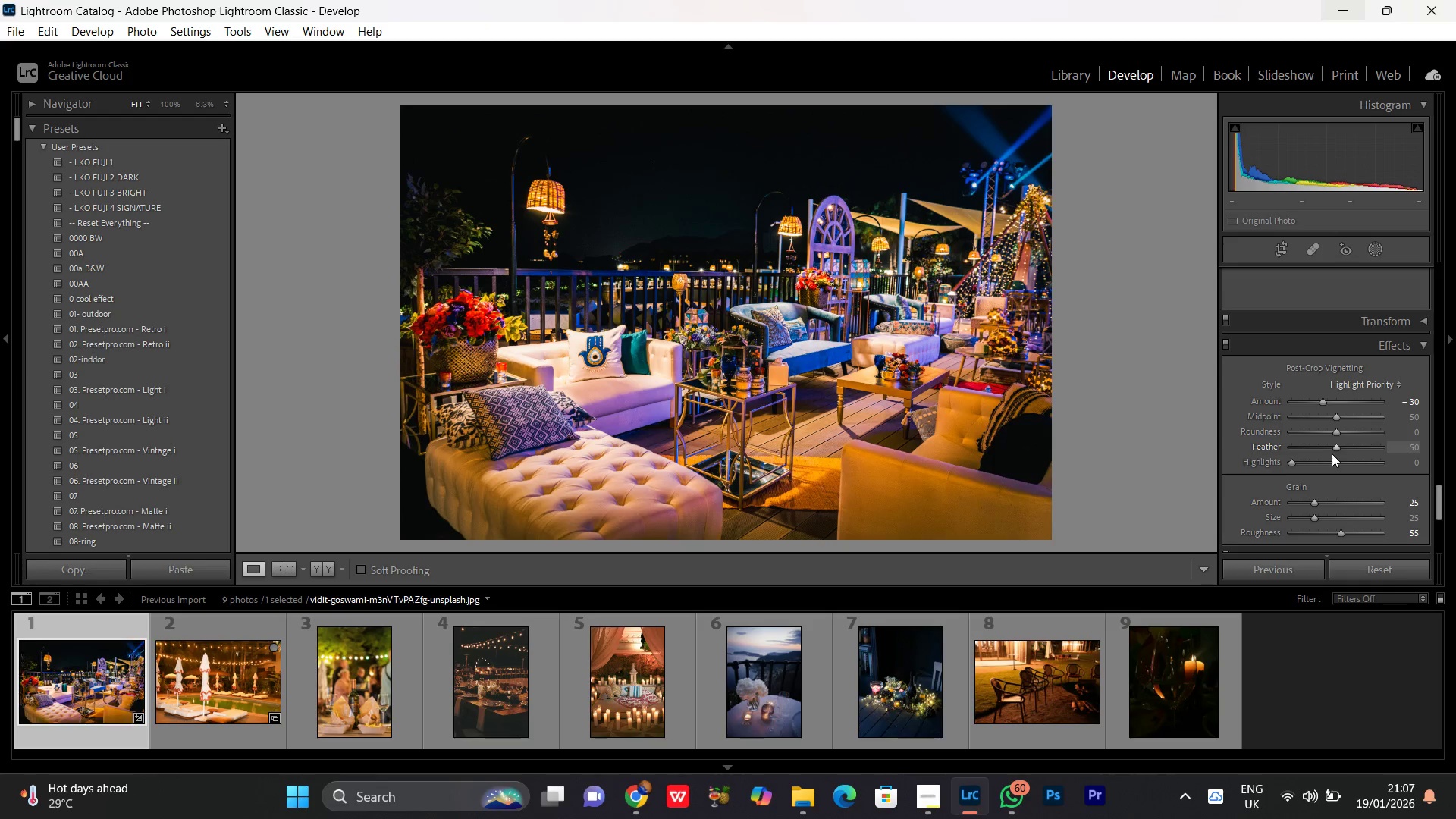 
left_click_drag(start_coordinate=[1332, 450], to_coordinate=[1355, 452])
 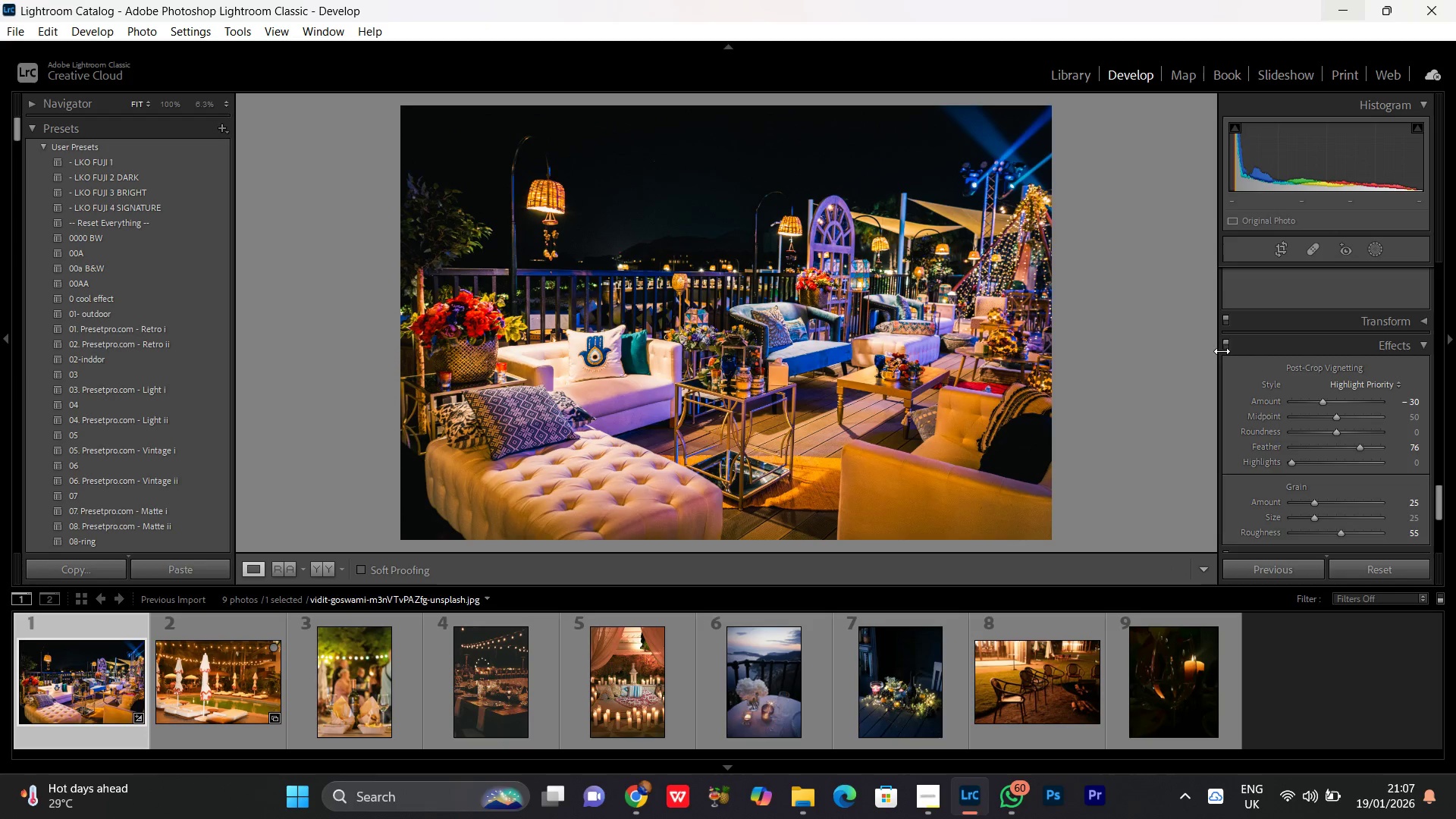 
left_click([1222, 347])
 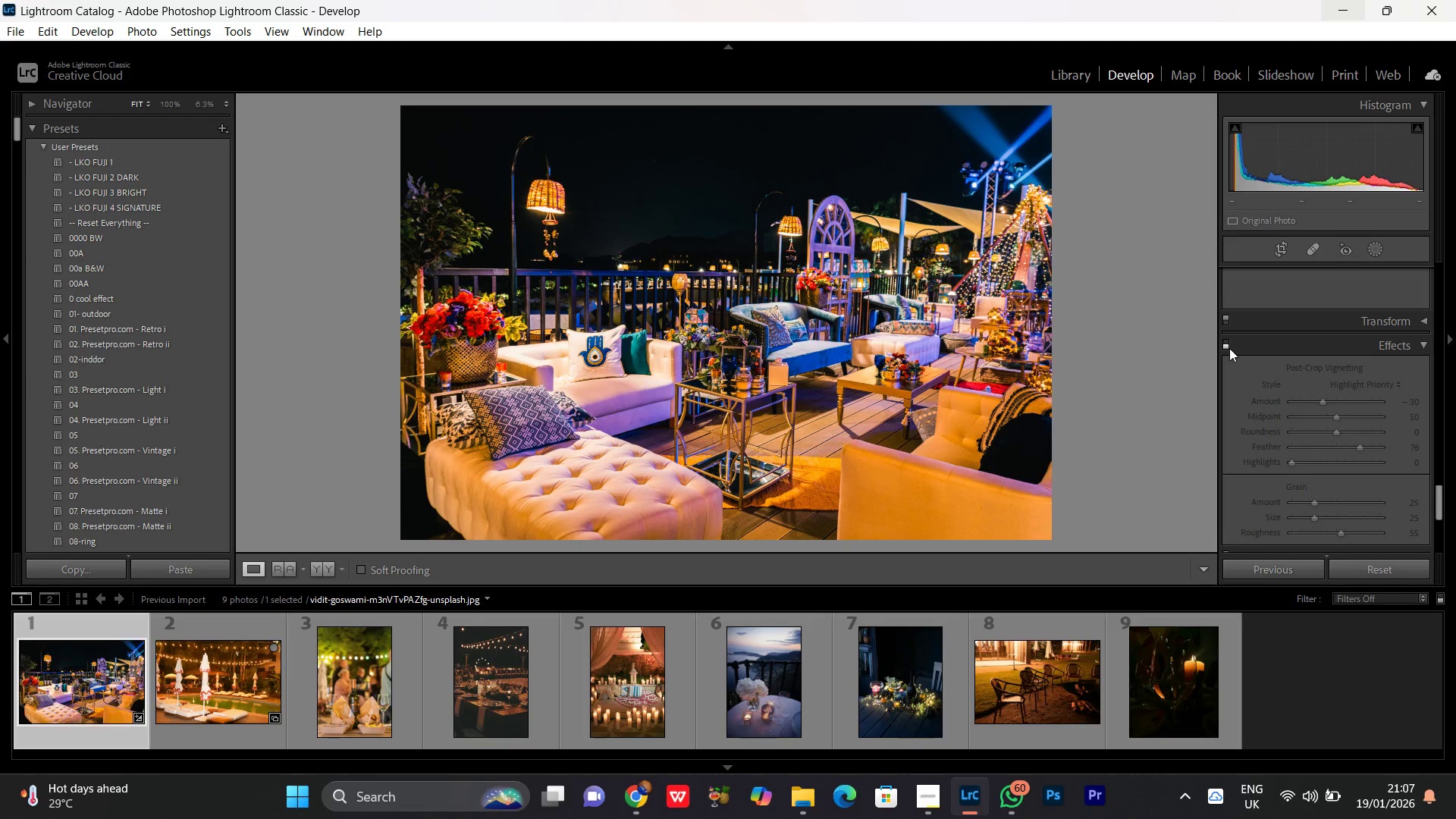 
left_click([1229, 348])
 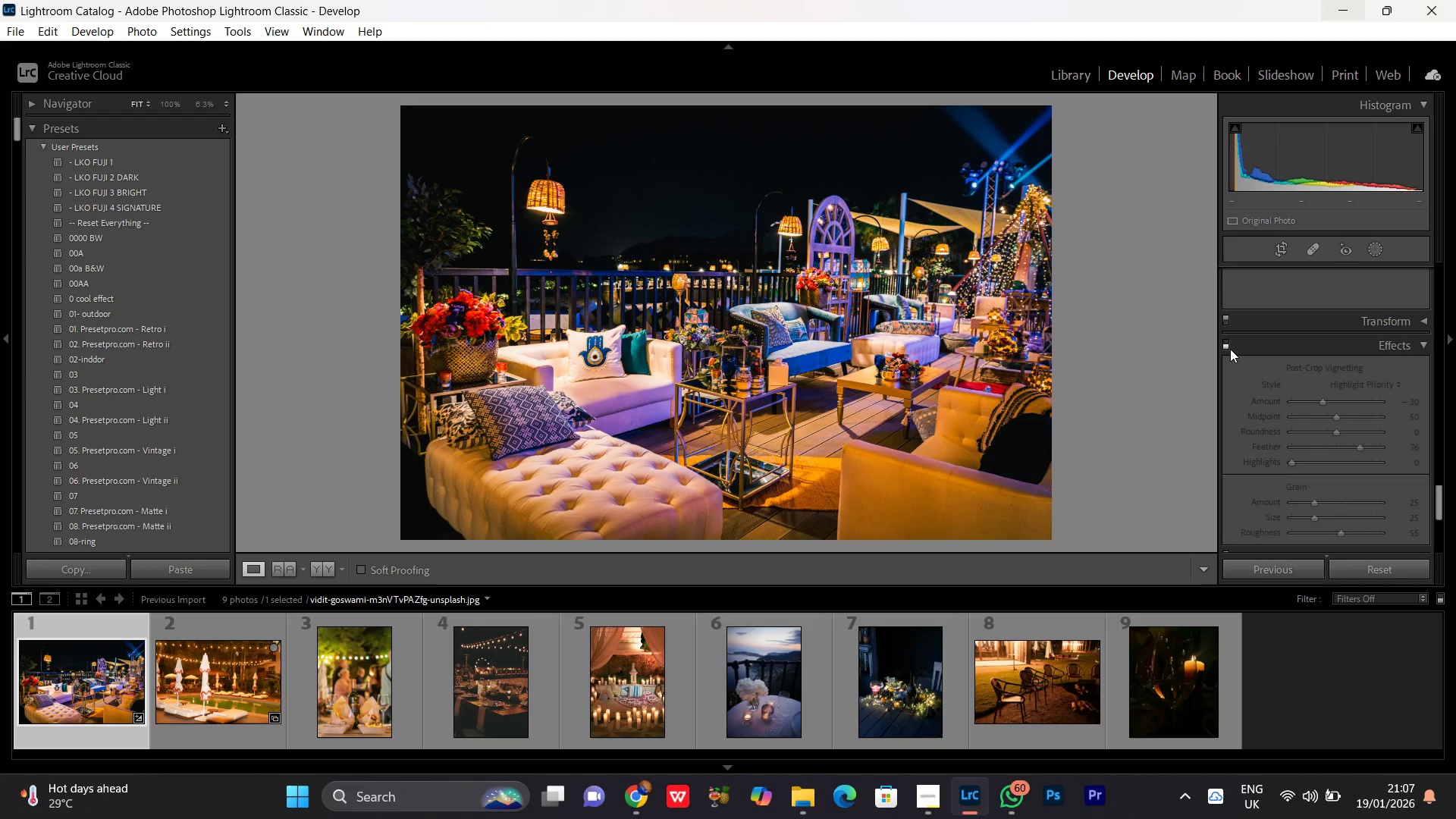 
double_click([1230, 349])
 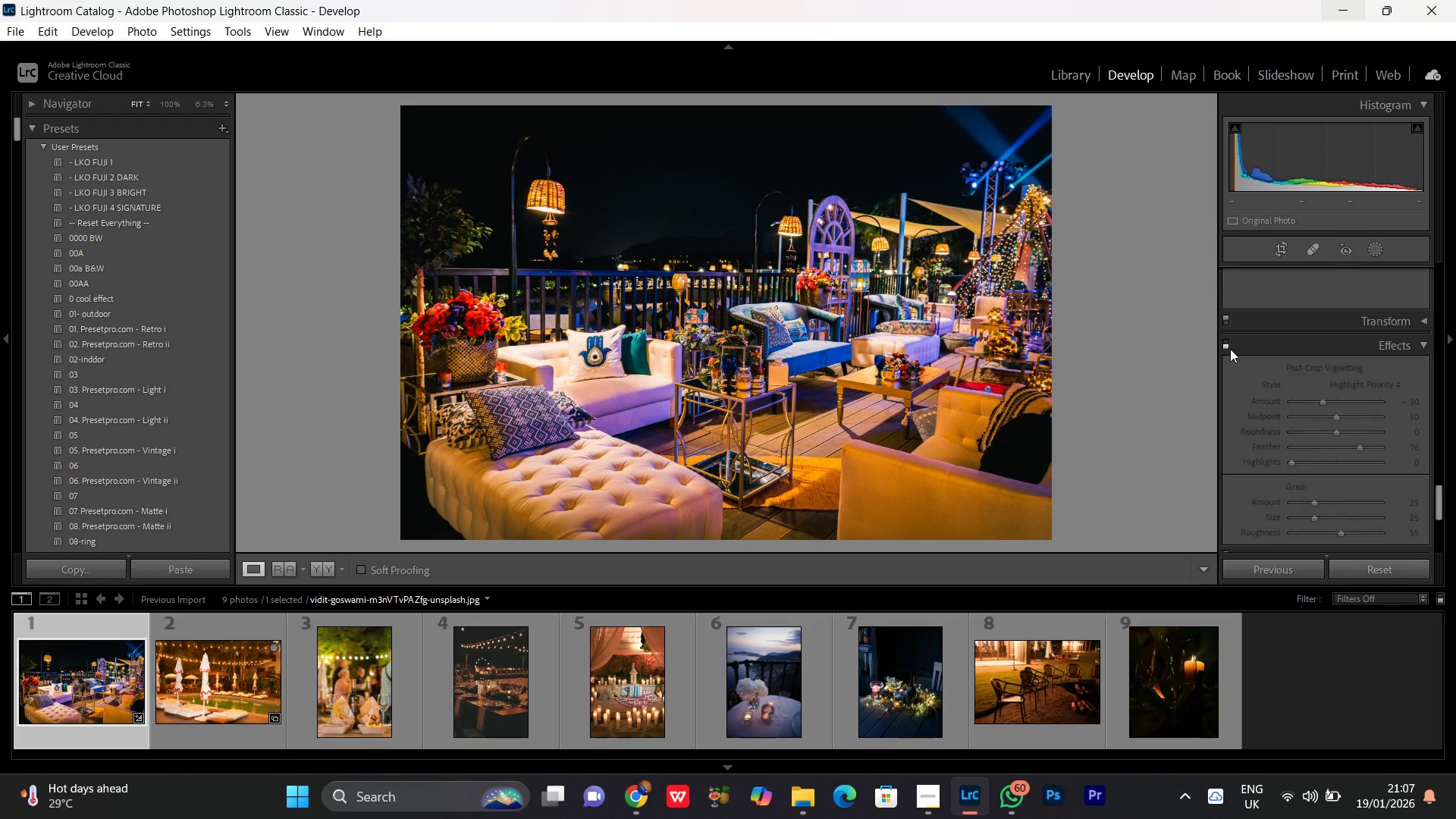 
double_click([1230, 349])
 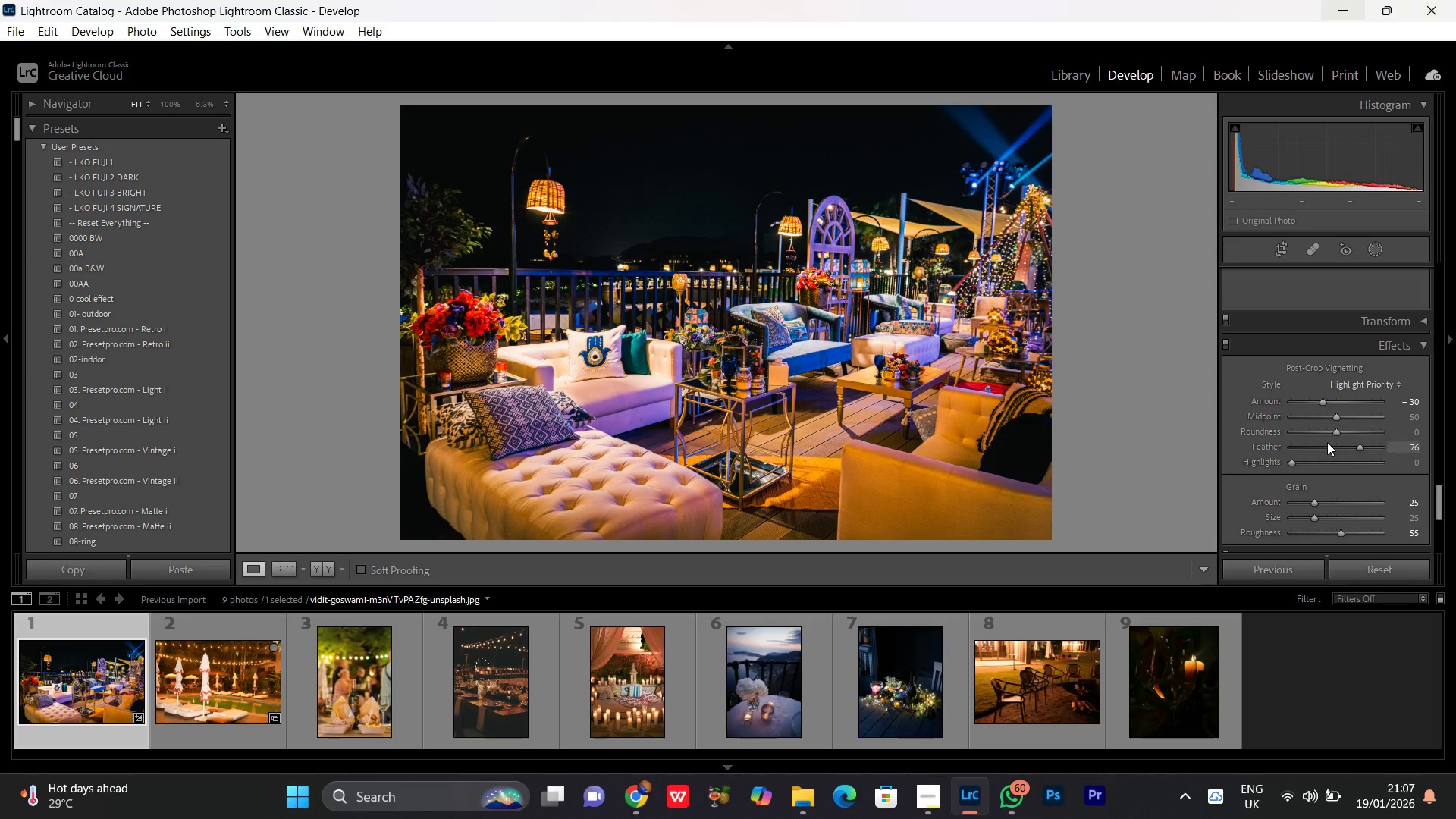 
left_click_drag(start_coordinate=[1321, 434], to_coordinate=[1315, 428])
 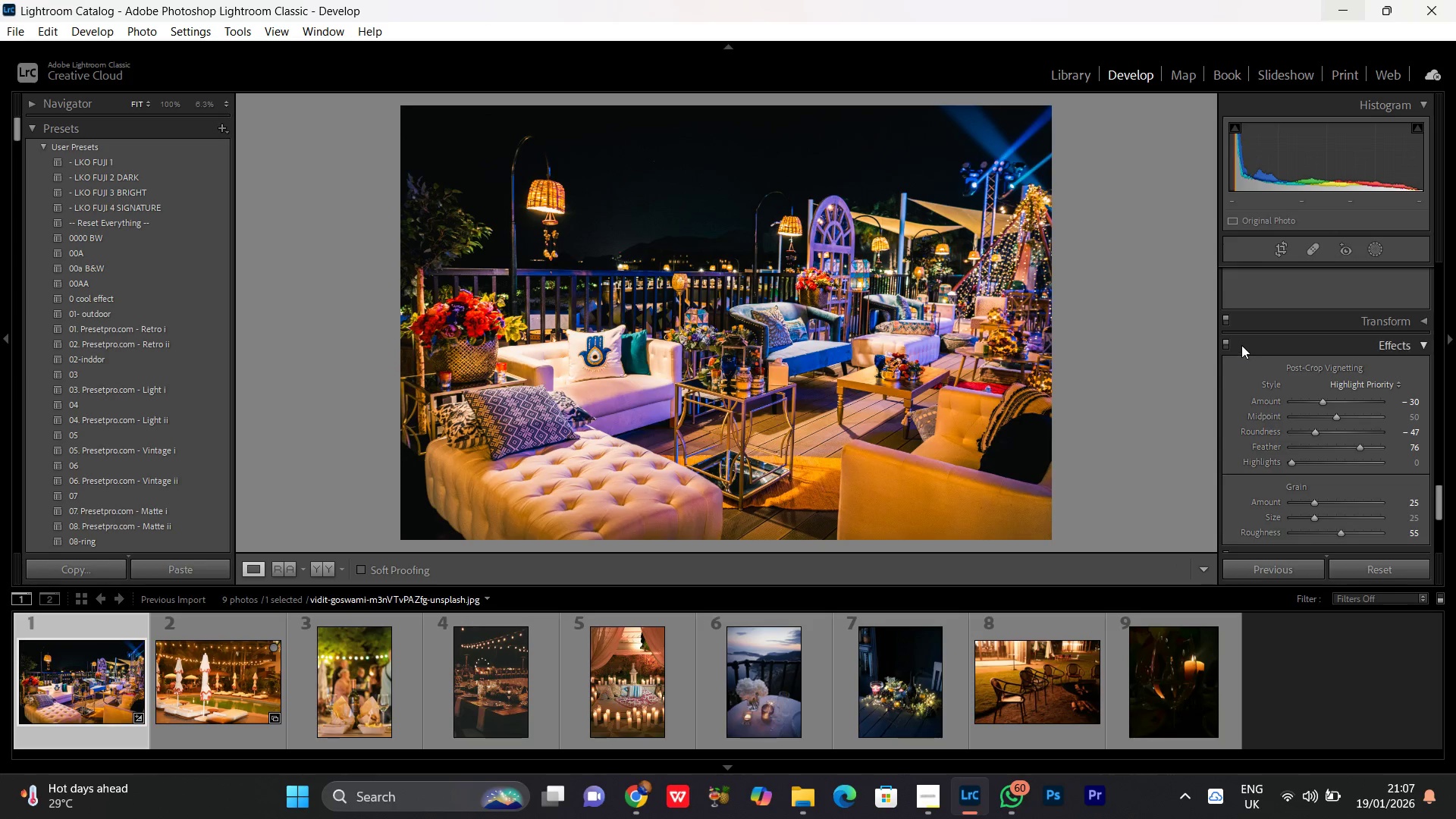 
left_click([1228, 344])
 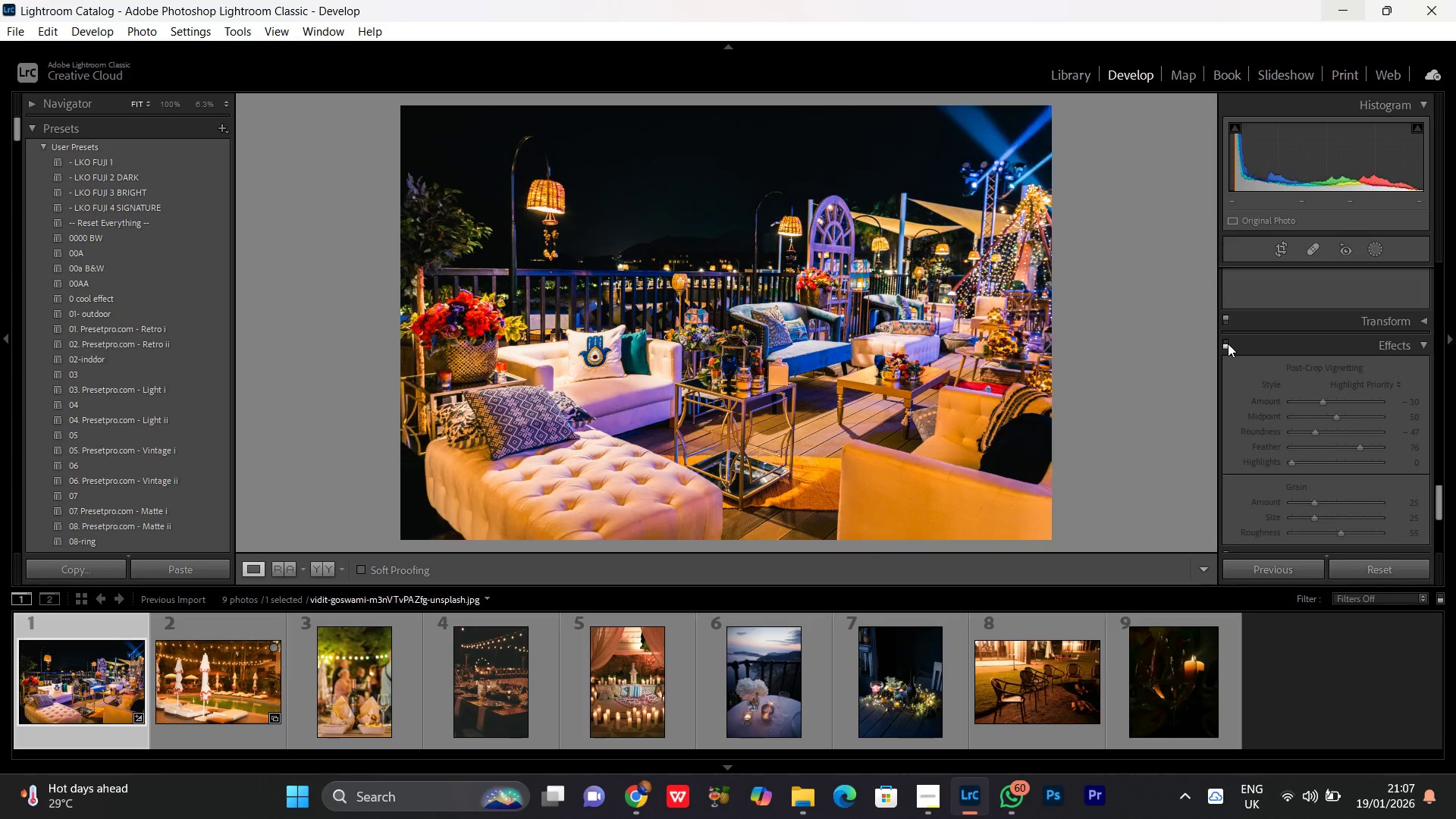 
left_click([1228, 344])
 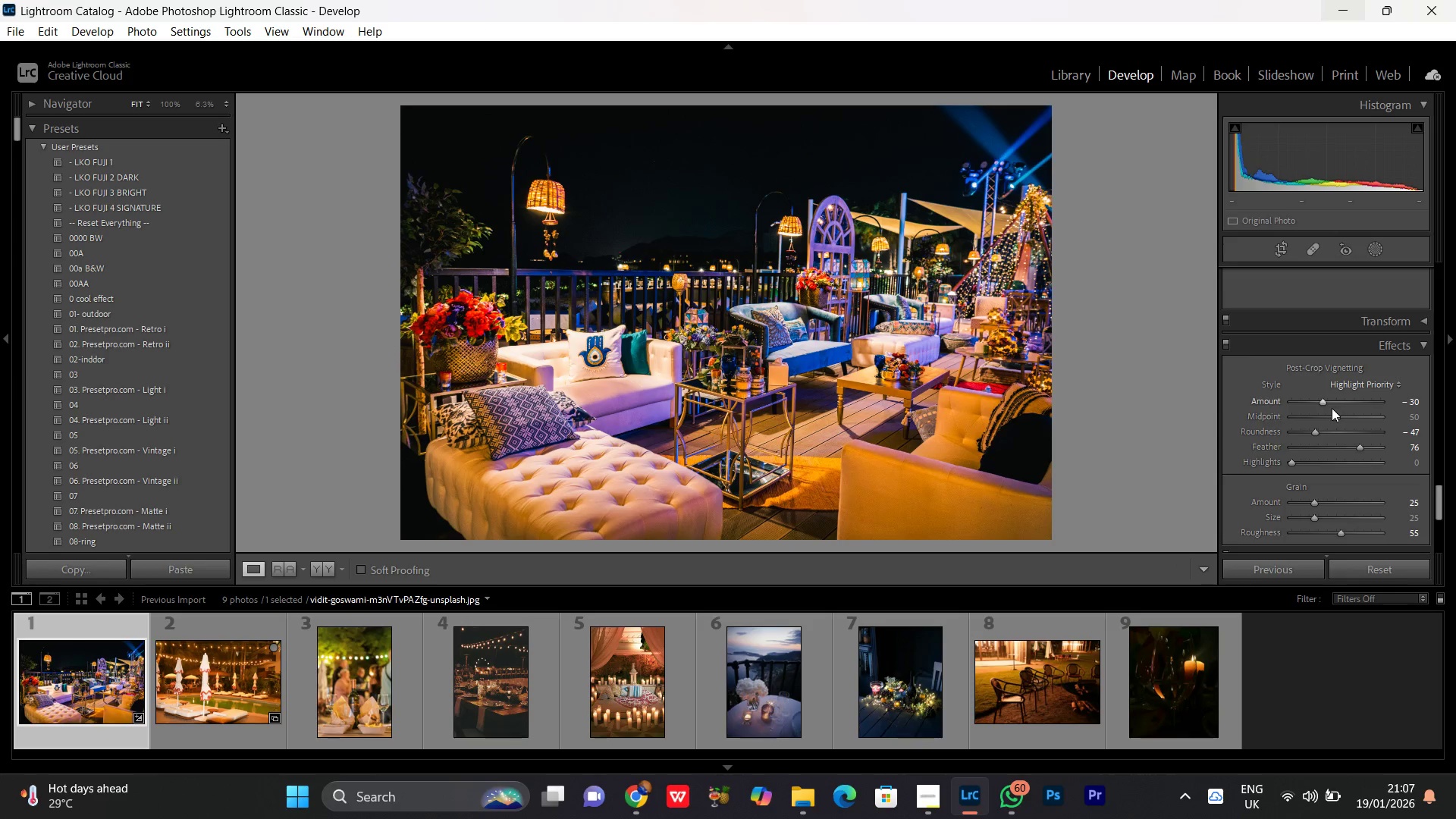 
left_click([1323, 405])
 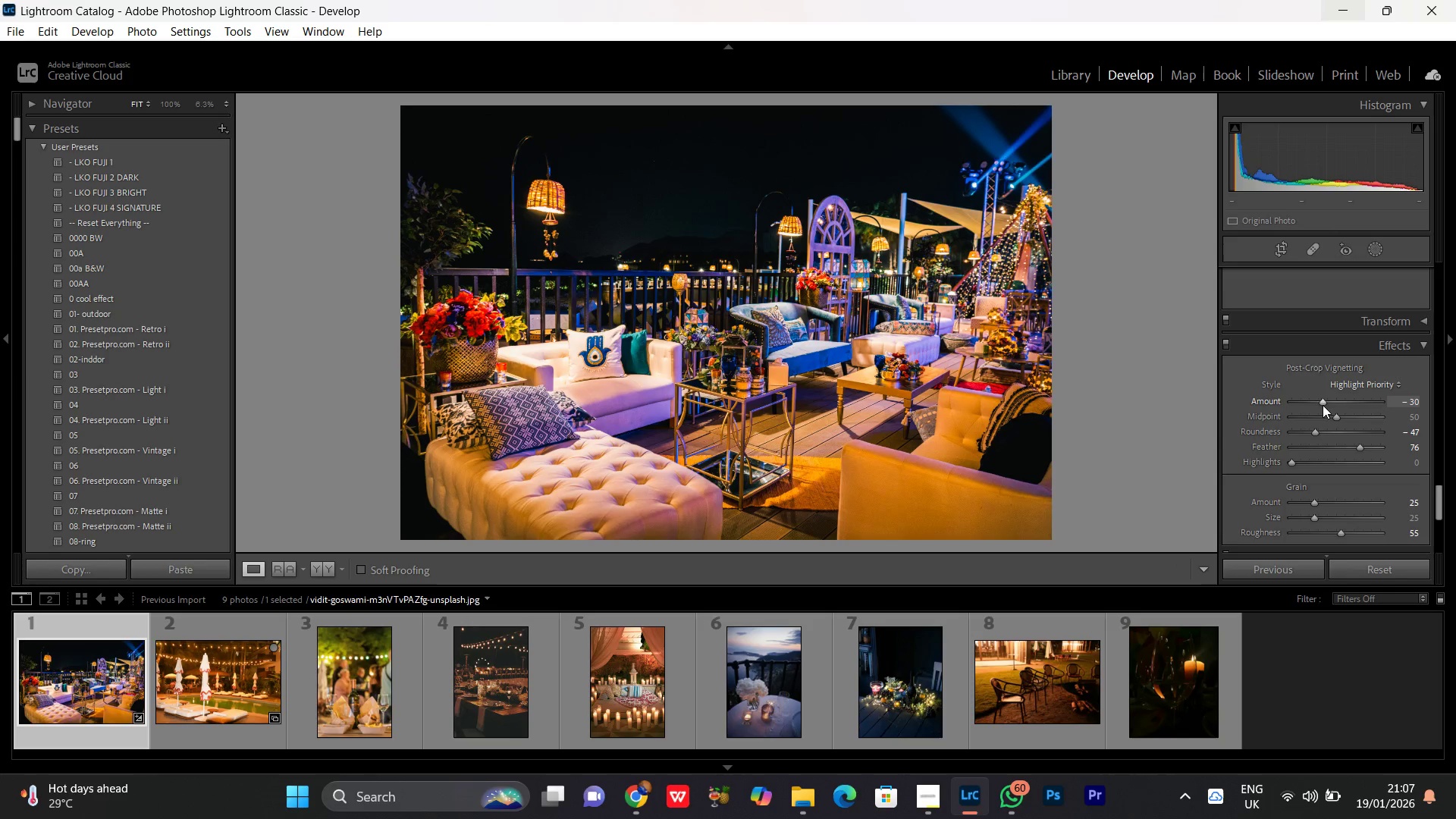 
scroll: coordinate [1323, 405], scroll_direction: up, amount: 1.0
 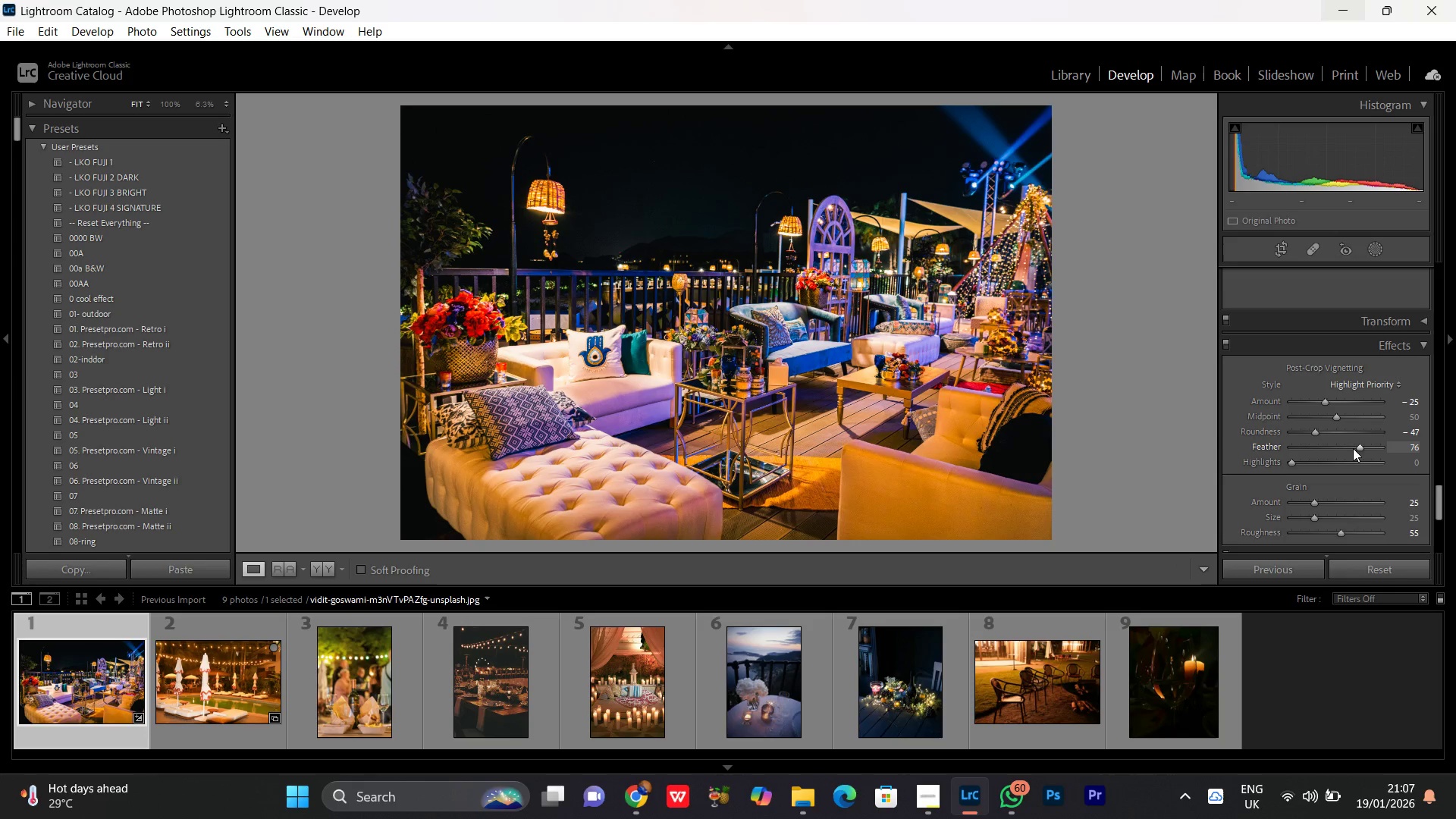 
left_click([1355, 448])
 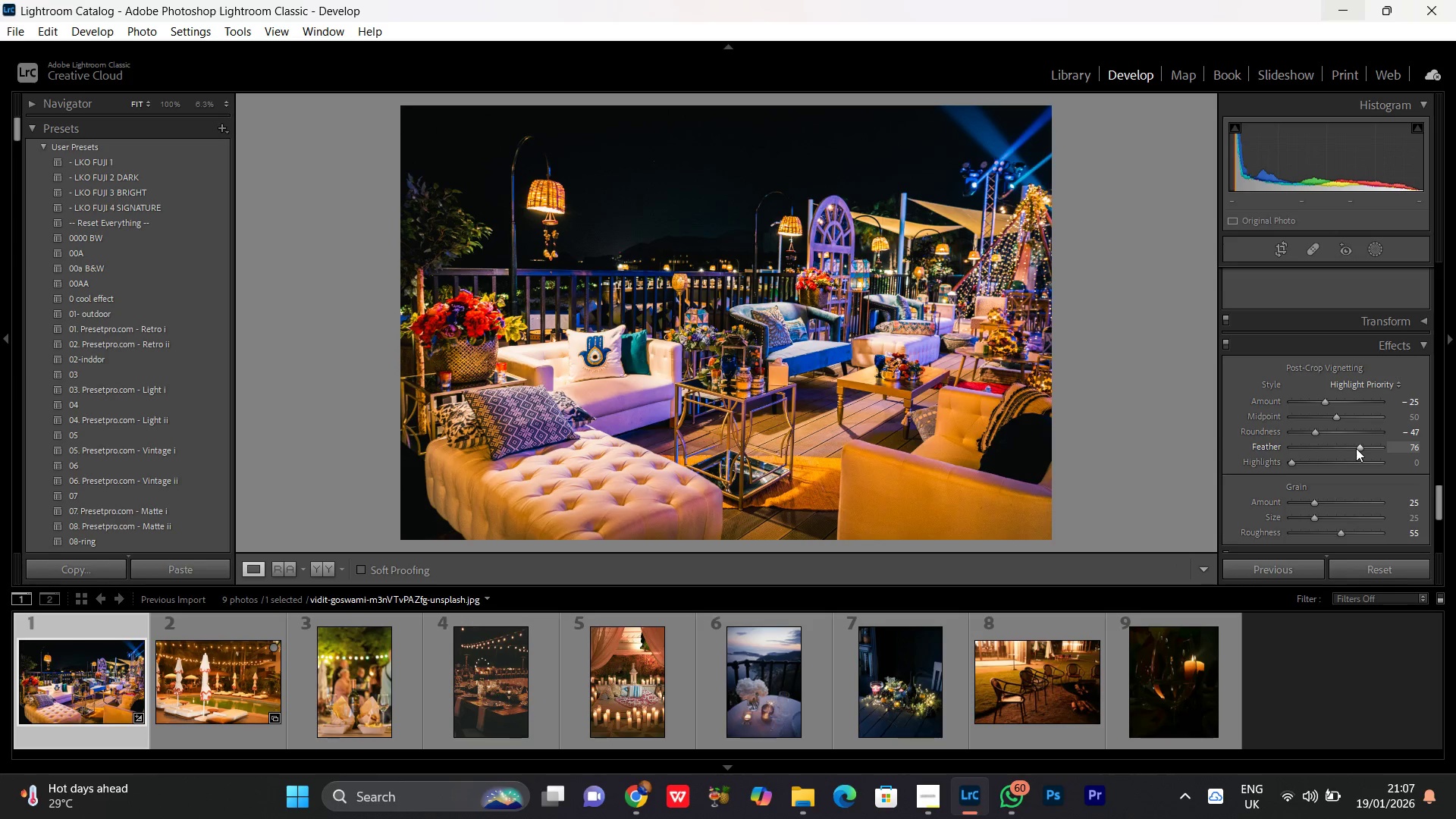 
scroll: coordinate [1313, 369], scroll_direction: up, amount: 2.0
 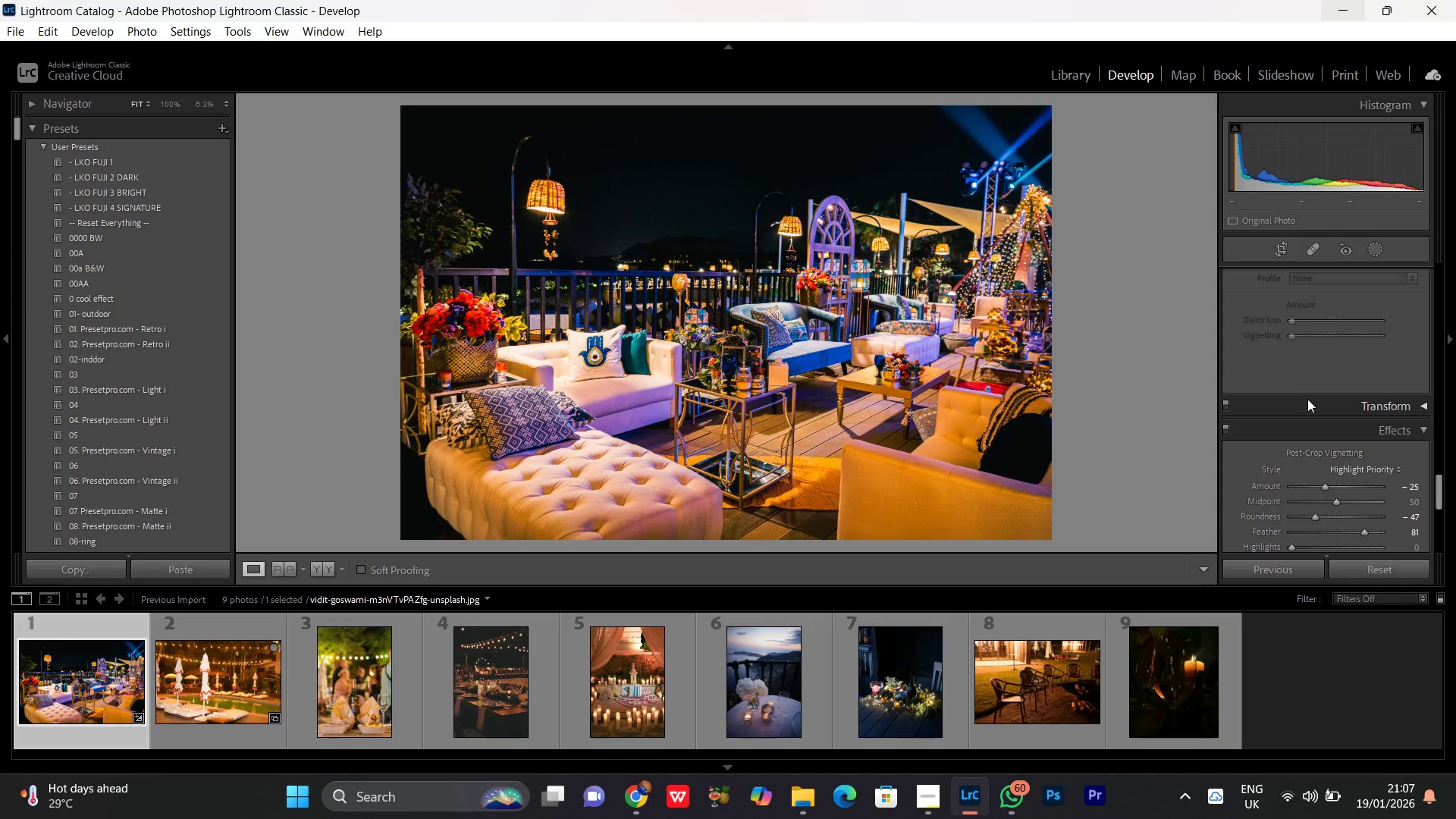 
scroll: coordinate [1307, 400], scroll_direction: down, amount: 6.0
 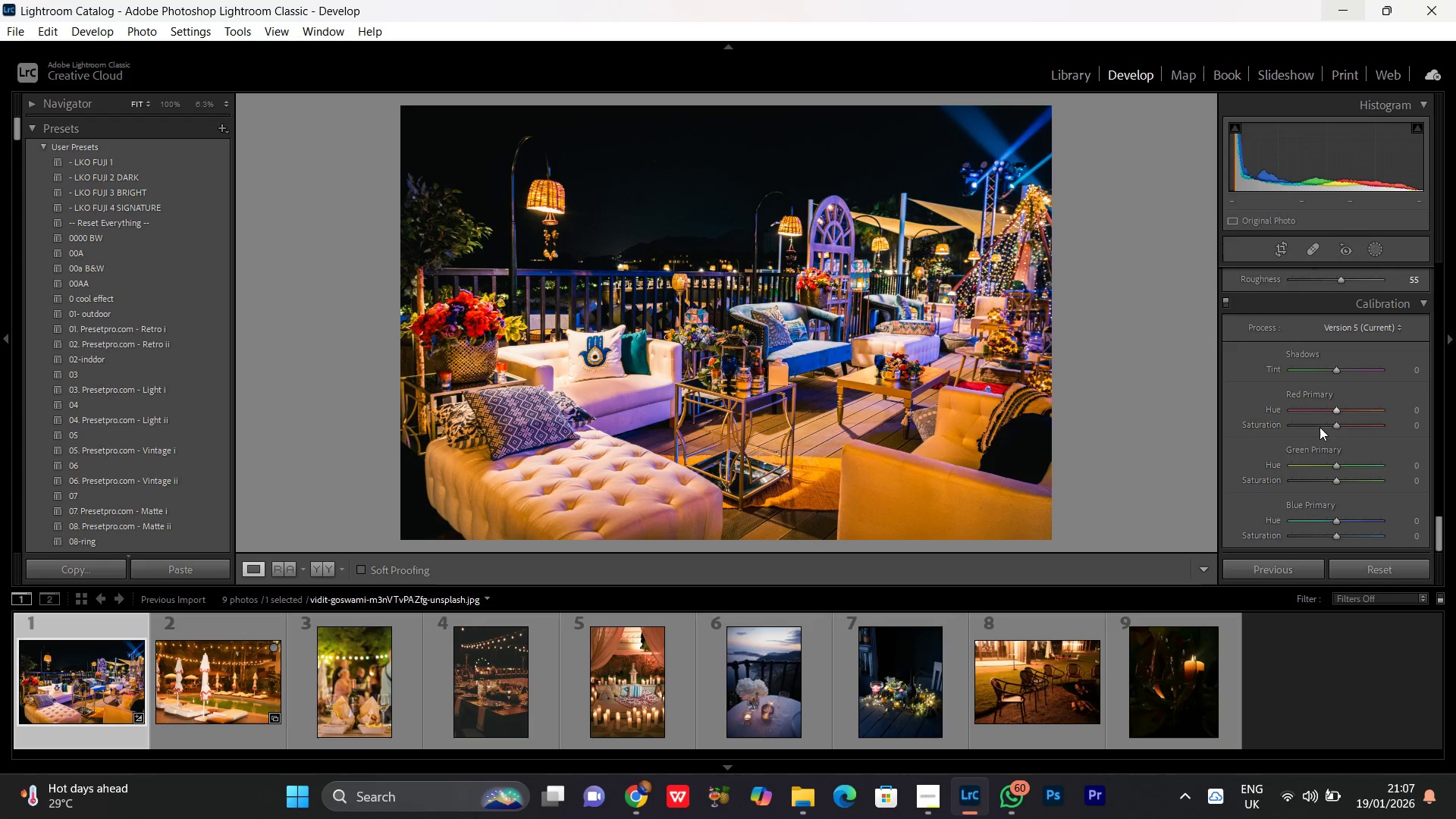 
wait(5.08)
 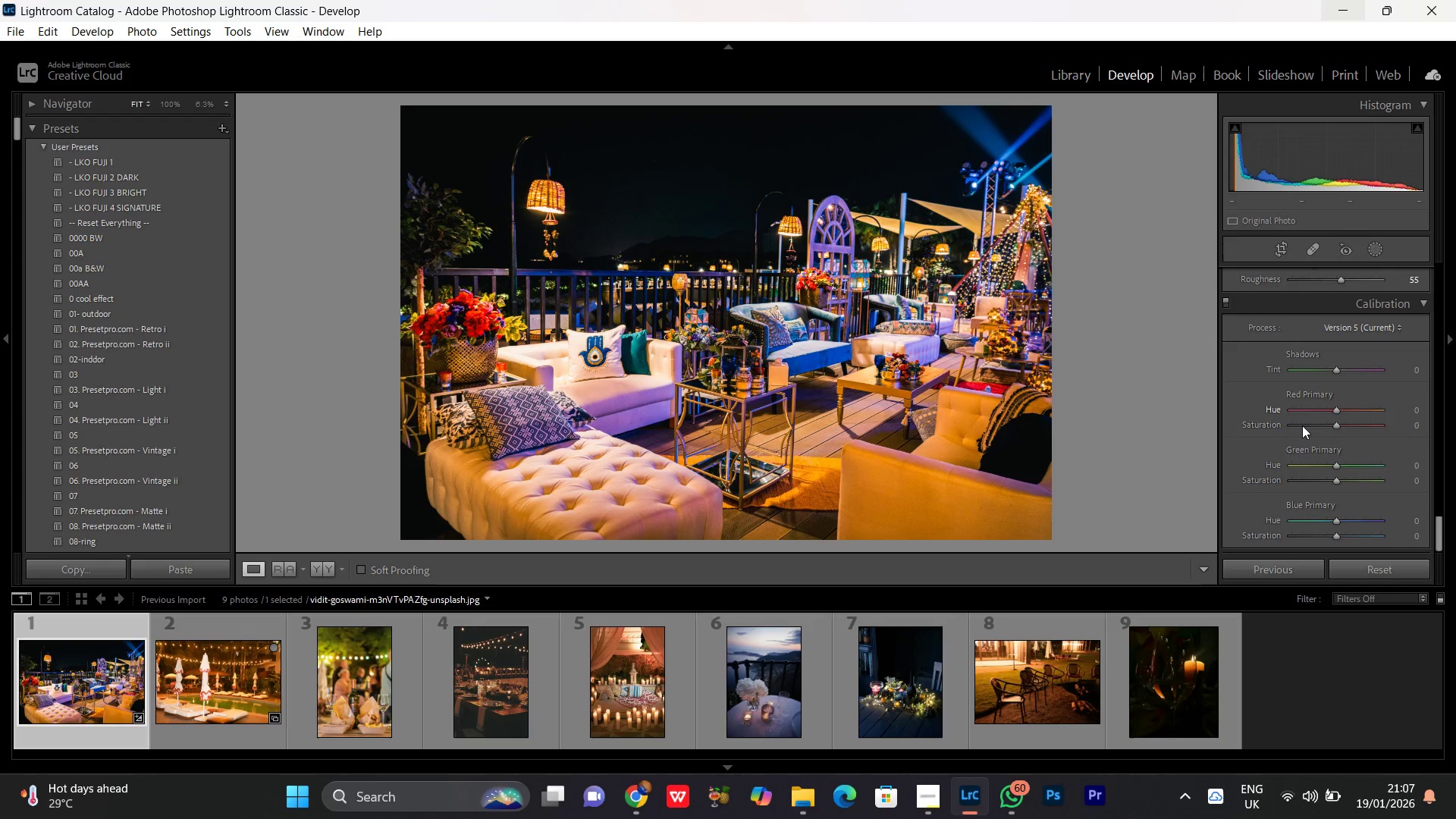 
left_click([1337, 408])
 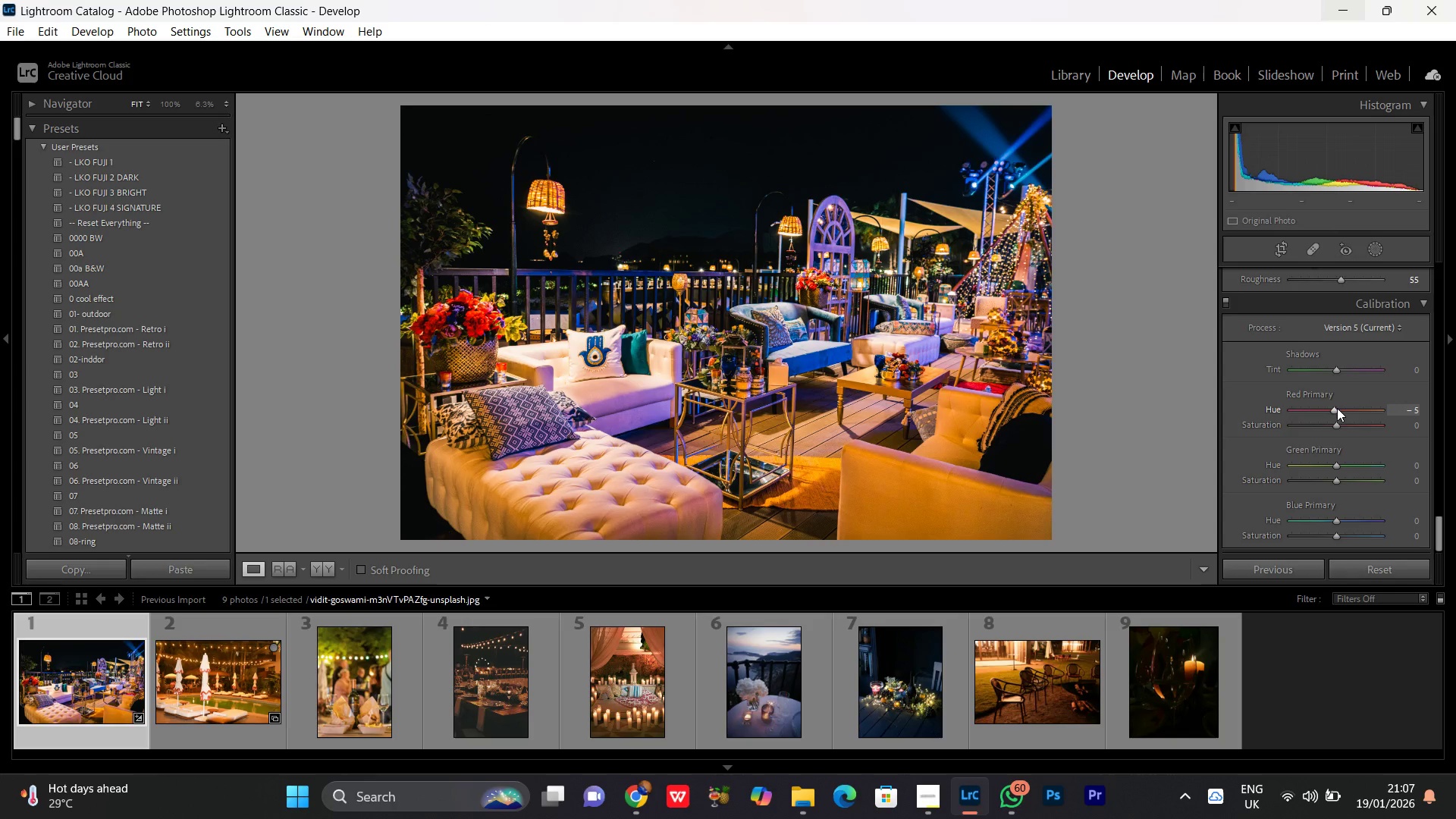 
scroll: coordinate [1337, 408], scroll_direction: down, amount: 1.0
 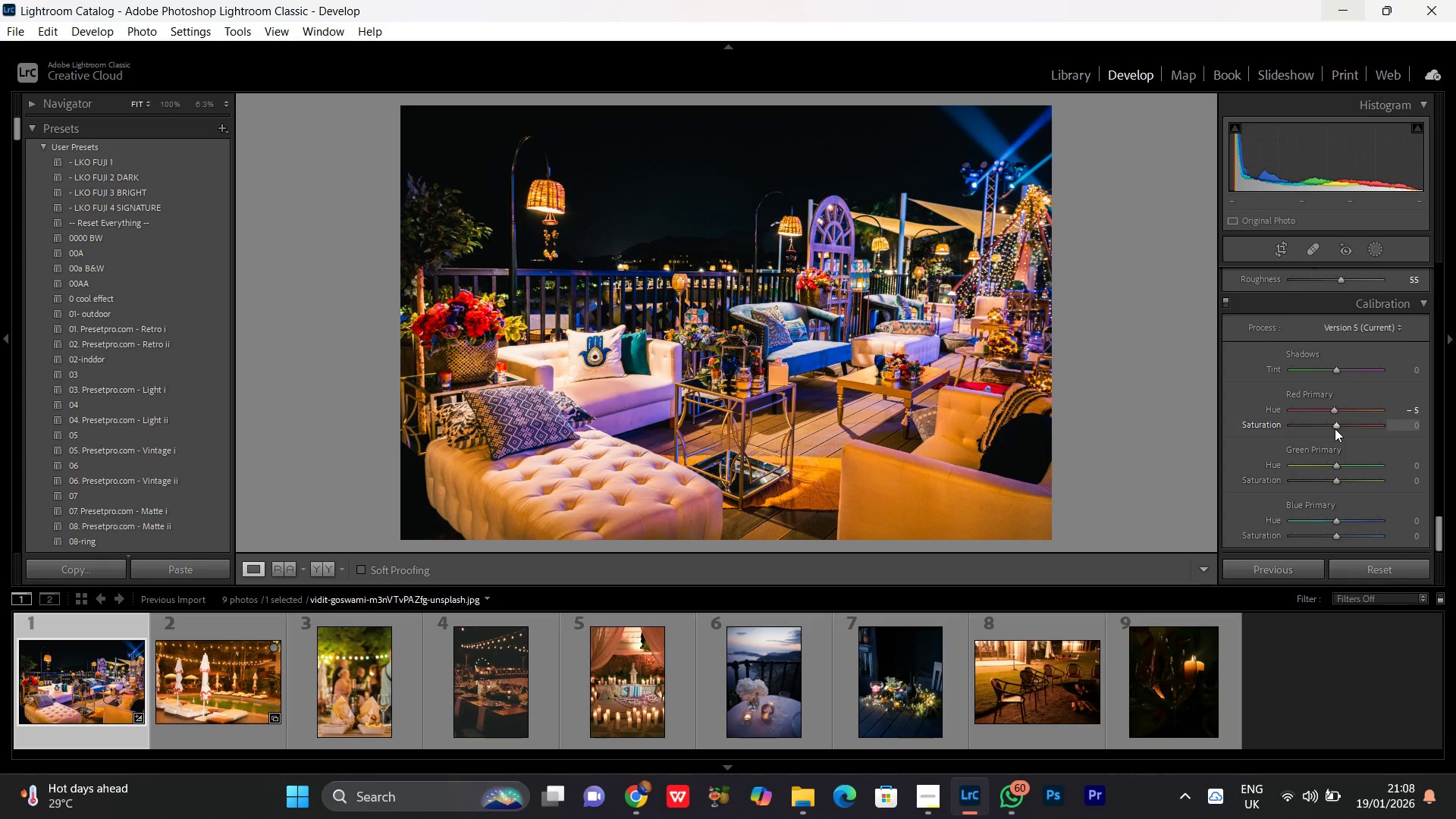 
left_click([1335, 428])
 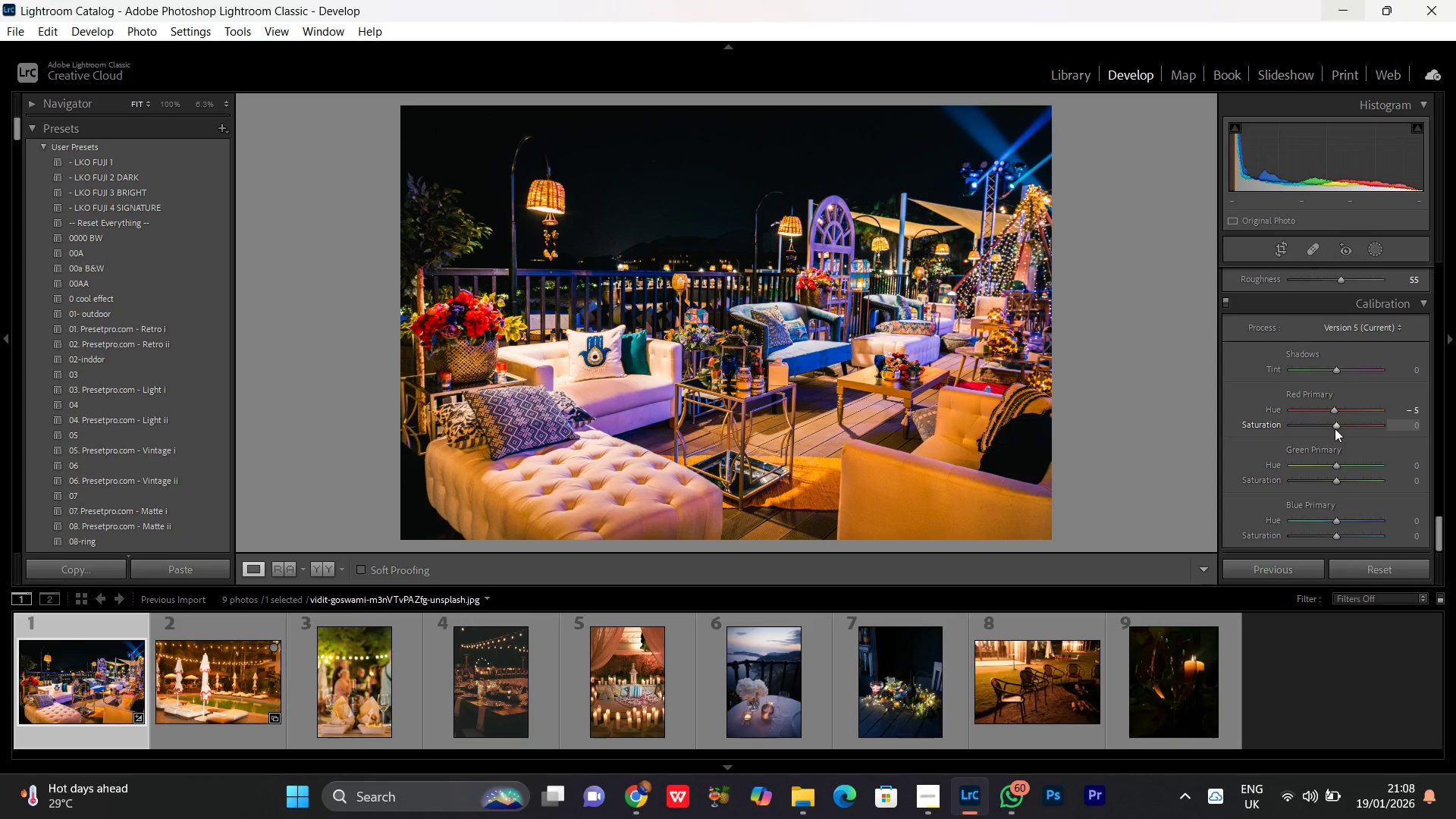 
scroll: coordinate [1335, 428], scroll_direction: up, amount: 1.0
 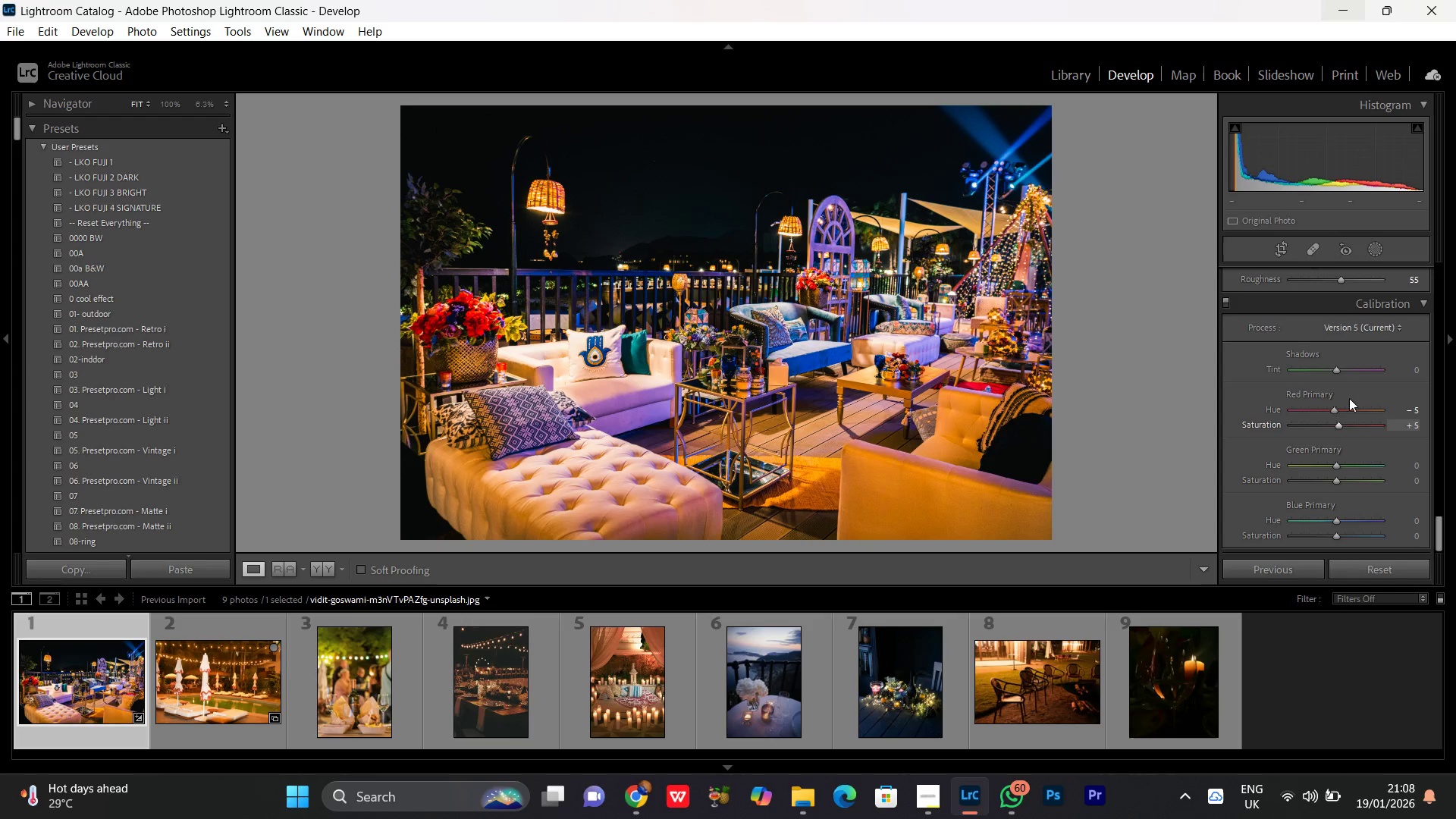 
scroll: coordinate [1343, 459], scroll_direction: down, amount: 2.0
 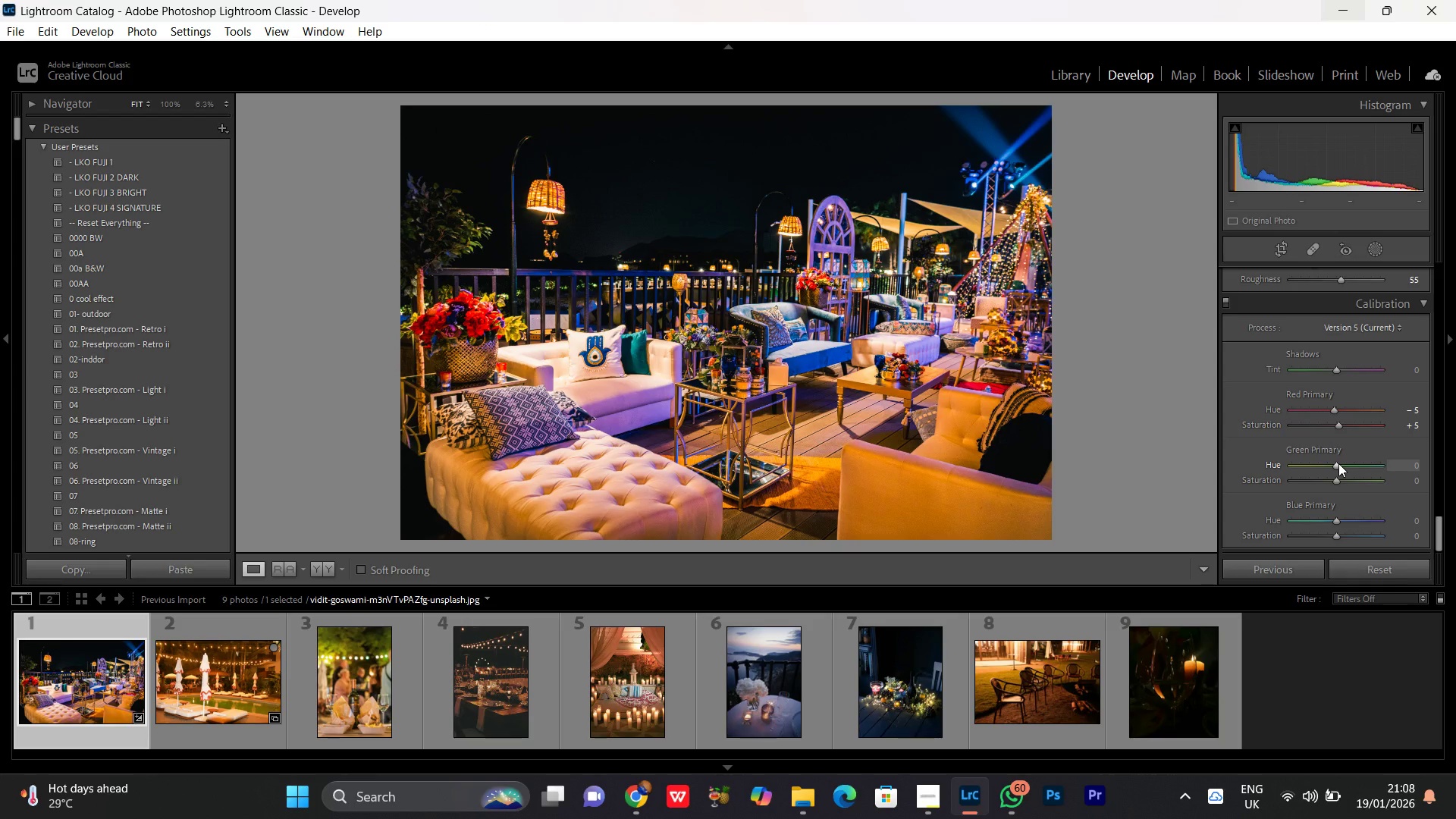 
left_click([1338, 463])
 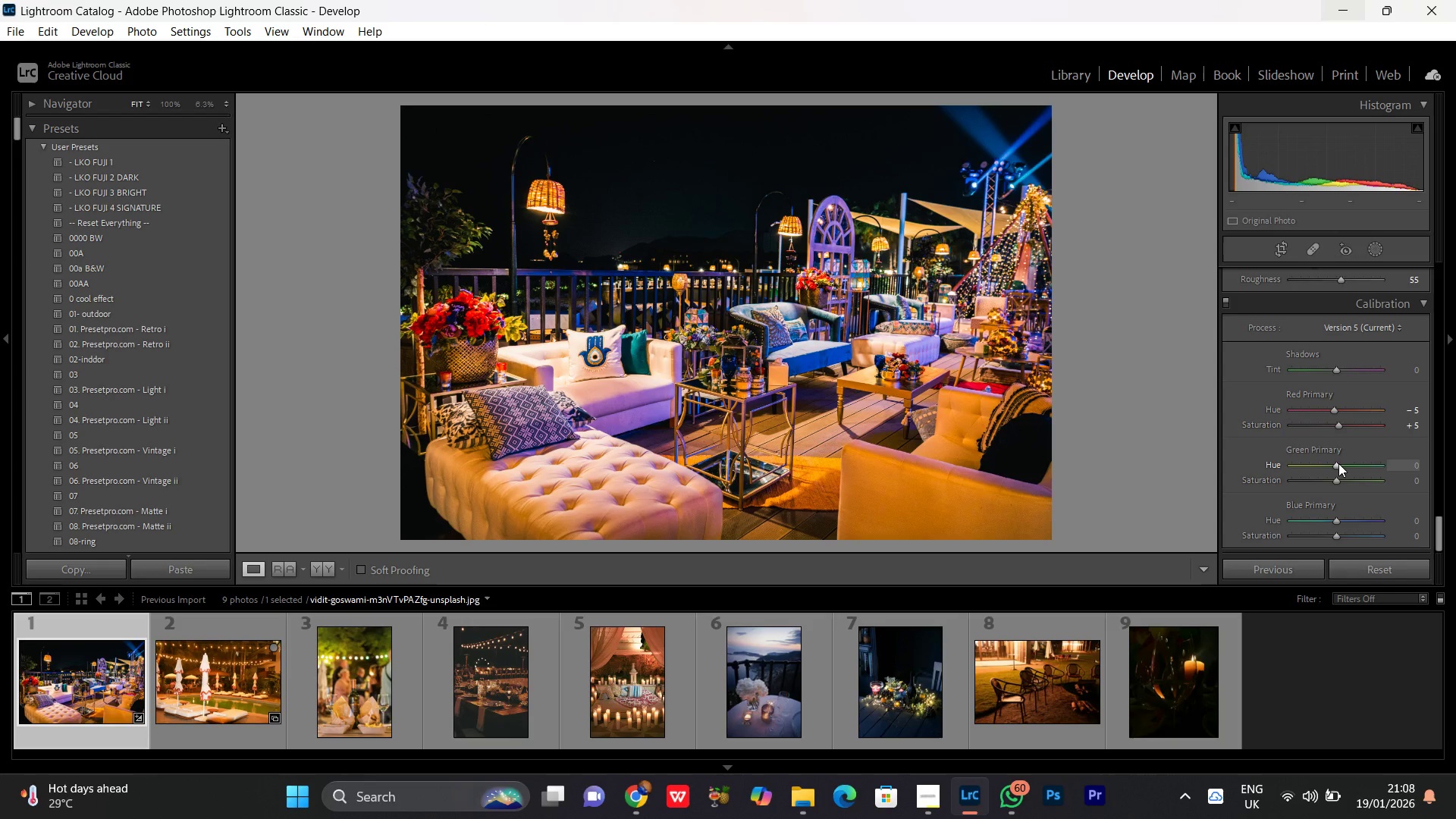 
scroll: coordinate [1338, 463], scroll_direction: up, amount: 2.0
 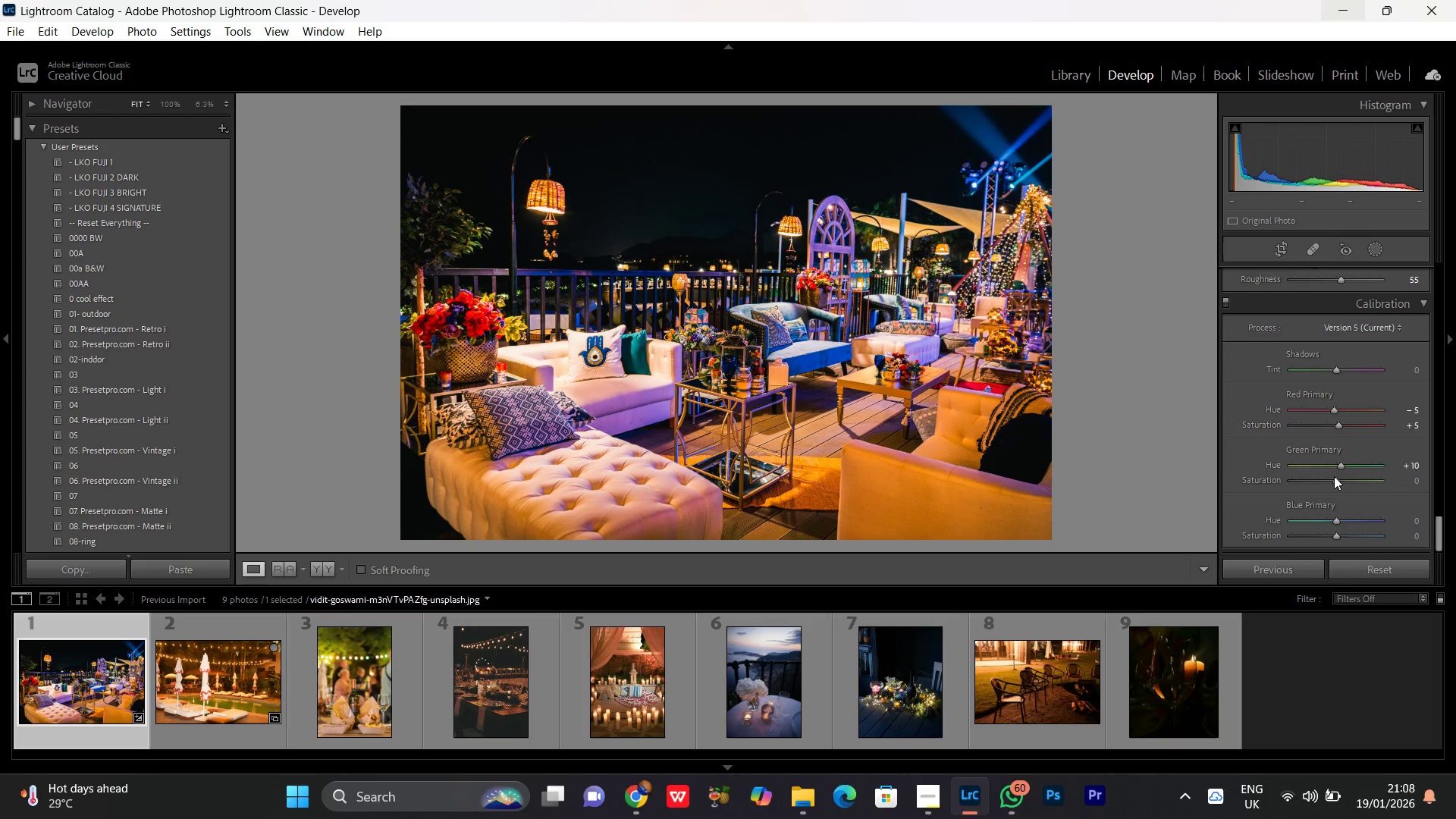 
left_click([1335, 482])
 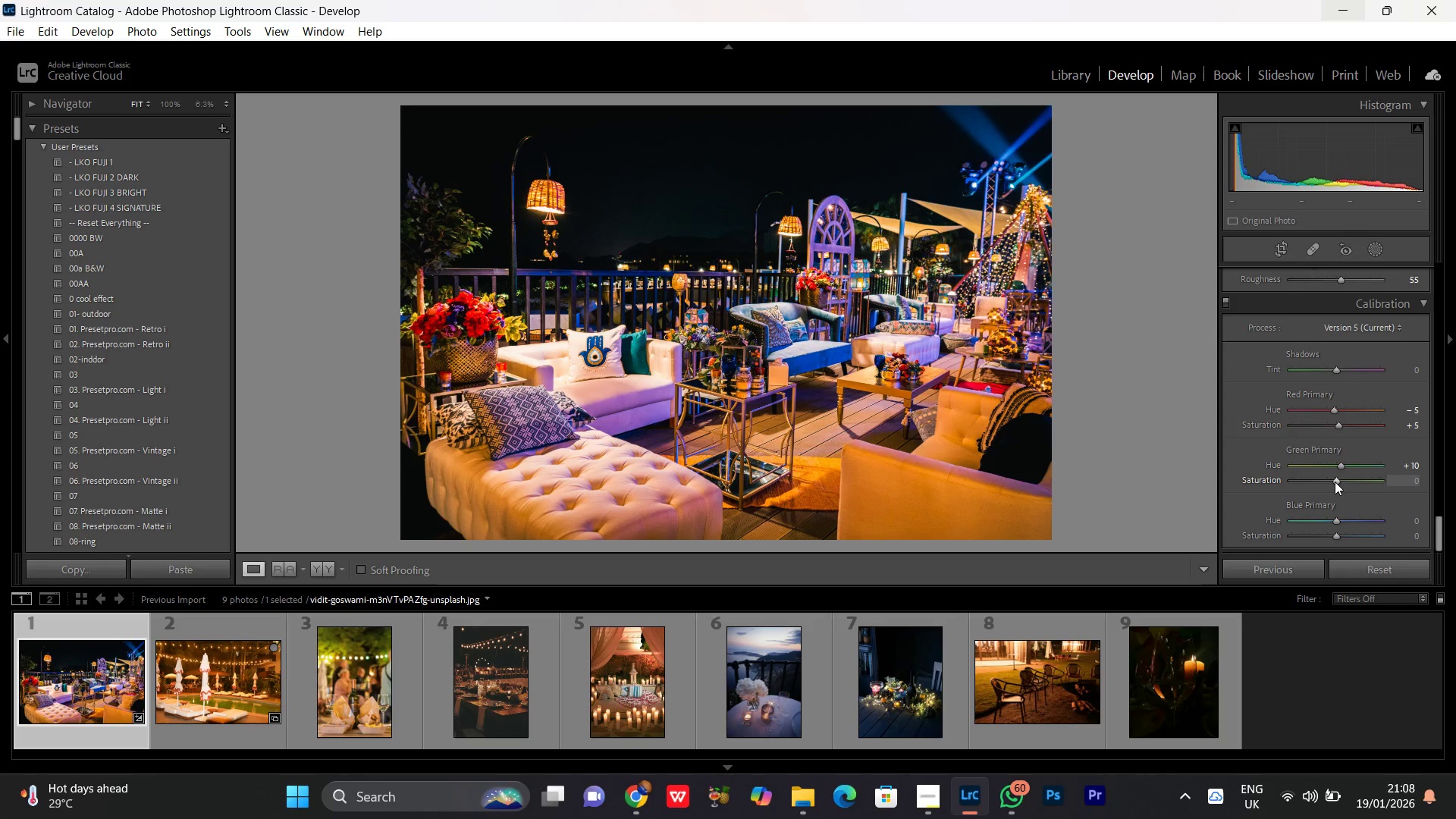 
scroll: coordinate [1335, 482], scroll_direction: down, amount: 2.0
 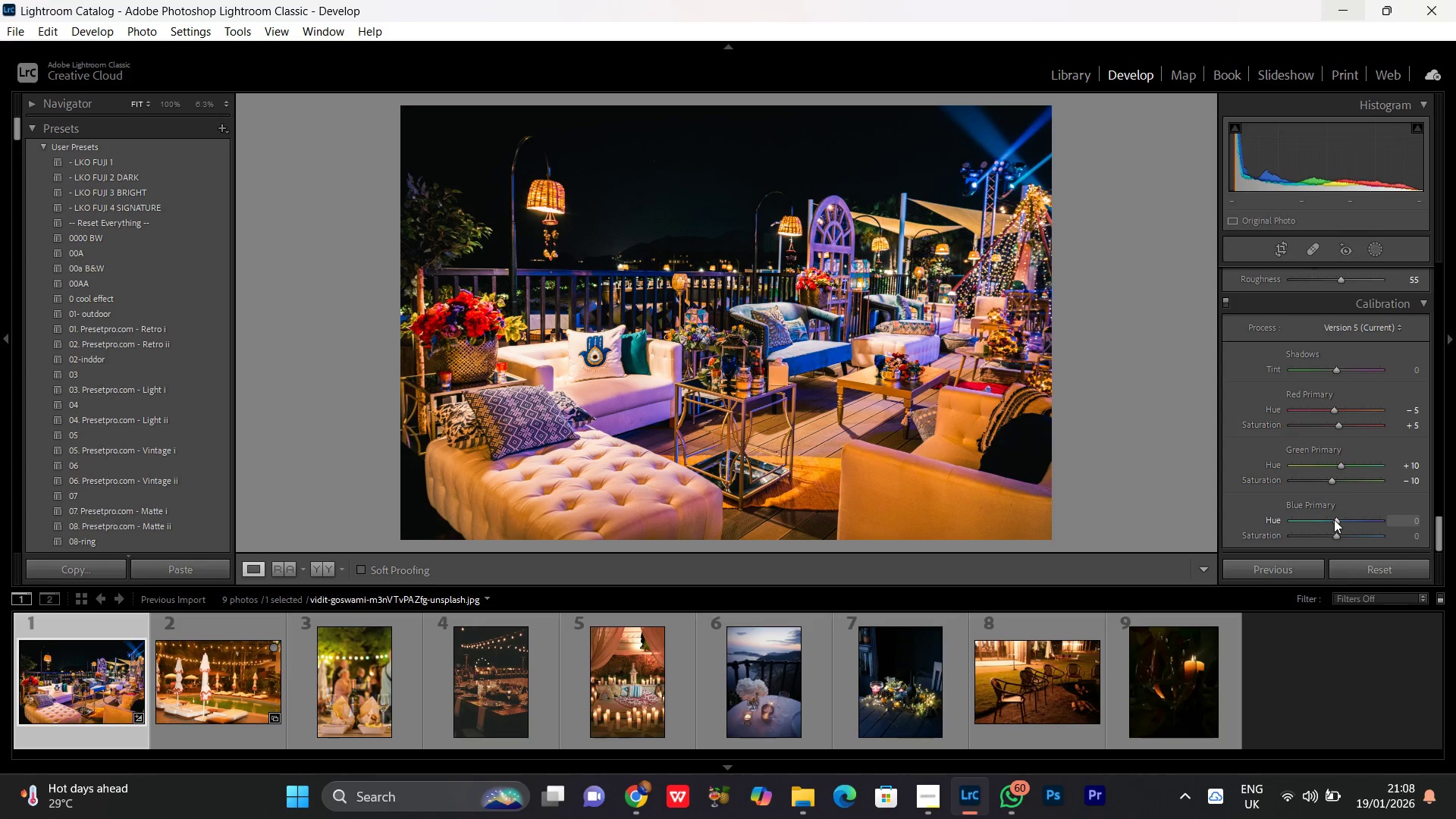 
left_click([1334, 519])
 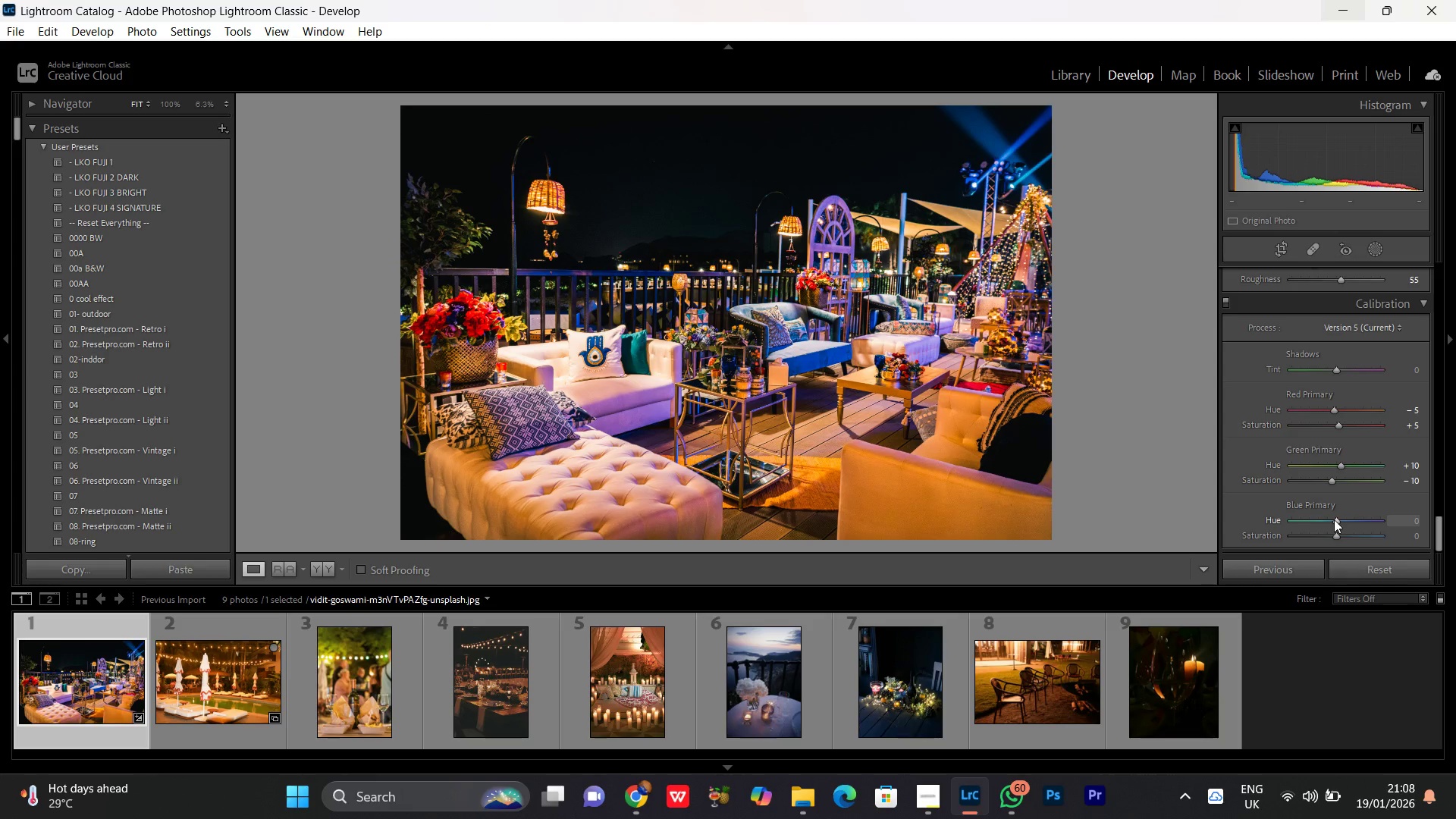 
scroll: coordinate [1338, 484], scroll_direction: down, amount: 5.0
 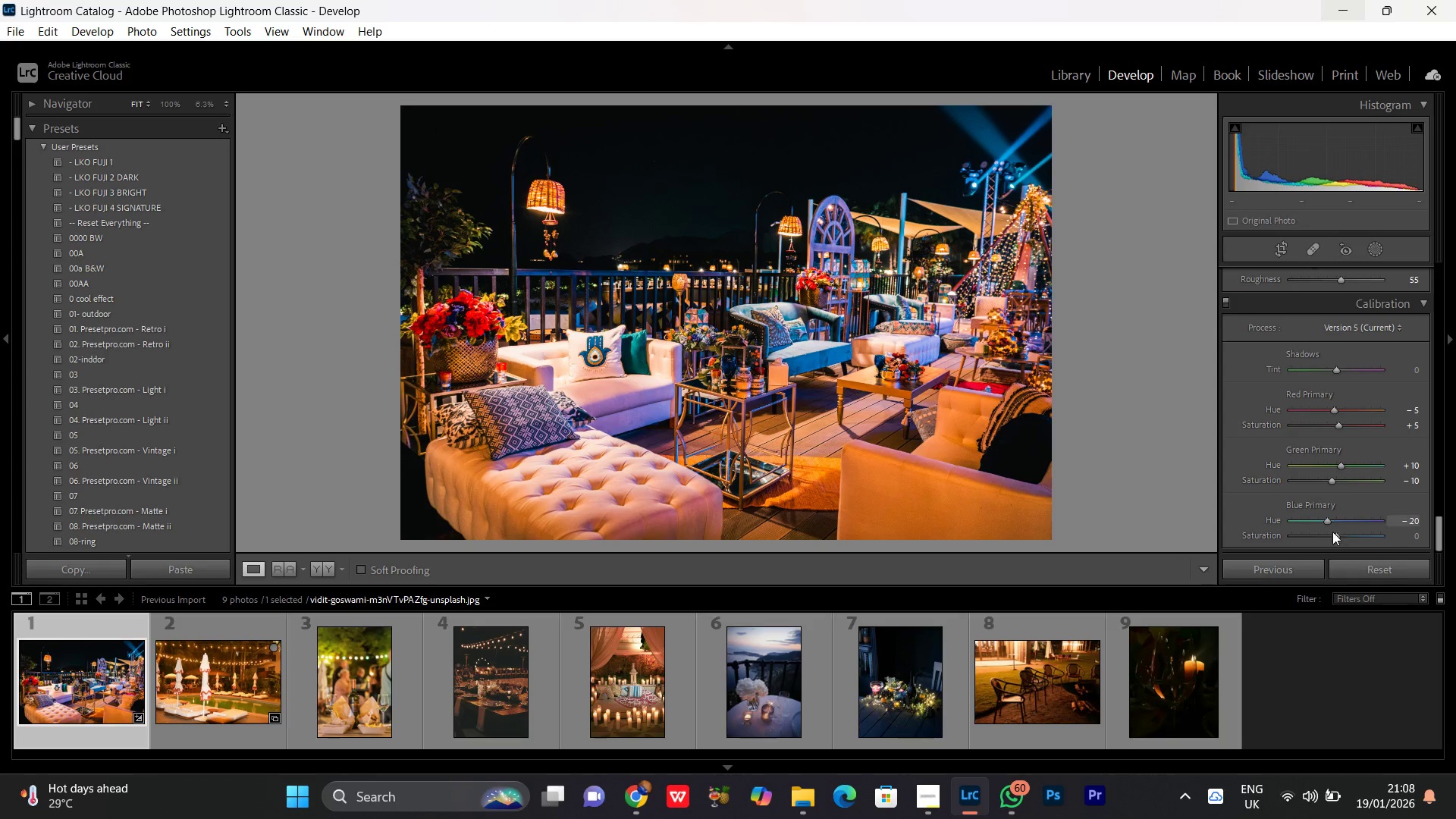 
left_click([1334, 534])
 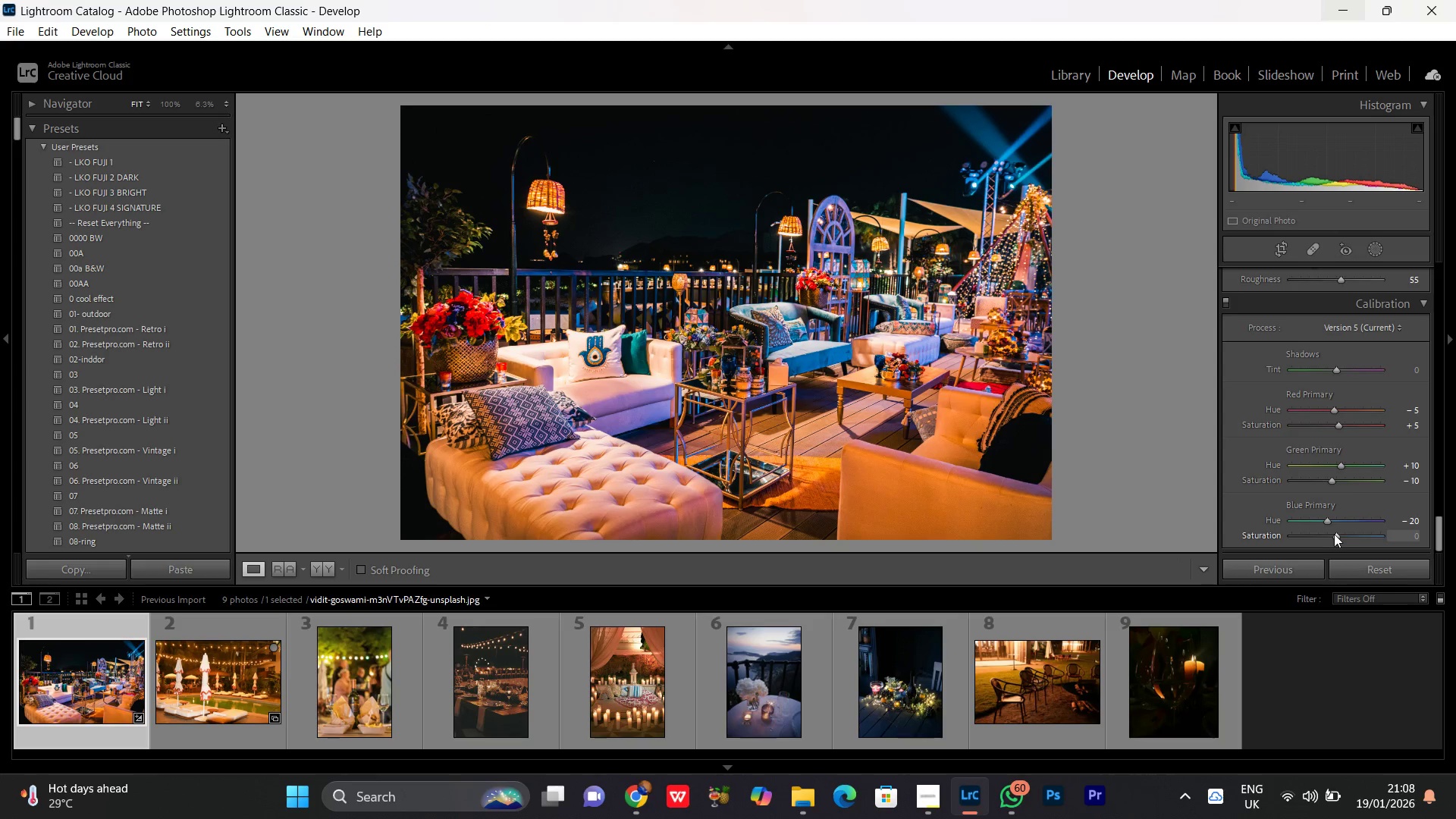 
scroll: coordinate [1334, 534], scroll_direction: down, amount: 2.0
 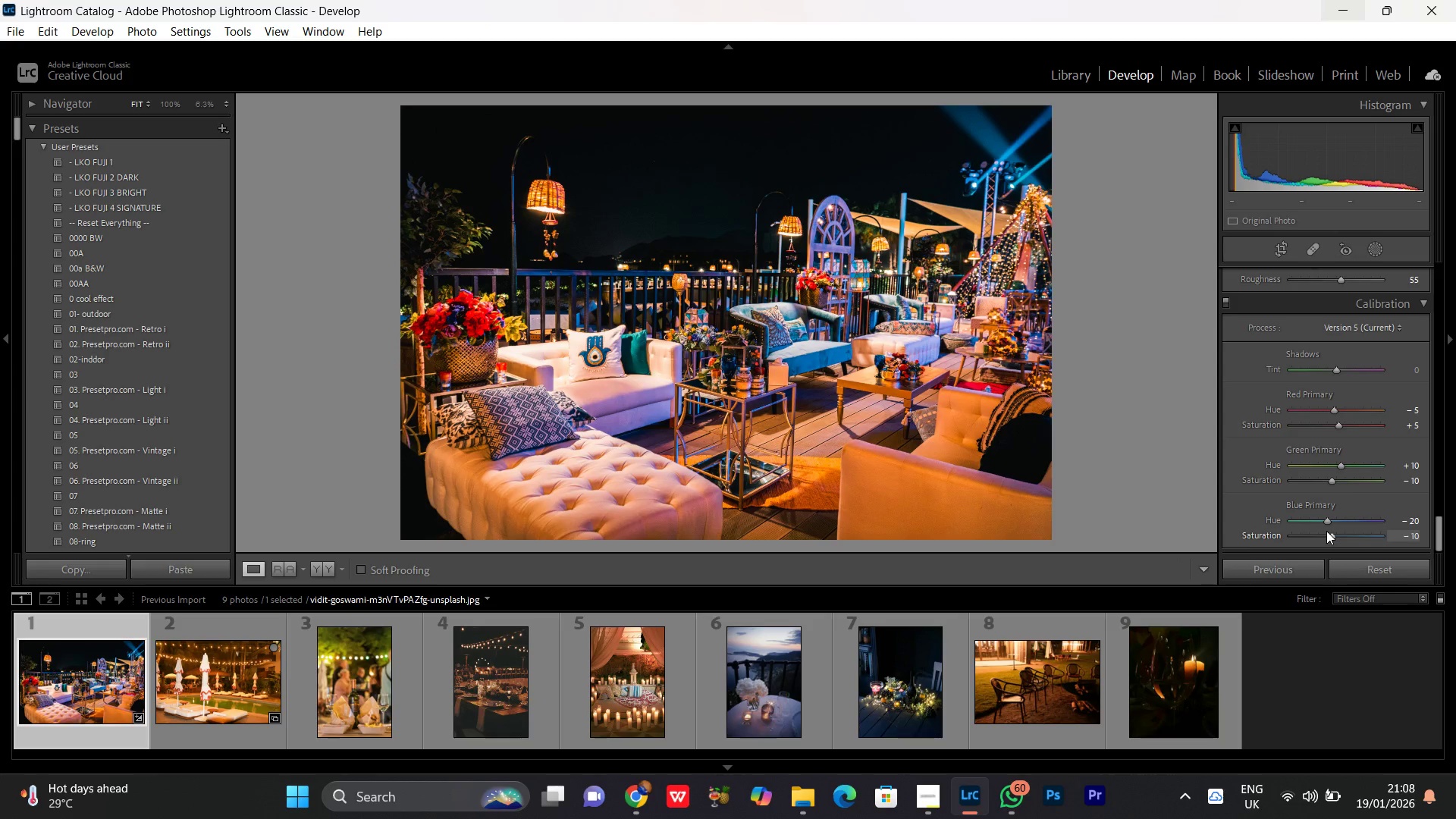 
double_click([879, 351])
 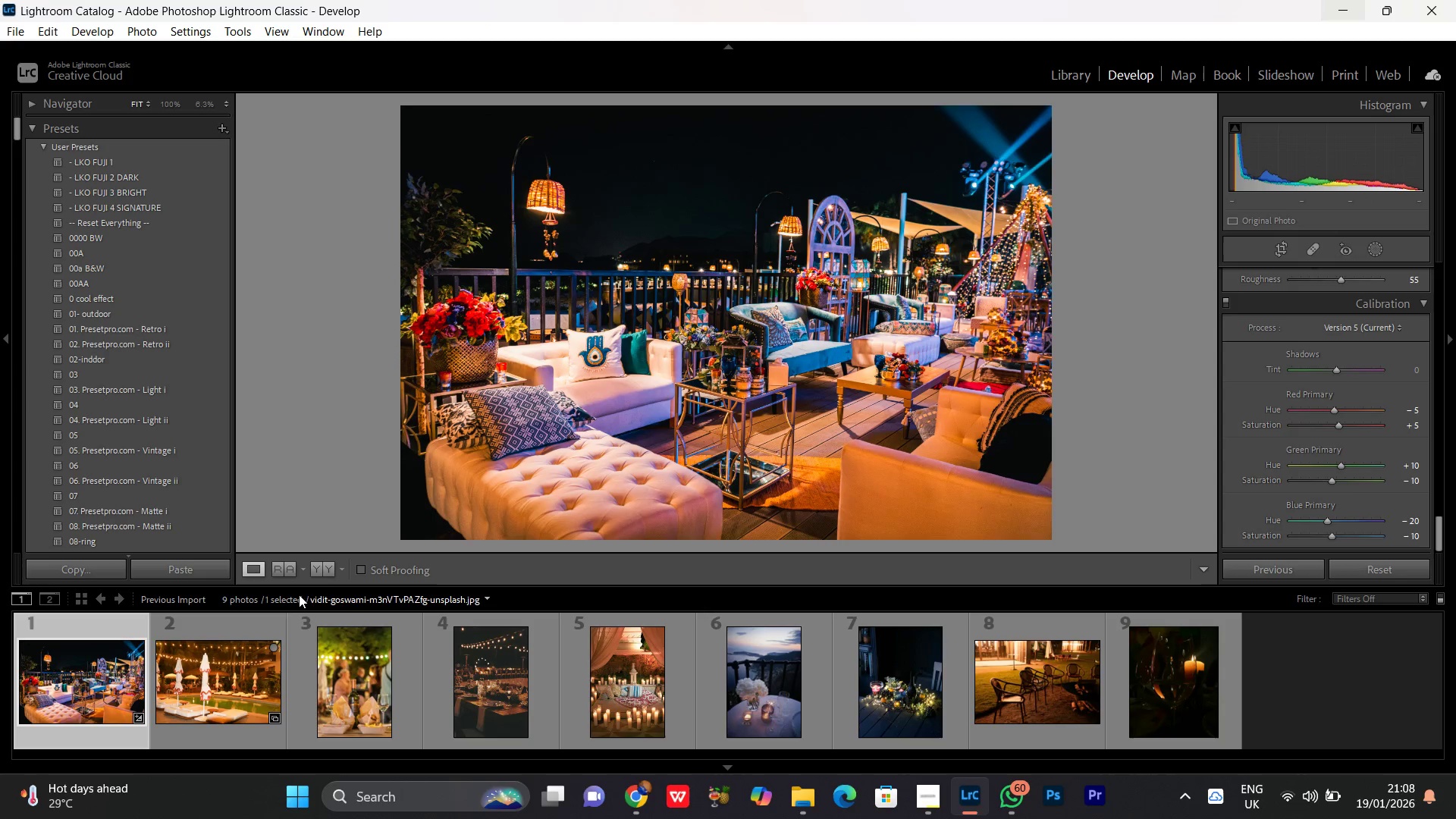 
left_click([320, 570])
 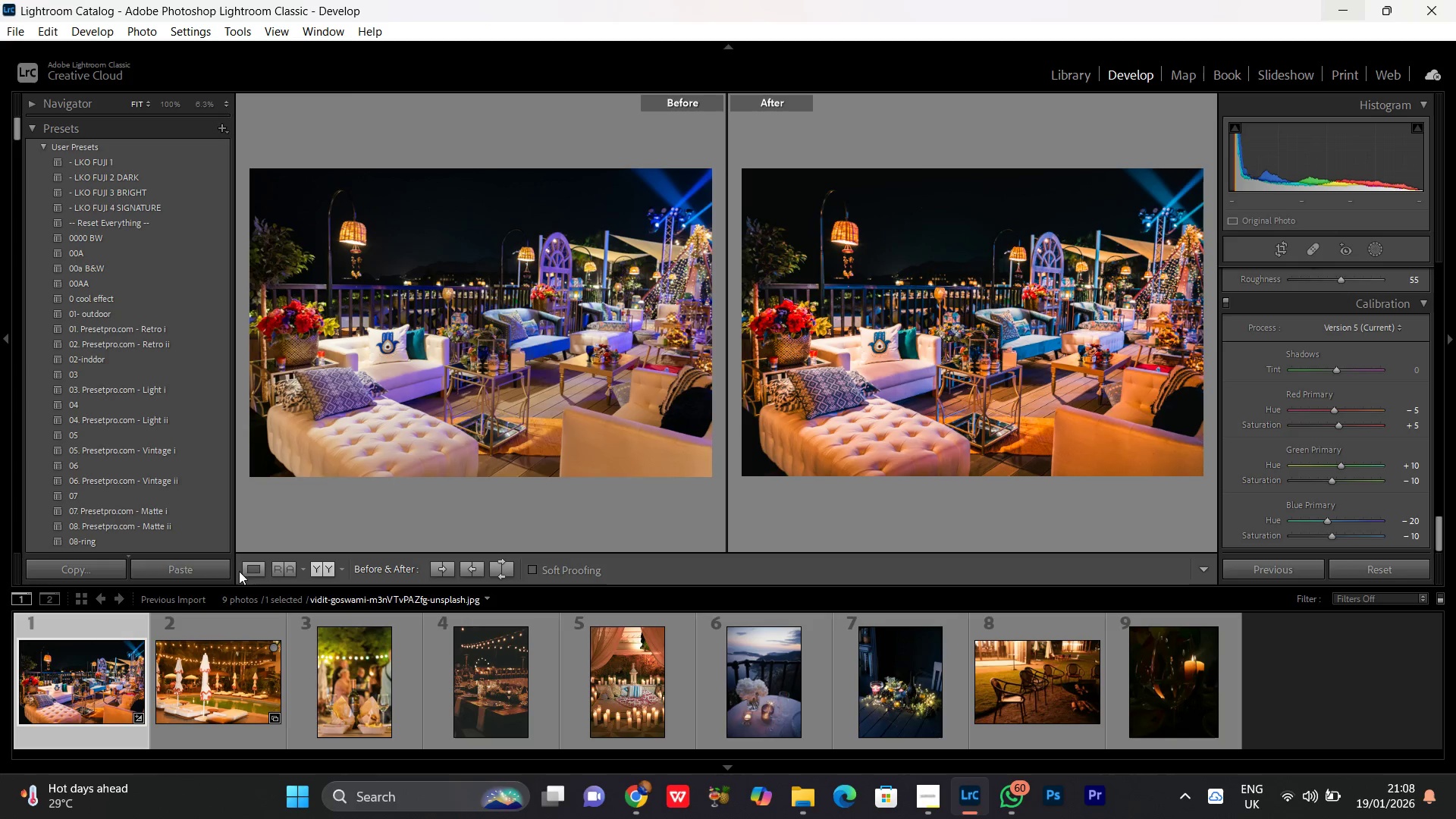 
double_click([833, 315])
 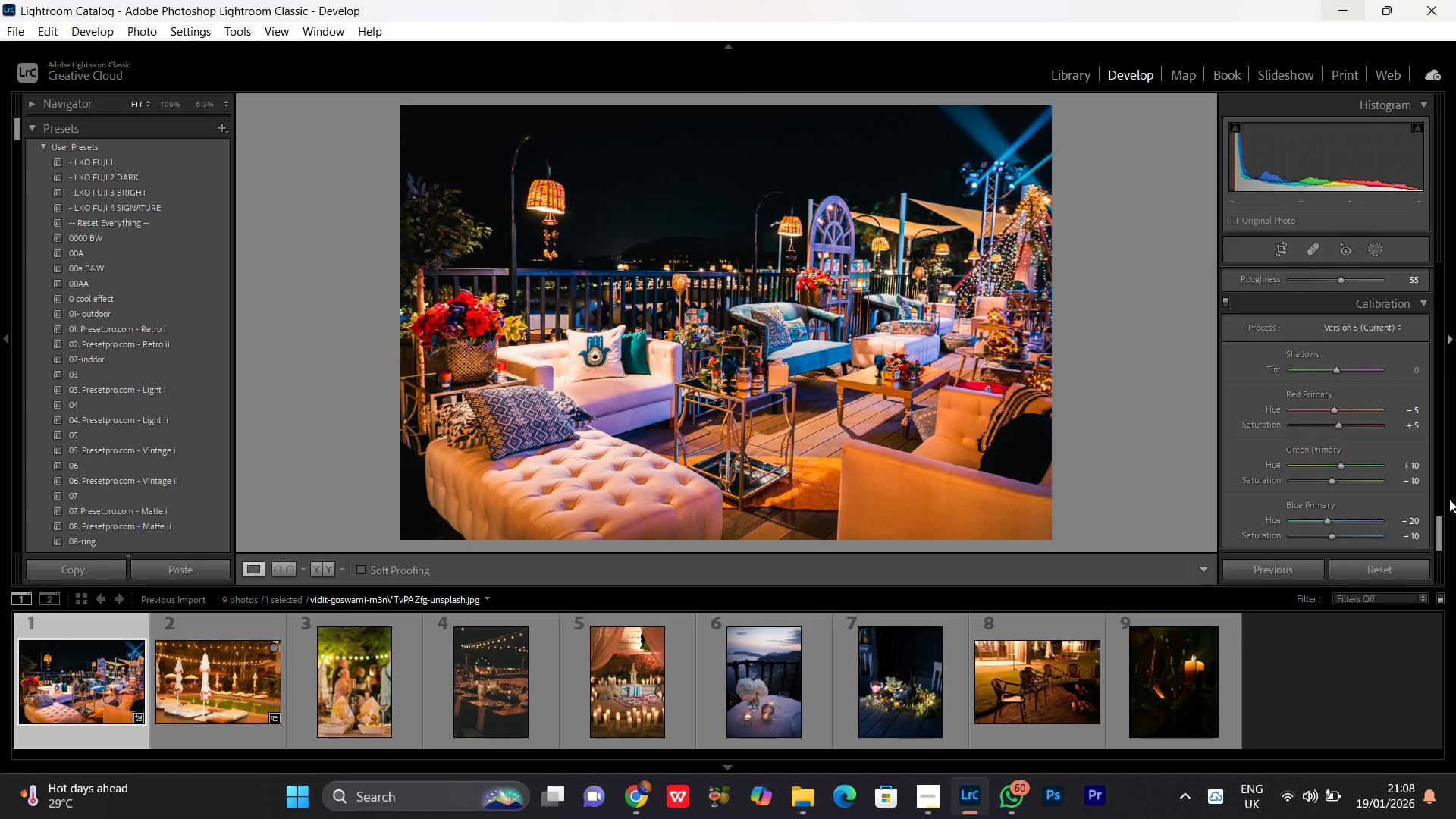 
scroll: coordinate [1426, 499], scroll_direction: down, amount: 1.0
 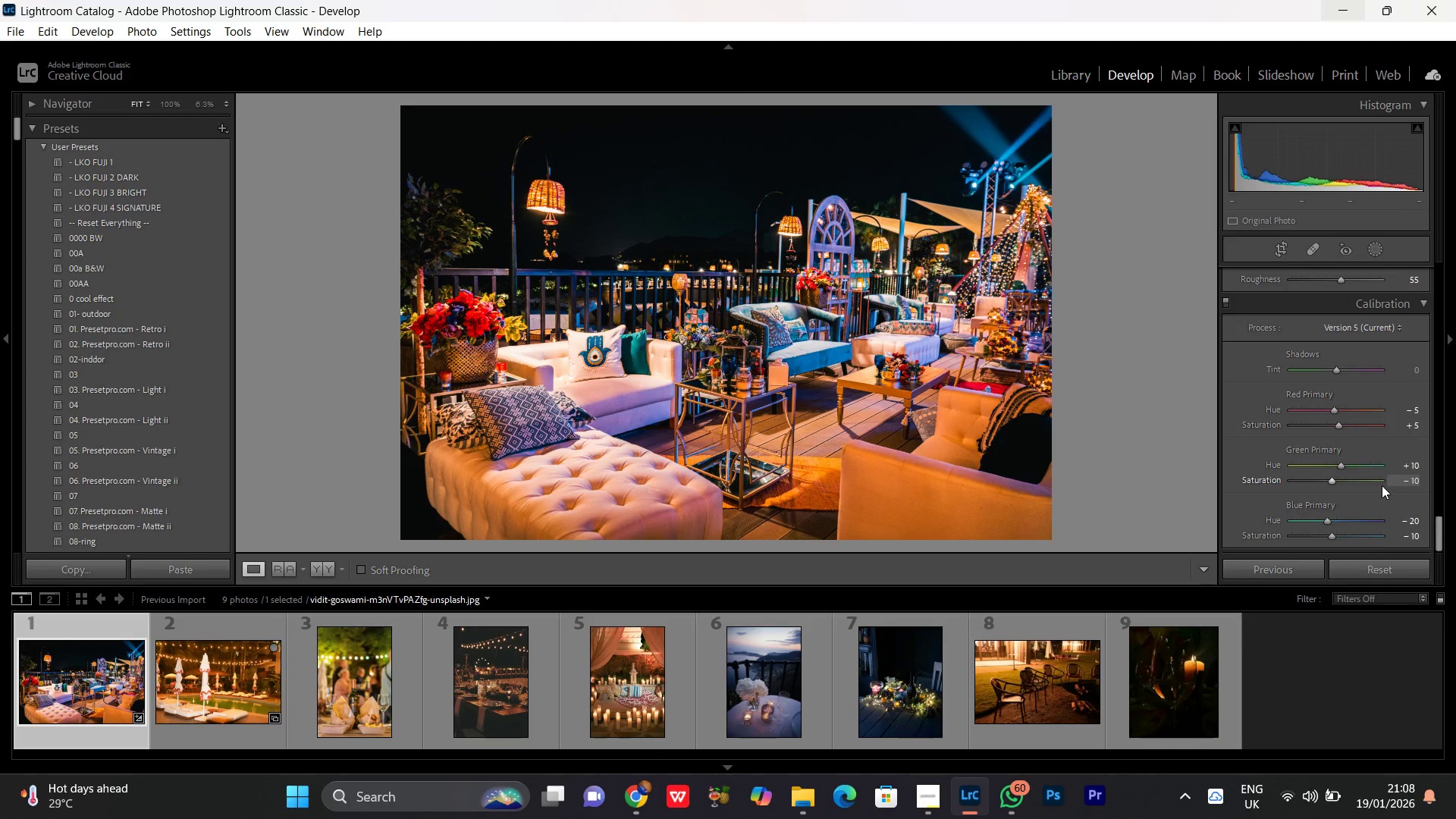 
scroll: coordinate [1381, 485], scroll_direction: up, amount: 4.0
 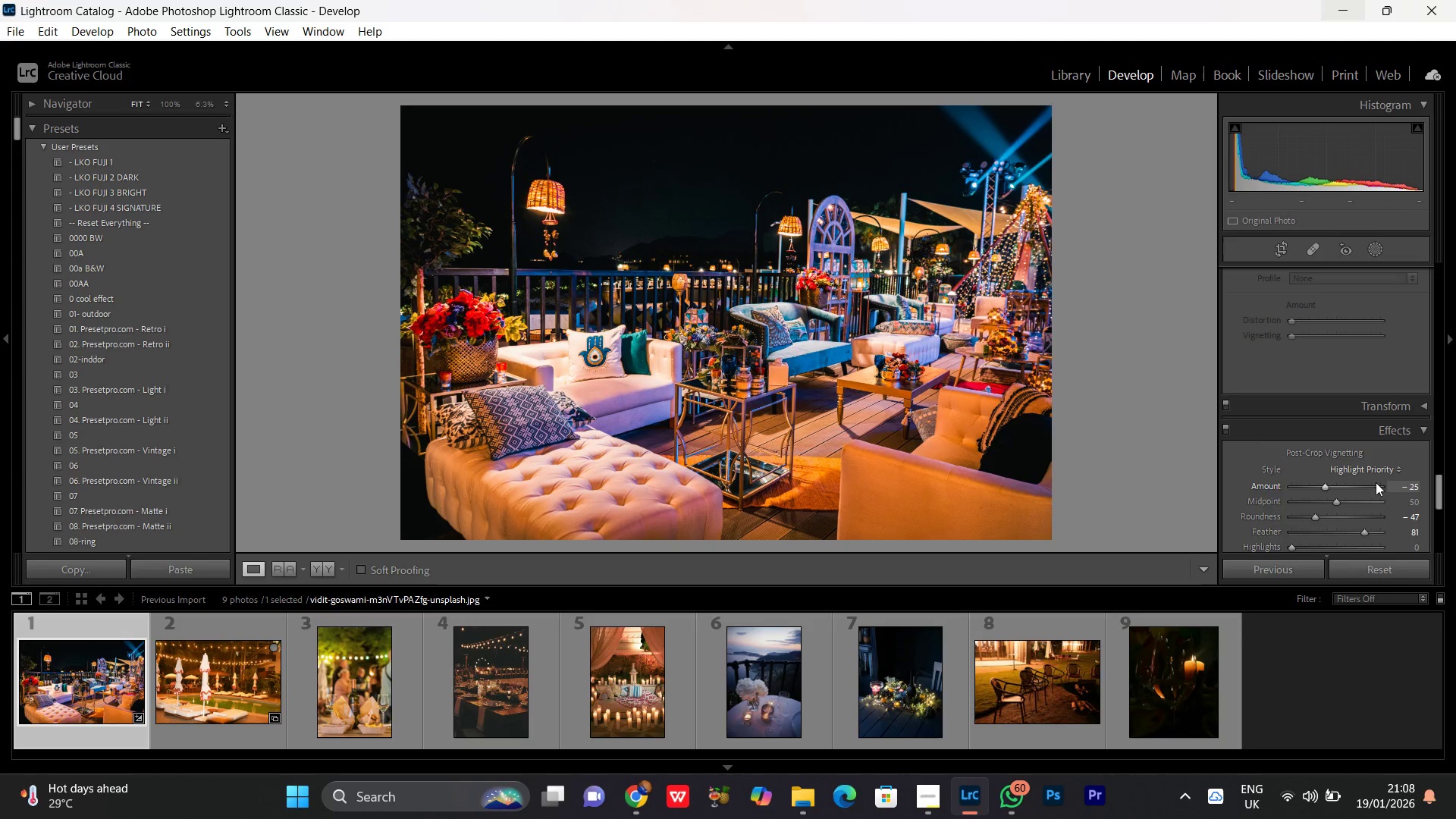 
mouse_move([1376, 464])
 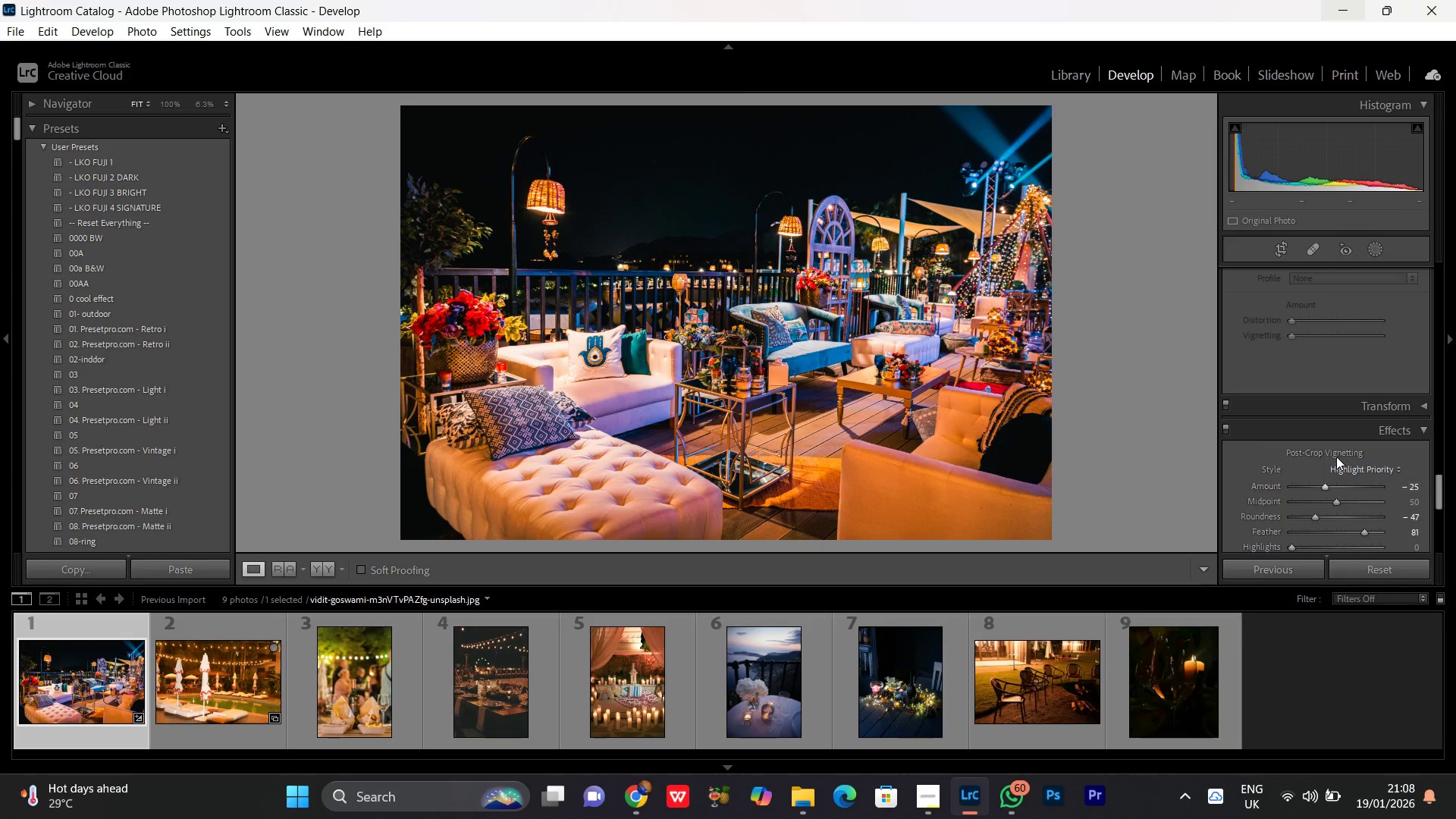 
scroll: coordinate [1345, 441], scroll_direction: down, amount: 2.0
 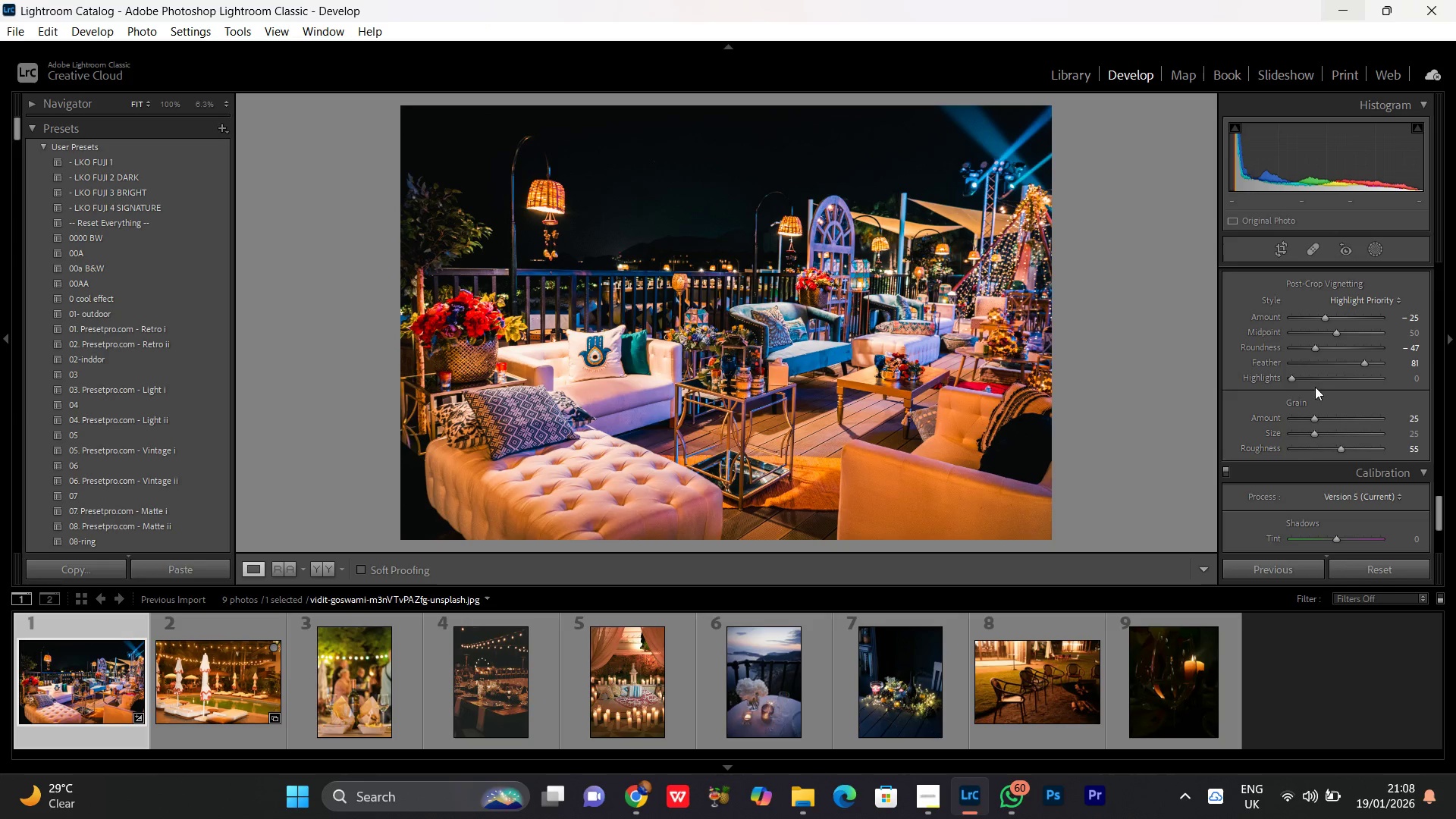 
scroll: coordinate [1291, 384], scroll_direction: up, amount: 1.0
 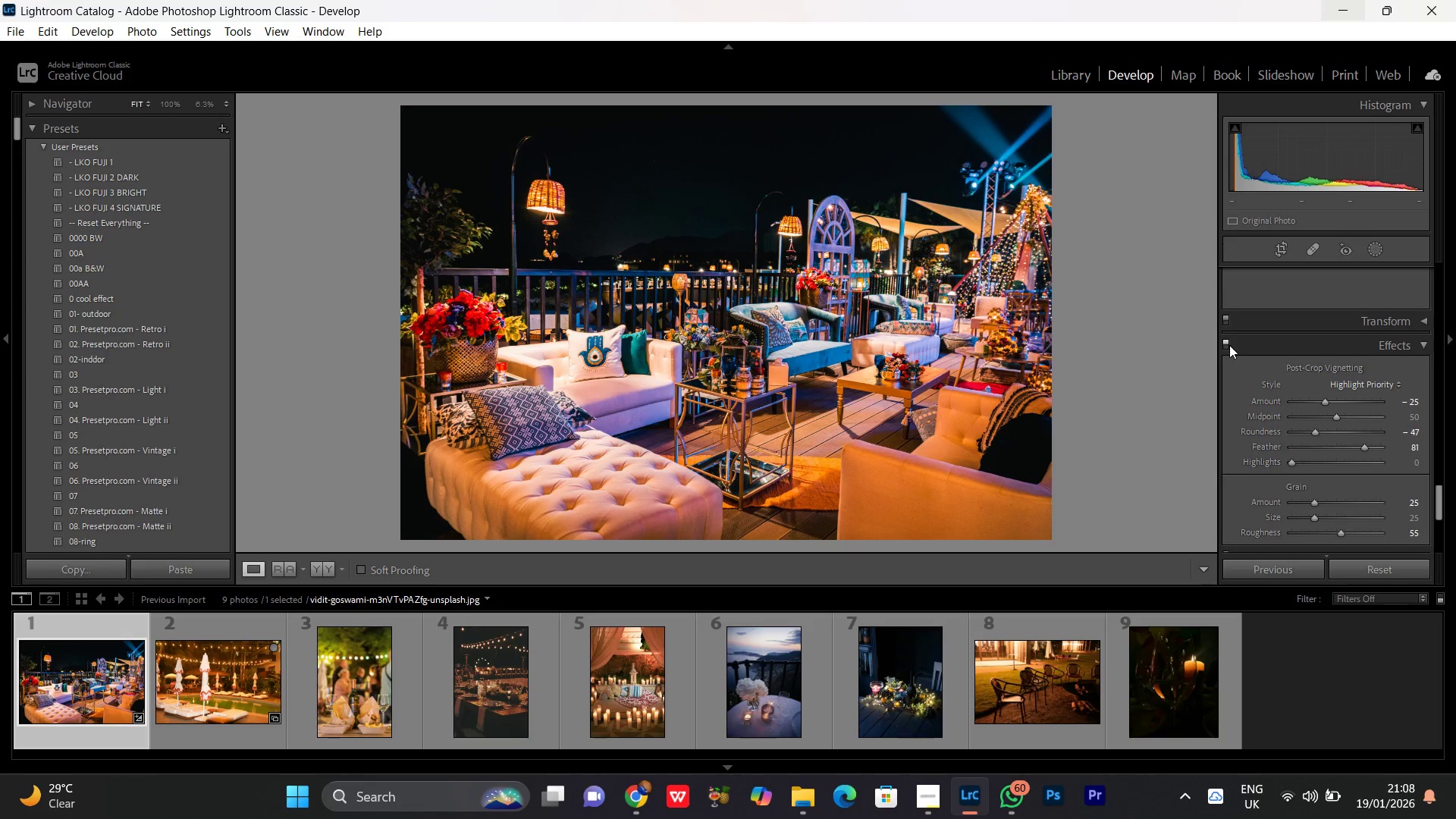 
left_click([1228, 345])
 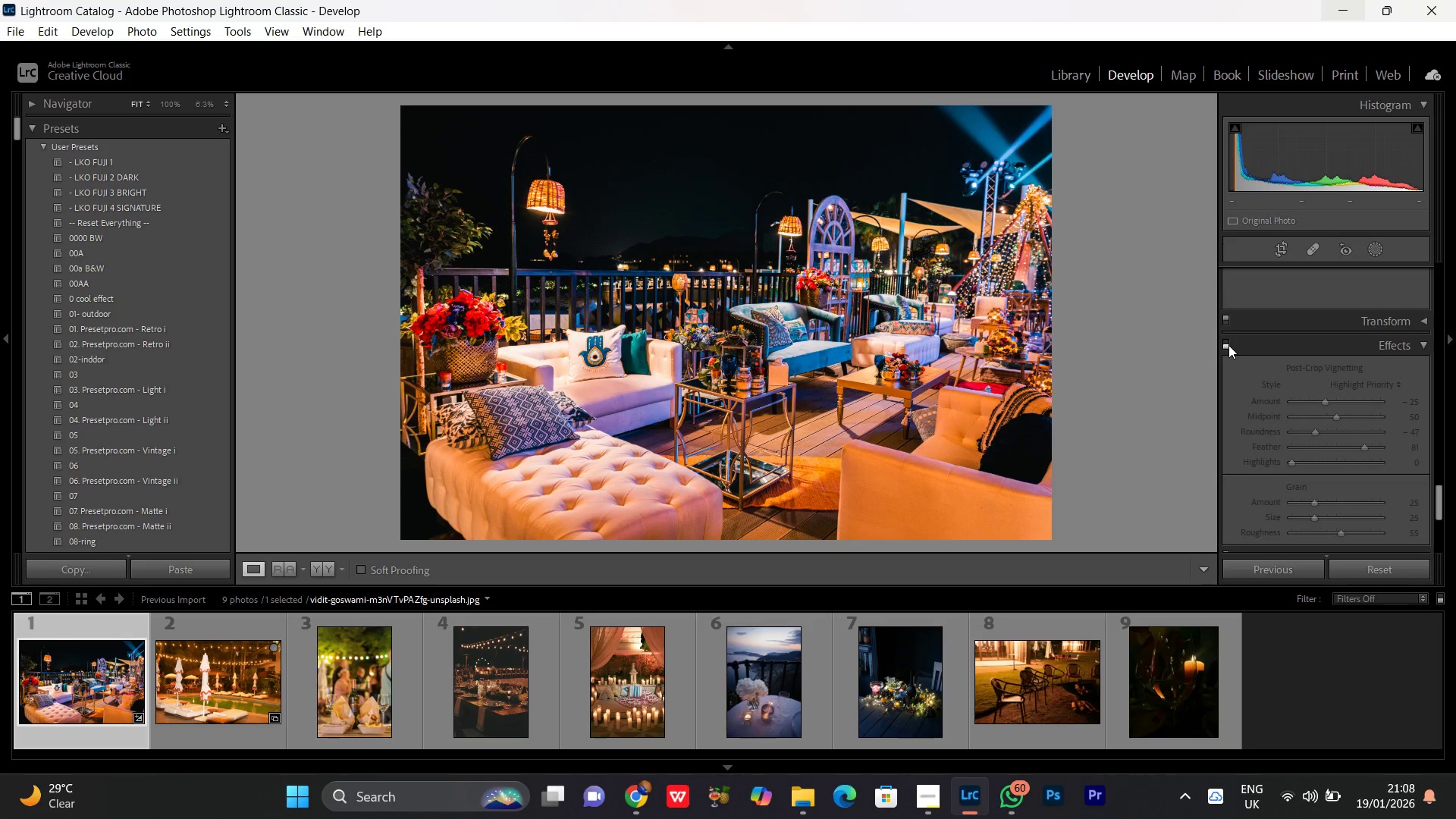 
left_click([1228, 345])
 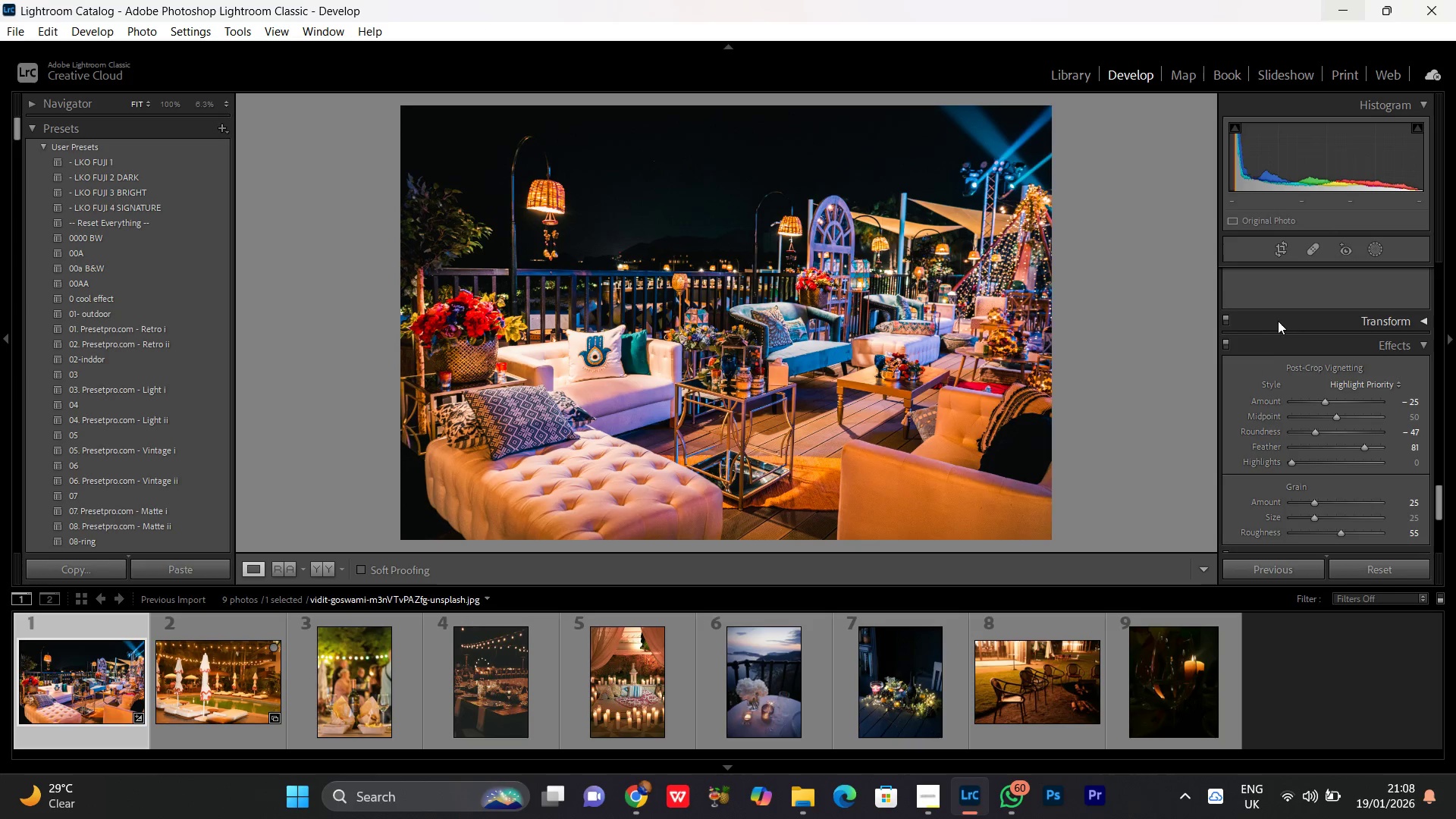 
left_click([1279, 320])
 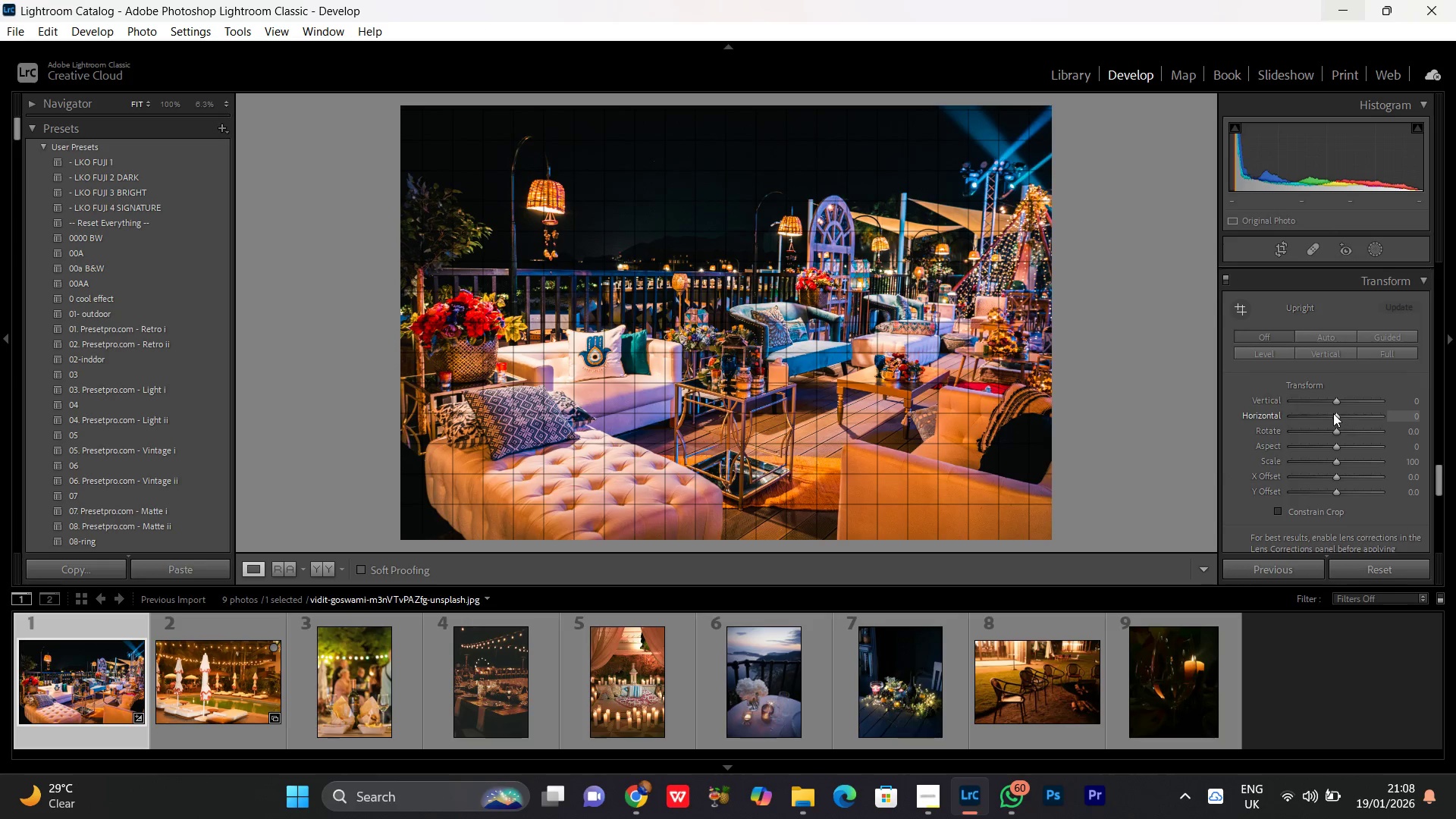 
left_click_drag(start_coordinate=[1336, 397], to_coordinate=[1316, 399])
 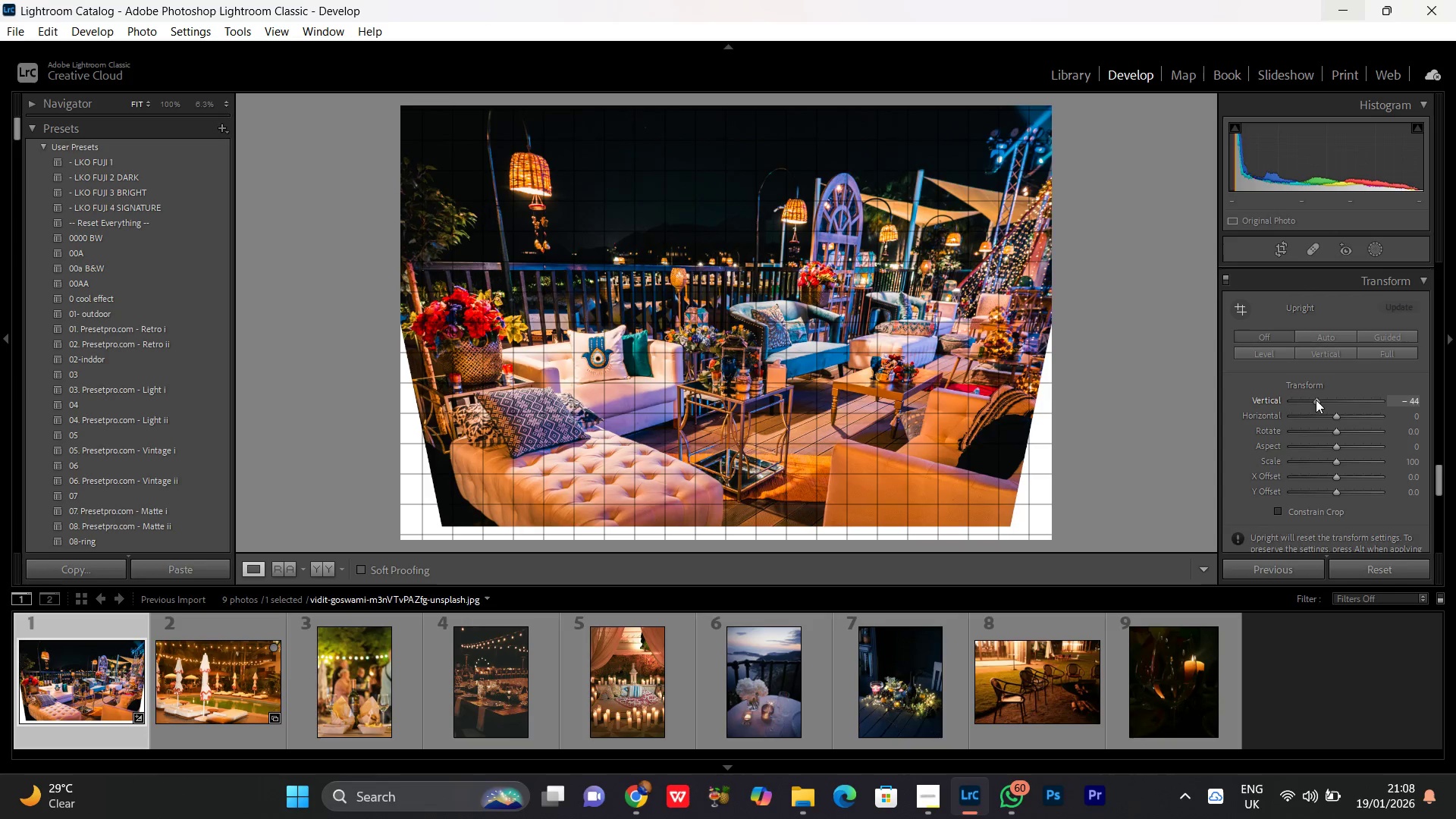 
double_click([1316, 400])
 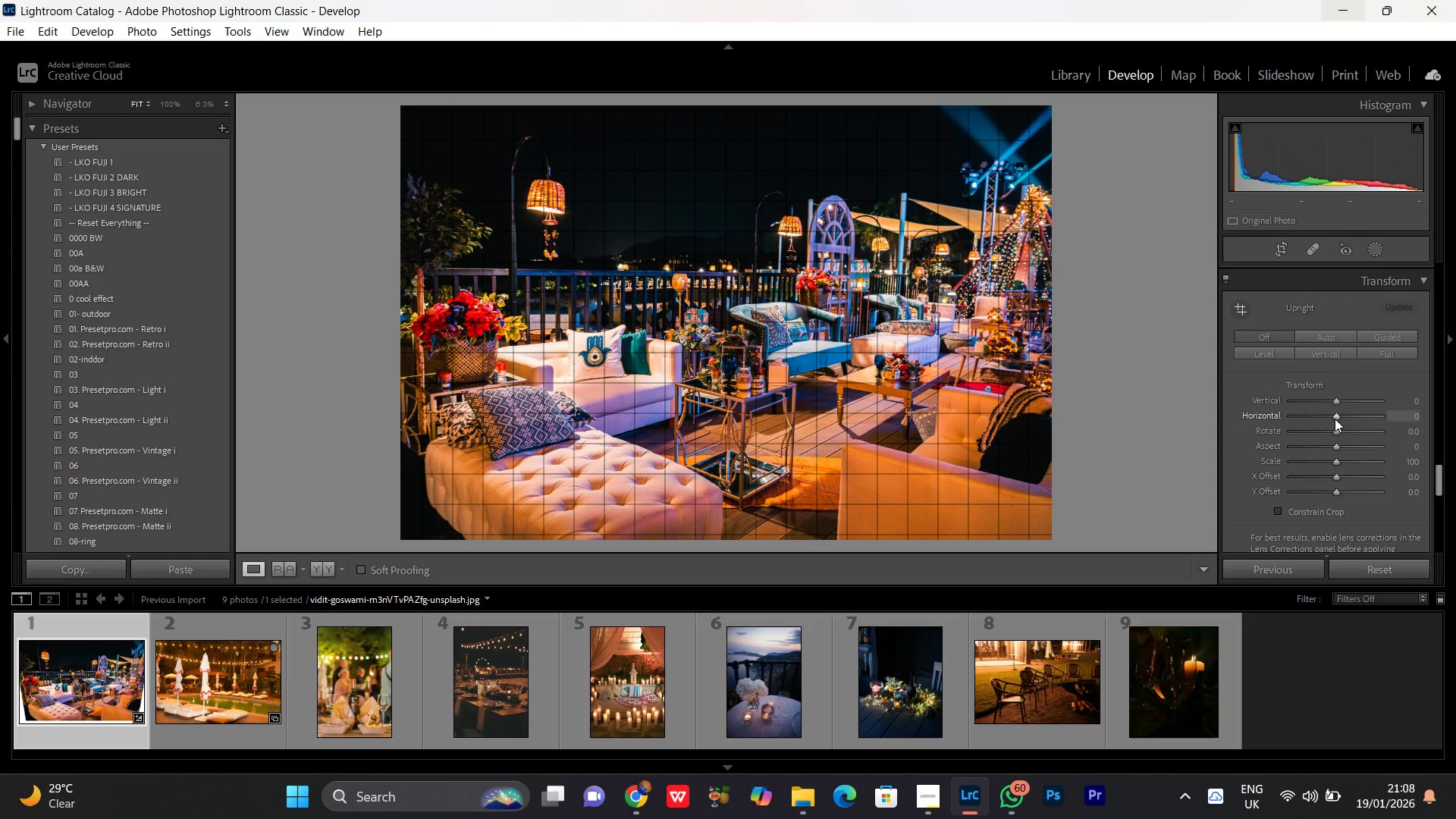 
left_click_drag(start_coordinate=[1335, 419], to_coordinate=[1279, 417])
 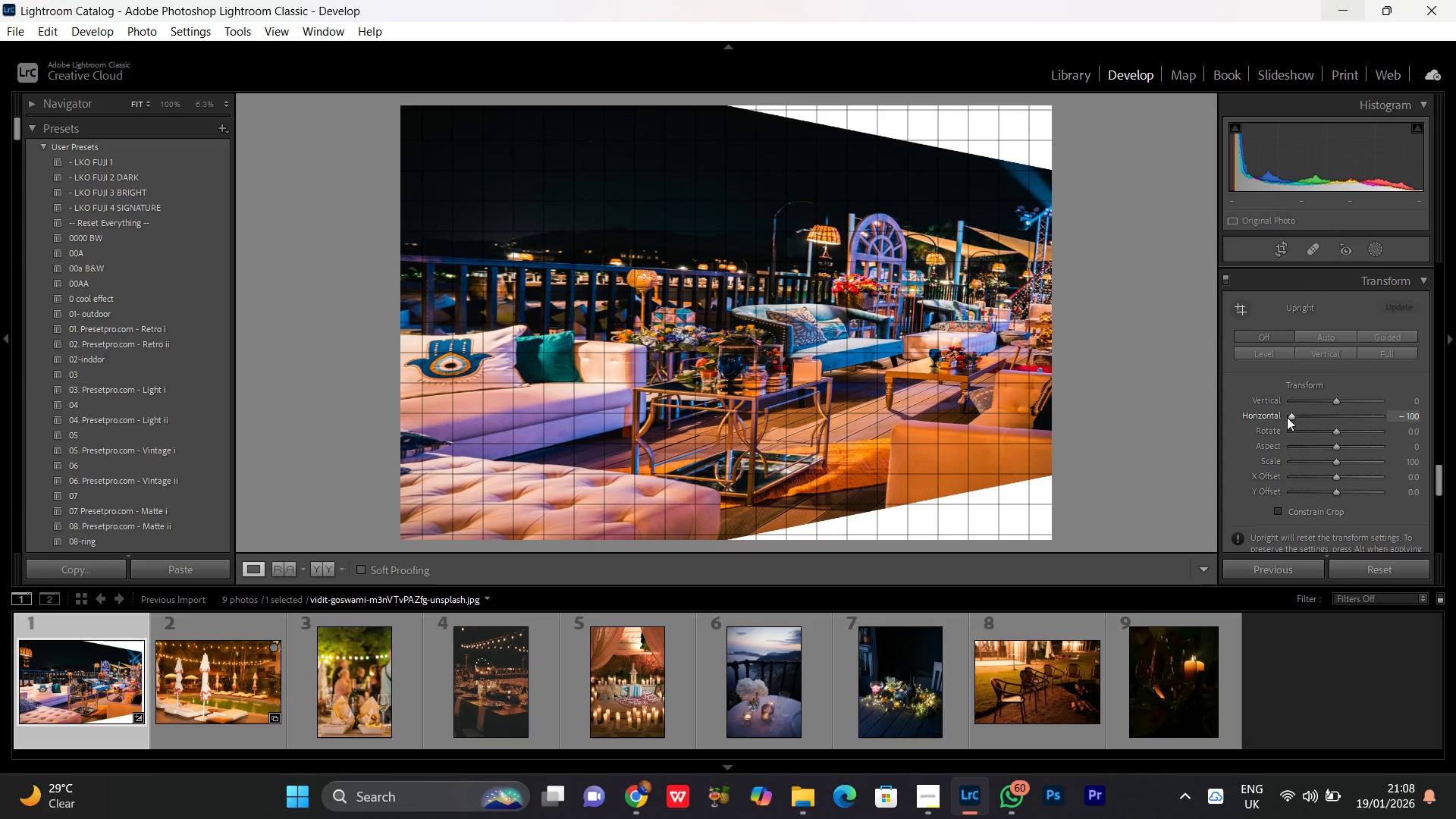 
double_click([1287, 417])
 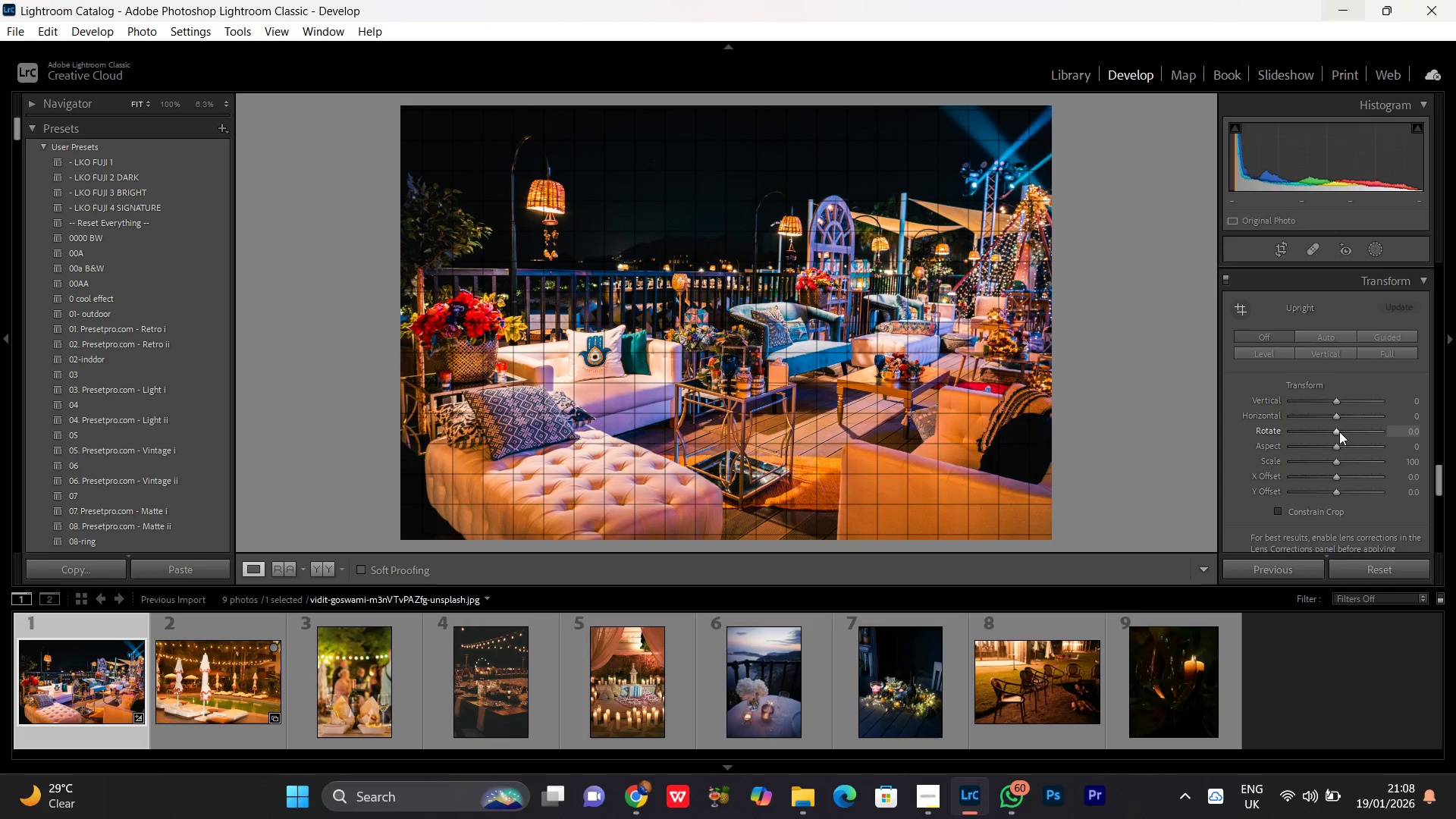 
left_click_drag(start_coordinate=[1333, 433], to_coordinate=[1303, 433])
 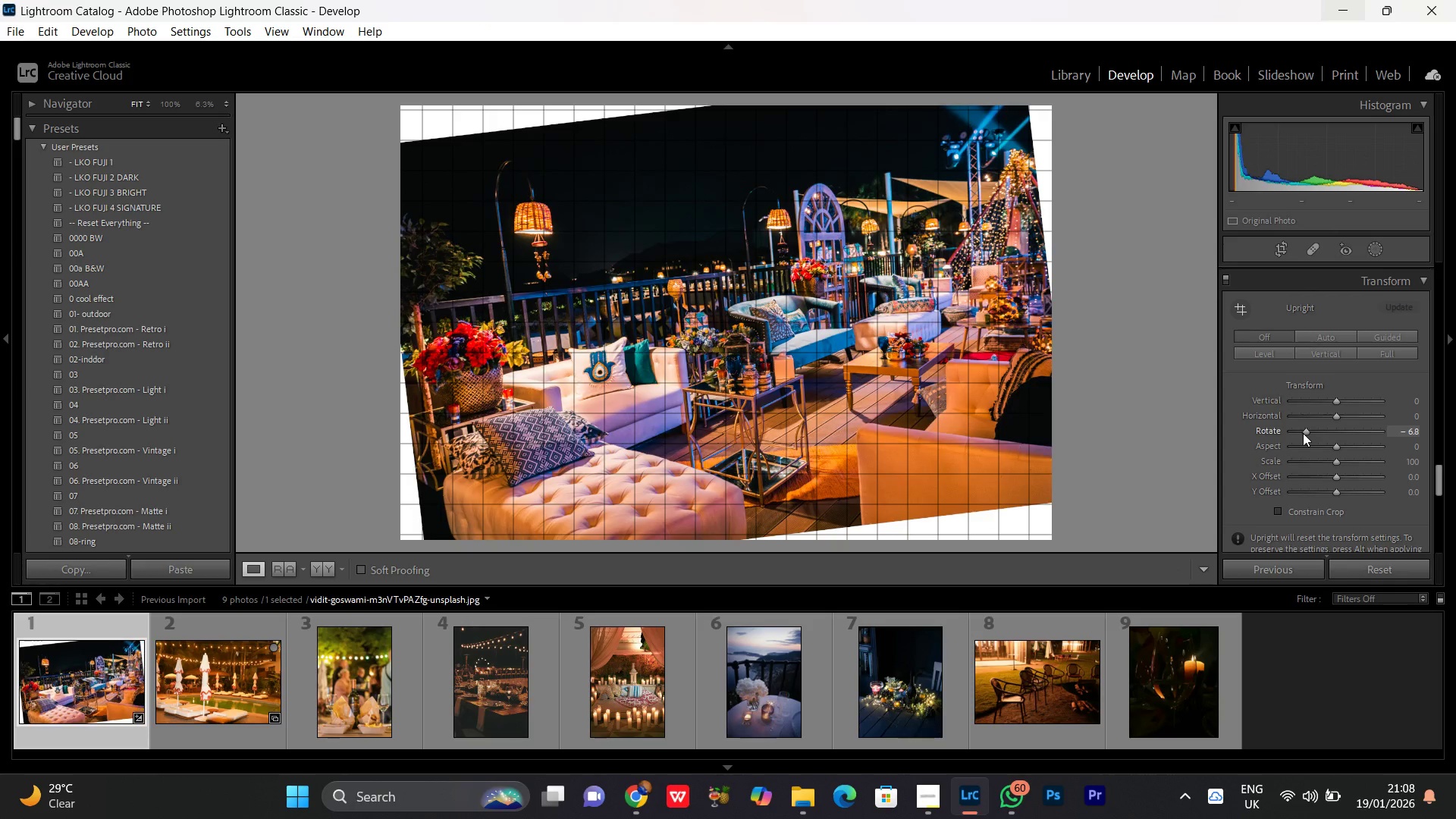 
double_click([1303, 433])
 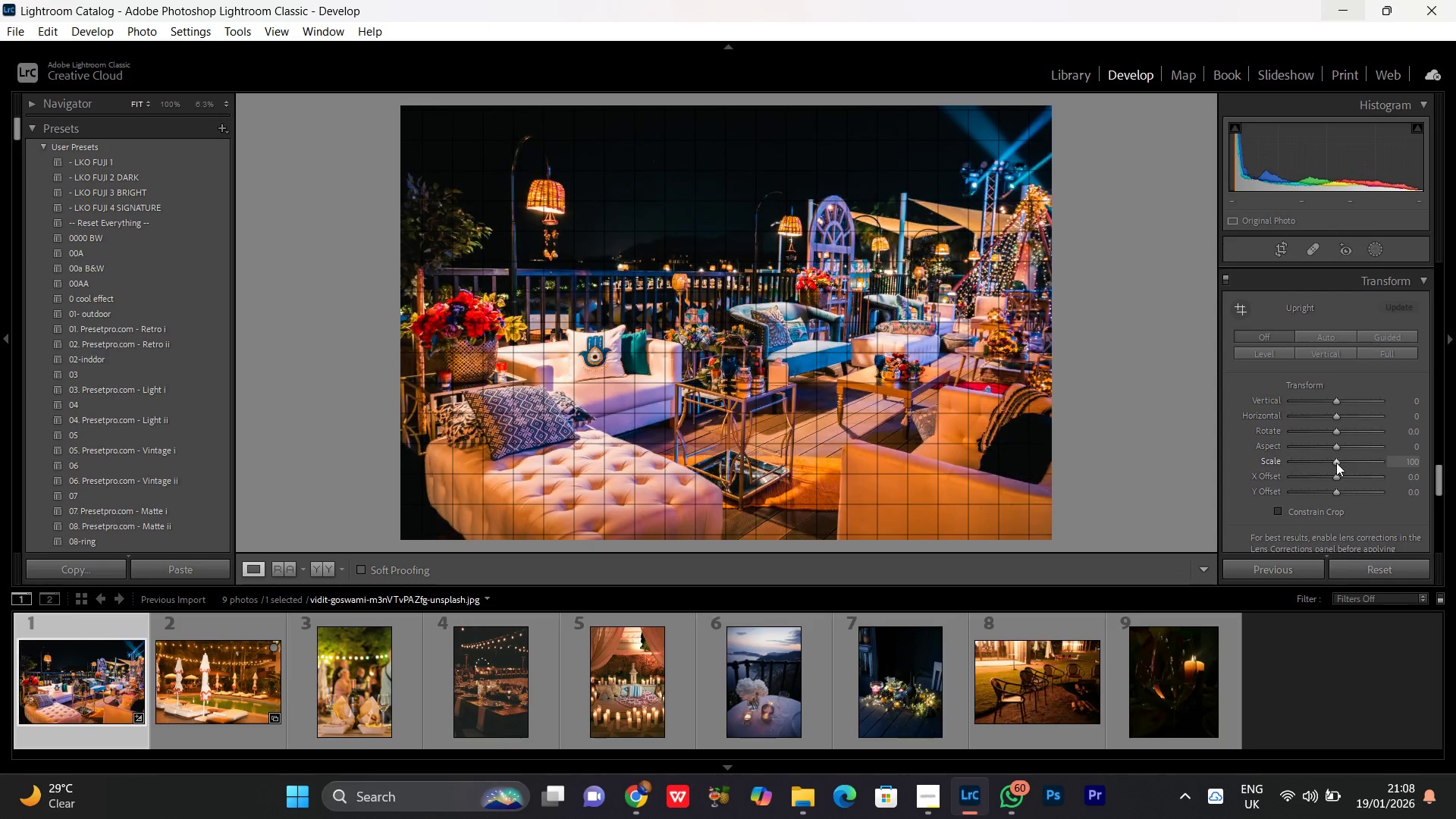 
left_click_drag(start_coordinate=[1336, 463], to_coordinate=[1372, 471])
 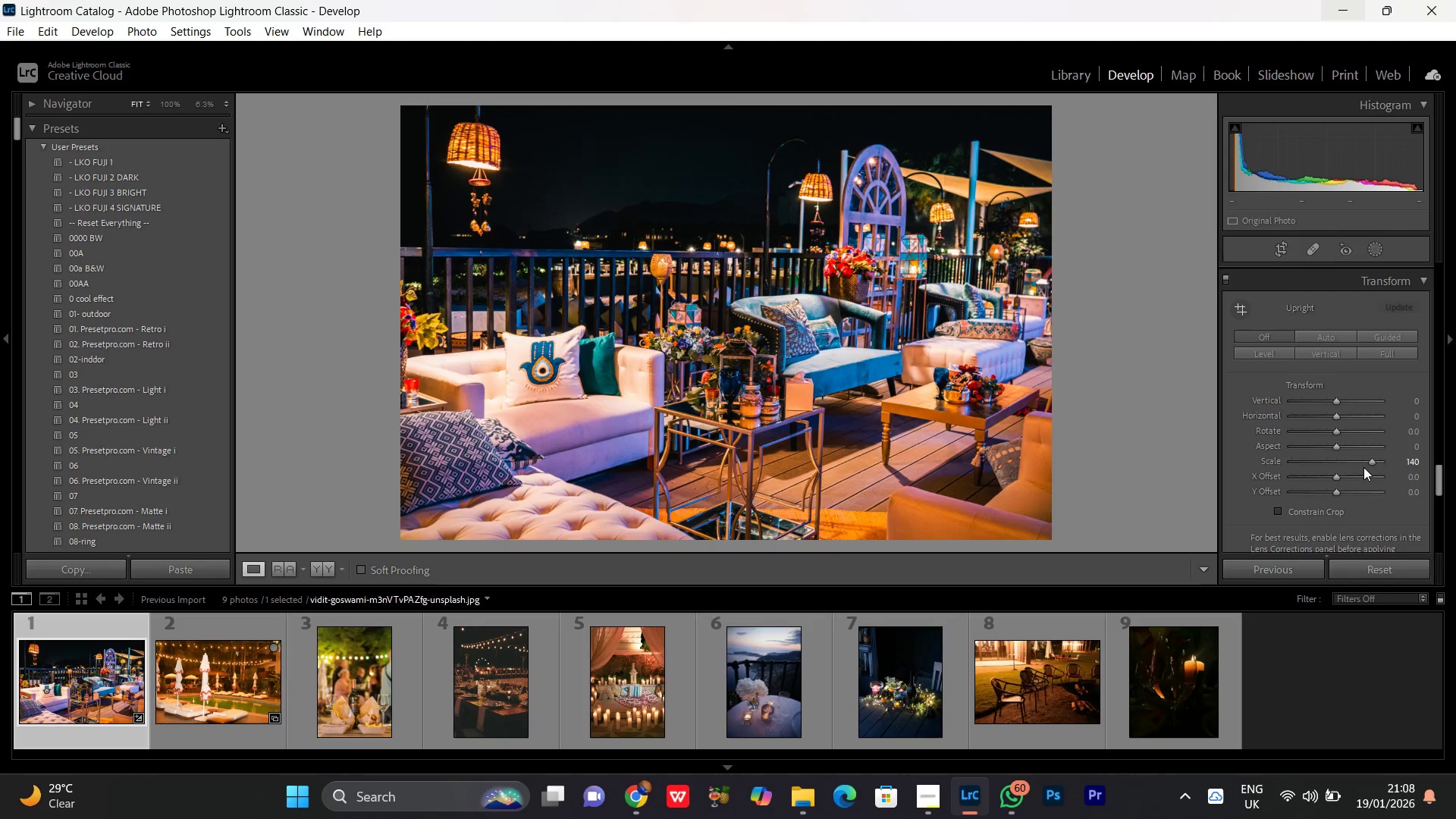 
left_click([1363, 467])
 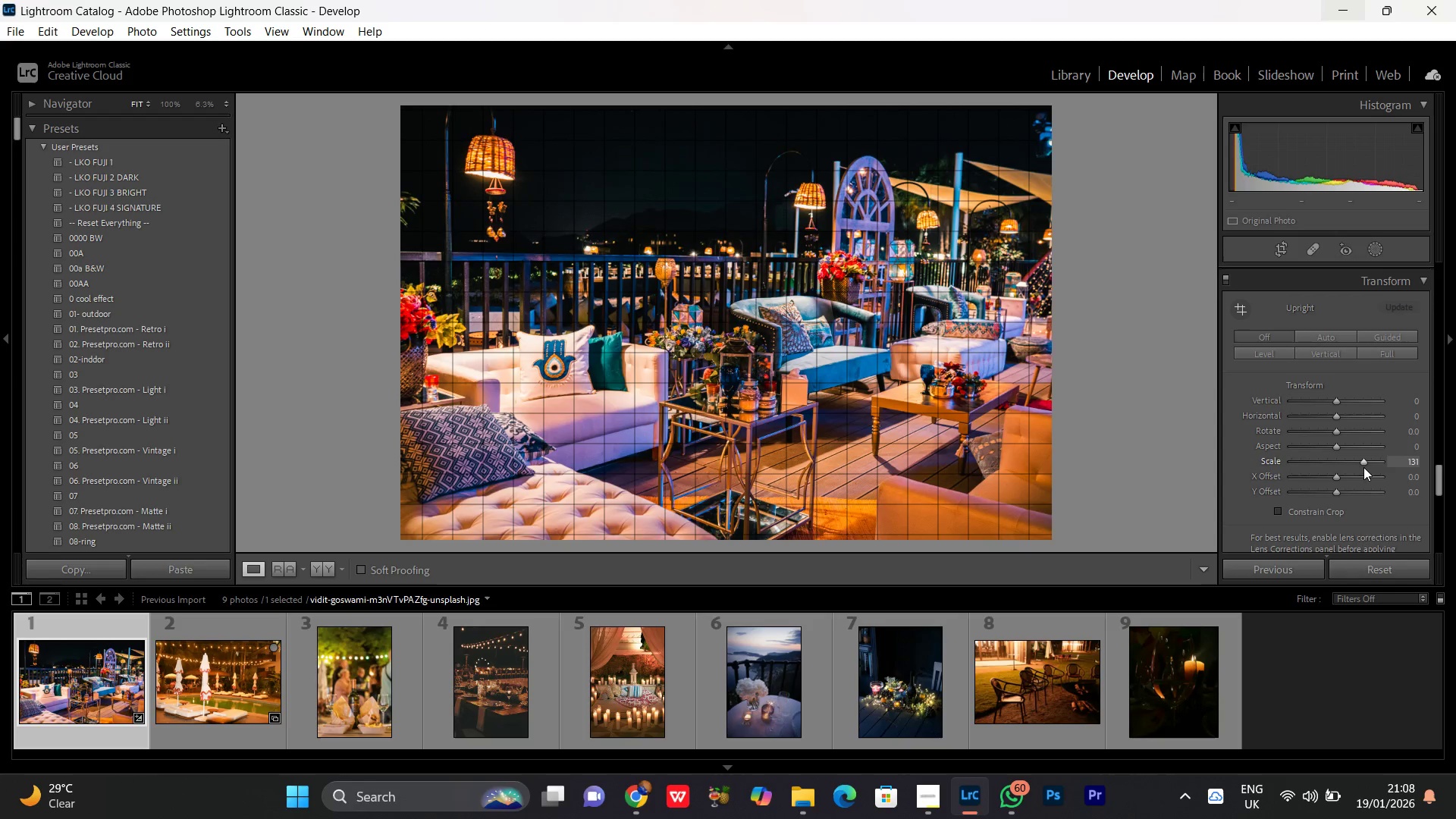 
left_click([1363, 467])
 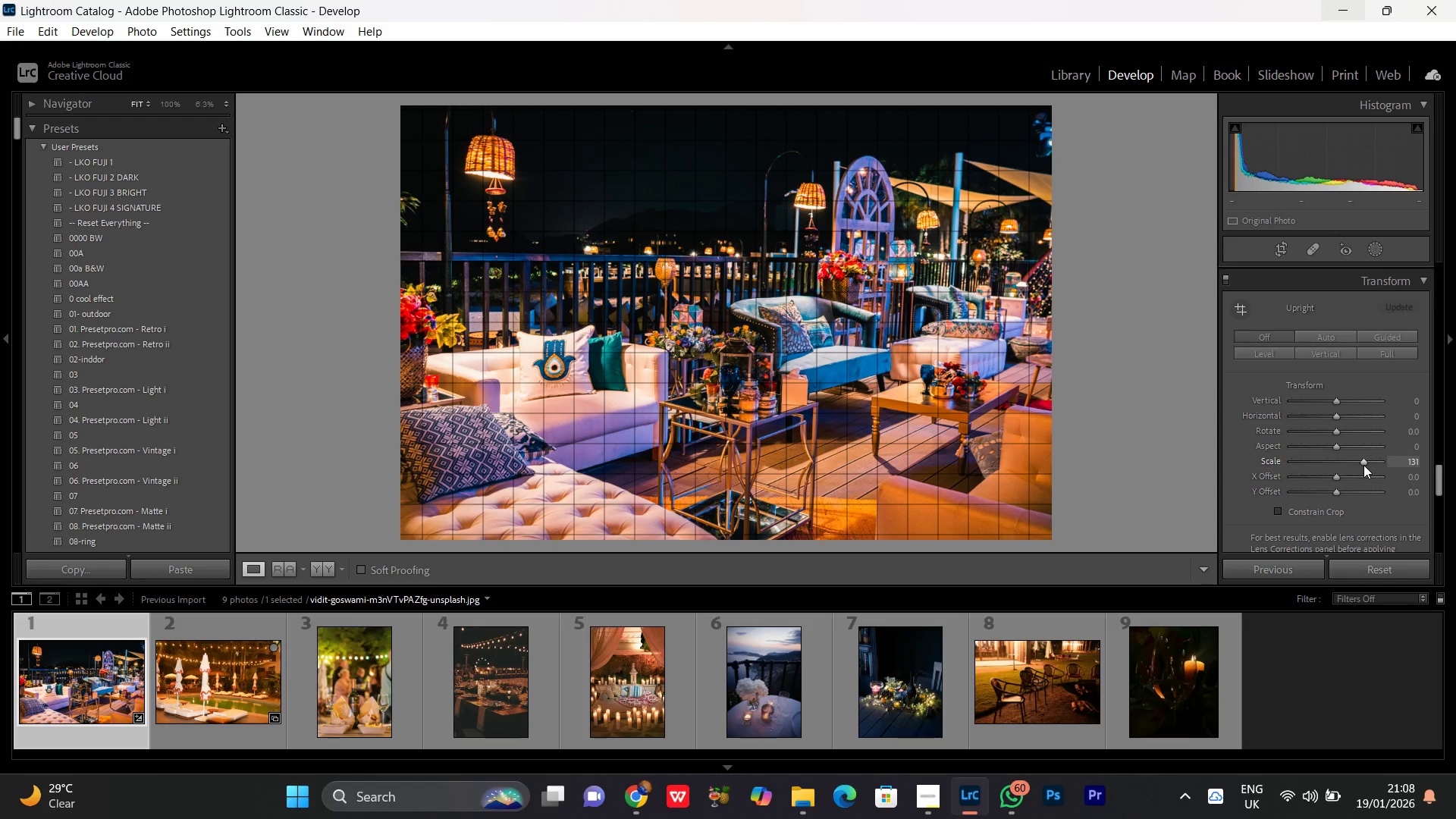 
left_click([1363, 465])
 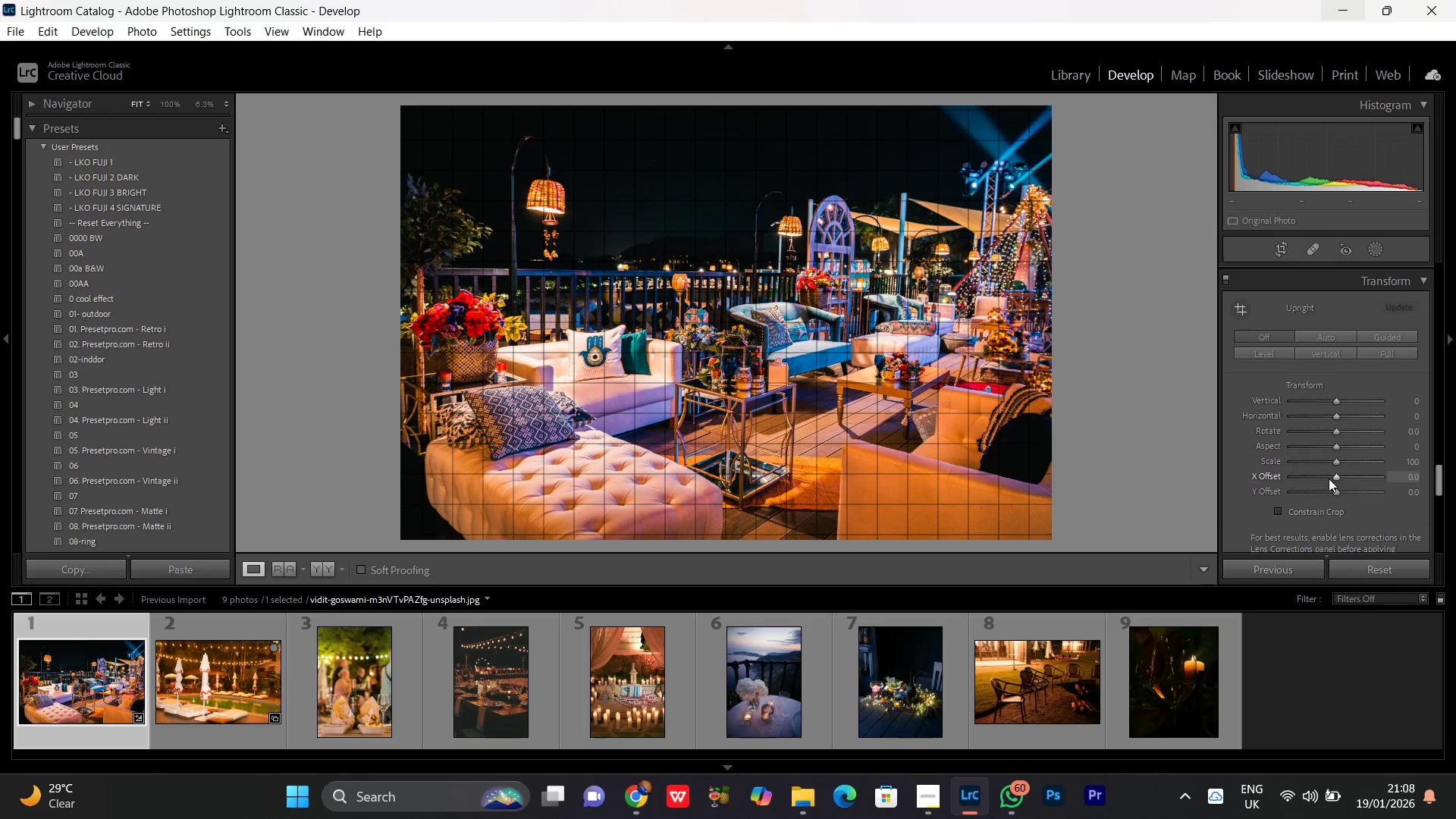 
left_click_drag(start_coordinate=[1330, 479], to_coordinate=[1414, 484])
 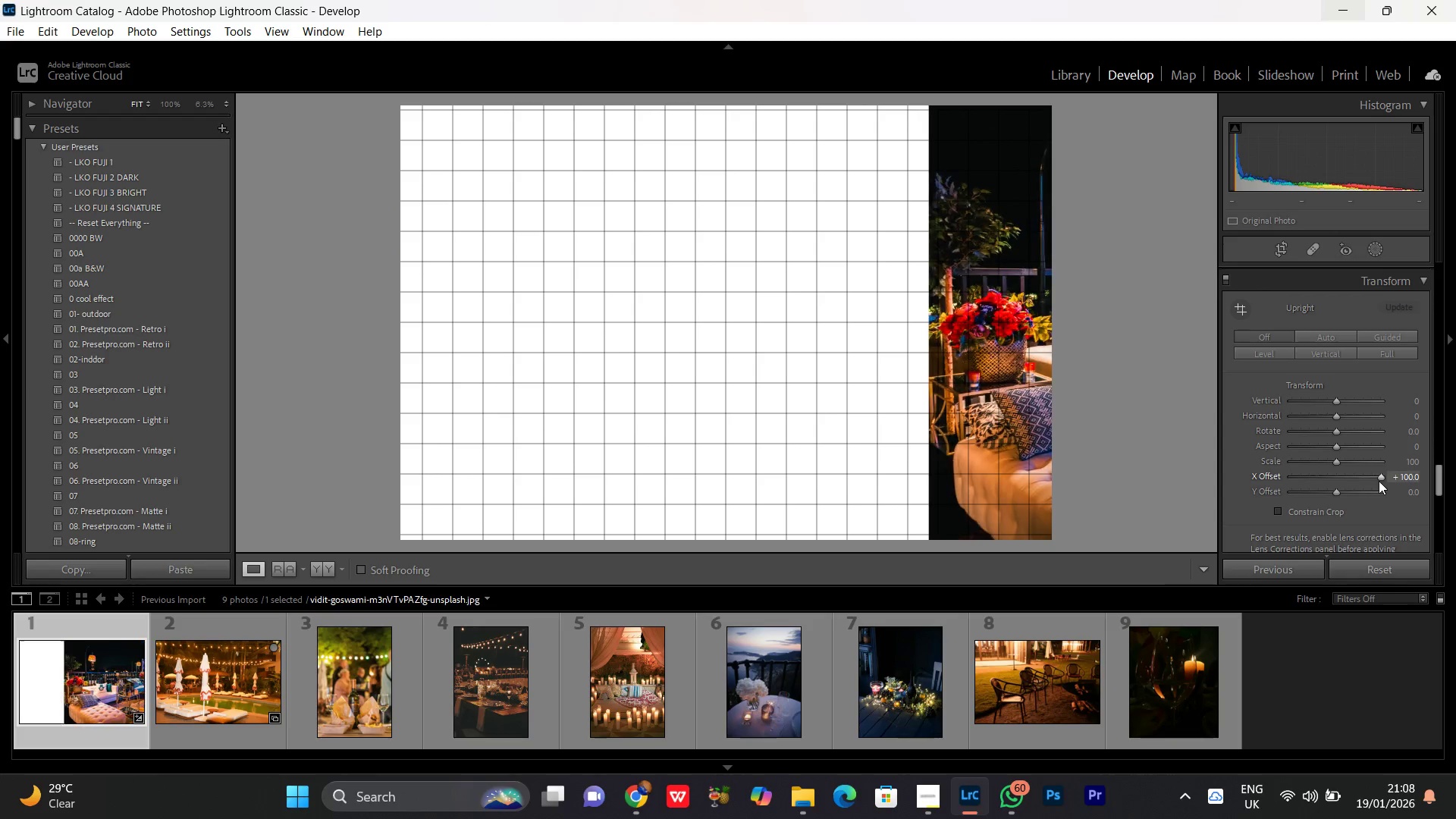 
double_click([1379, 481])
 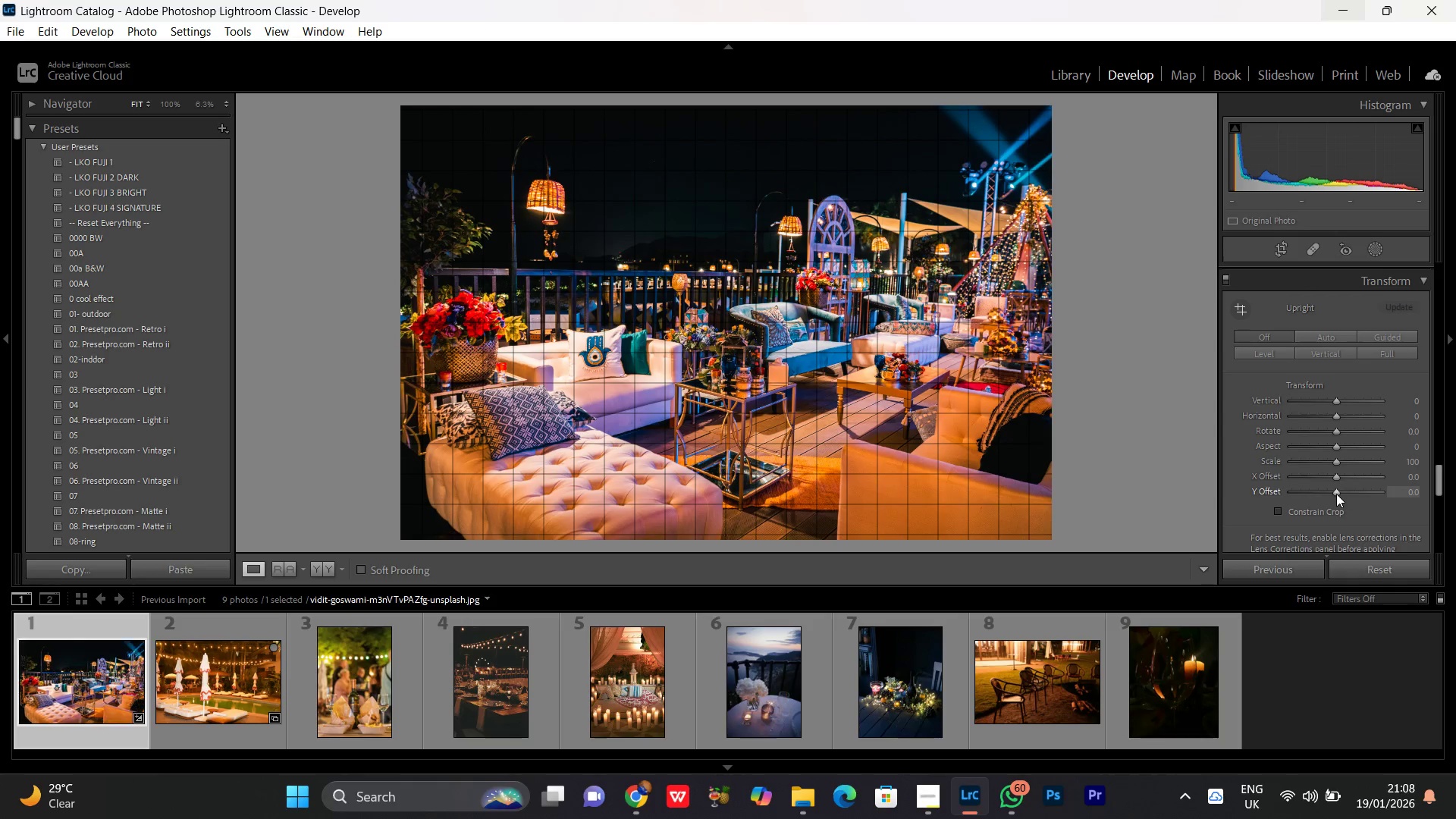 
left_click([1335, 493])
 